 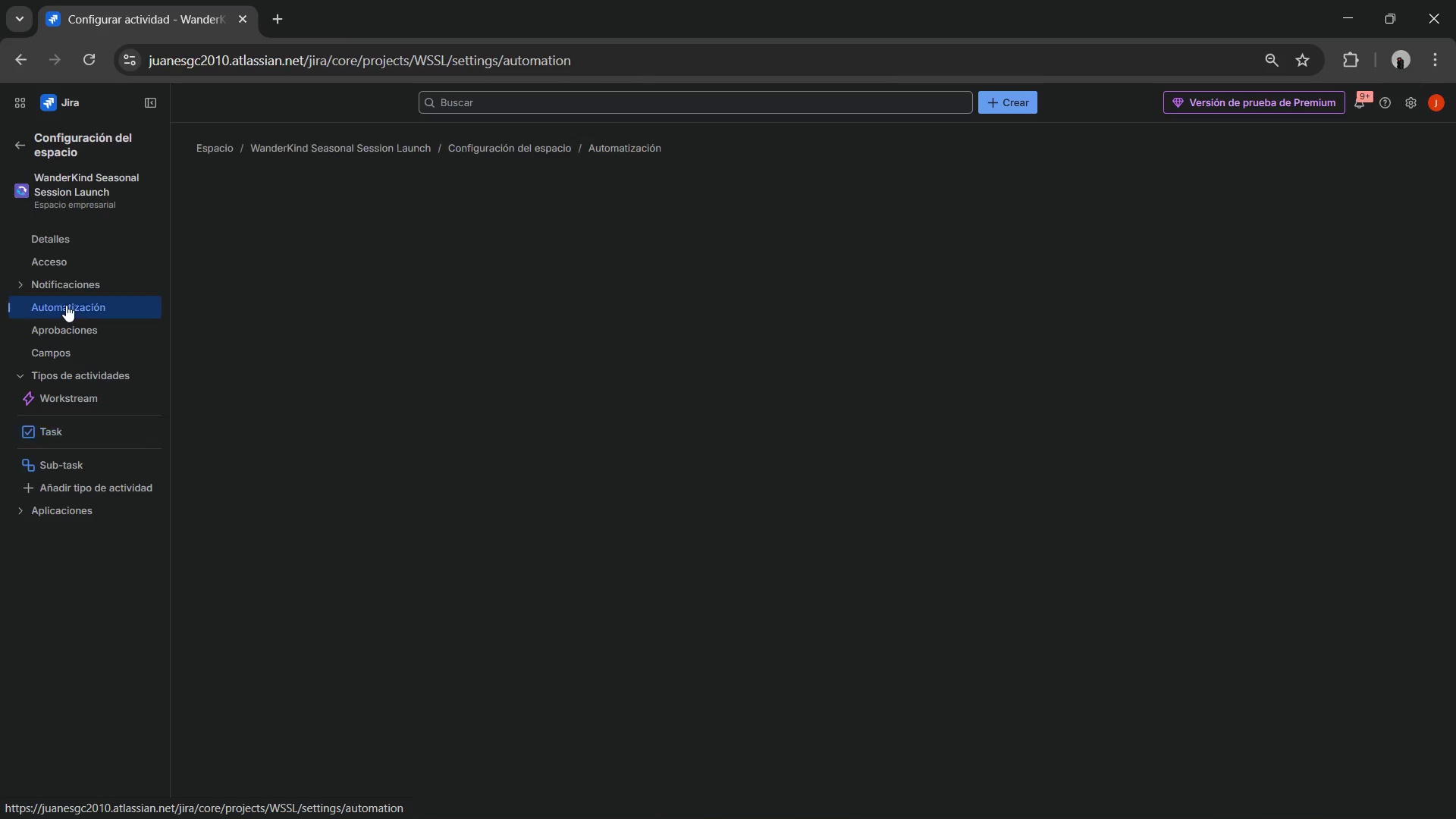 
mouse_move([118, 292])
 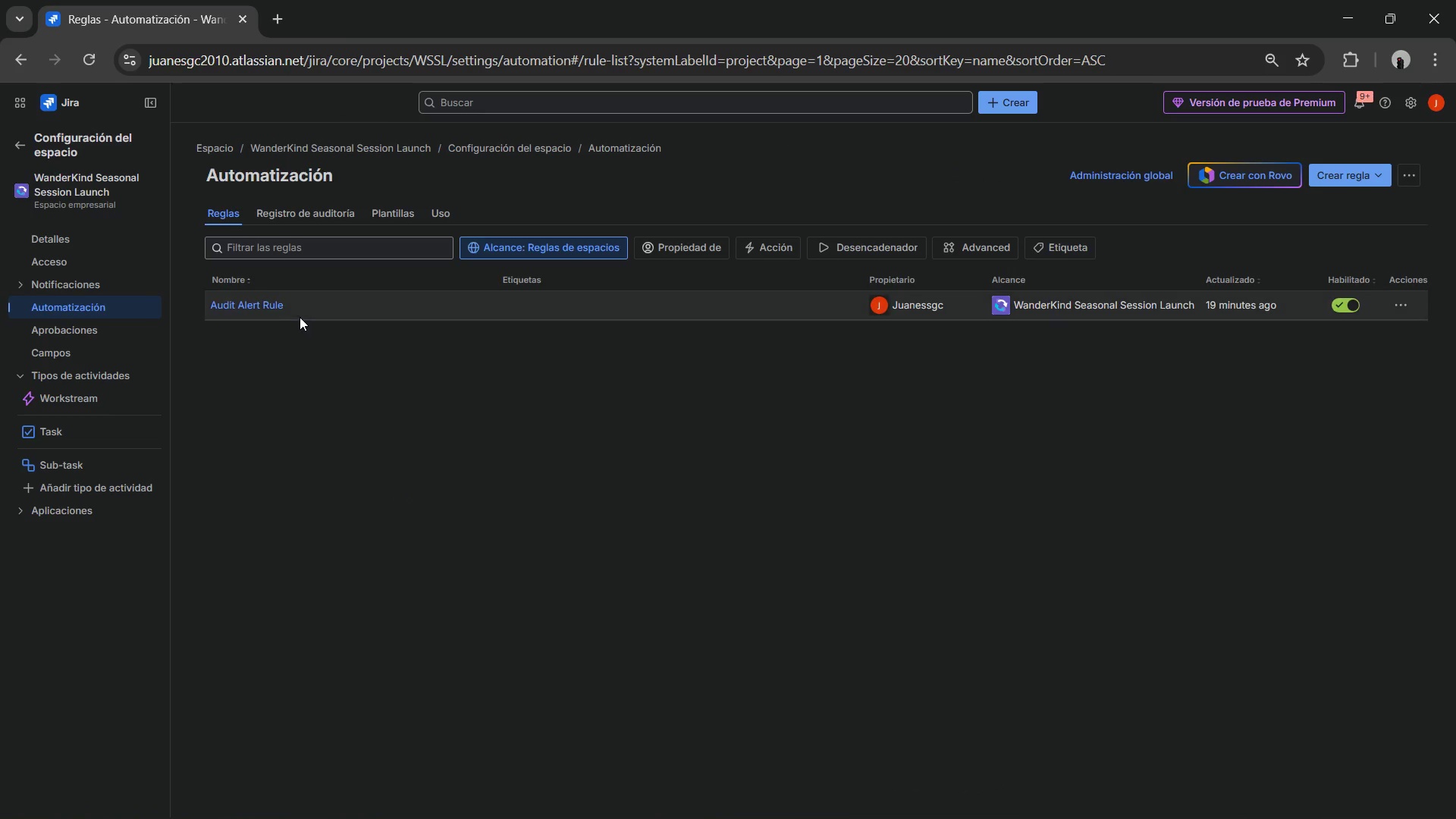 
left_click([278, 312])
 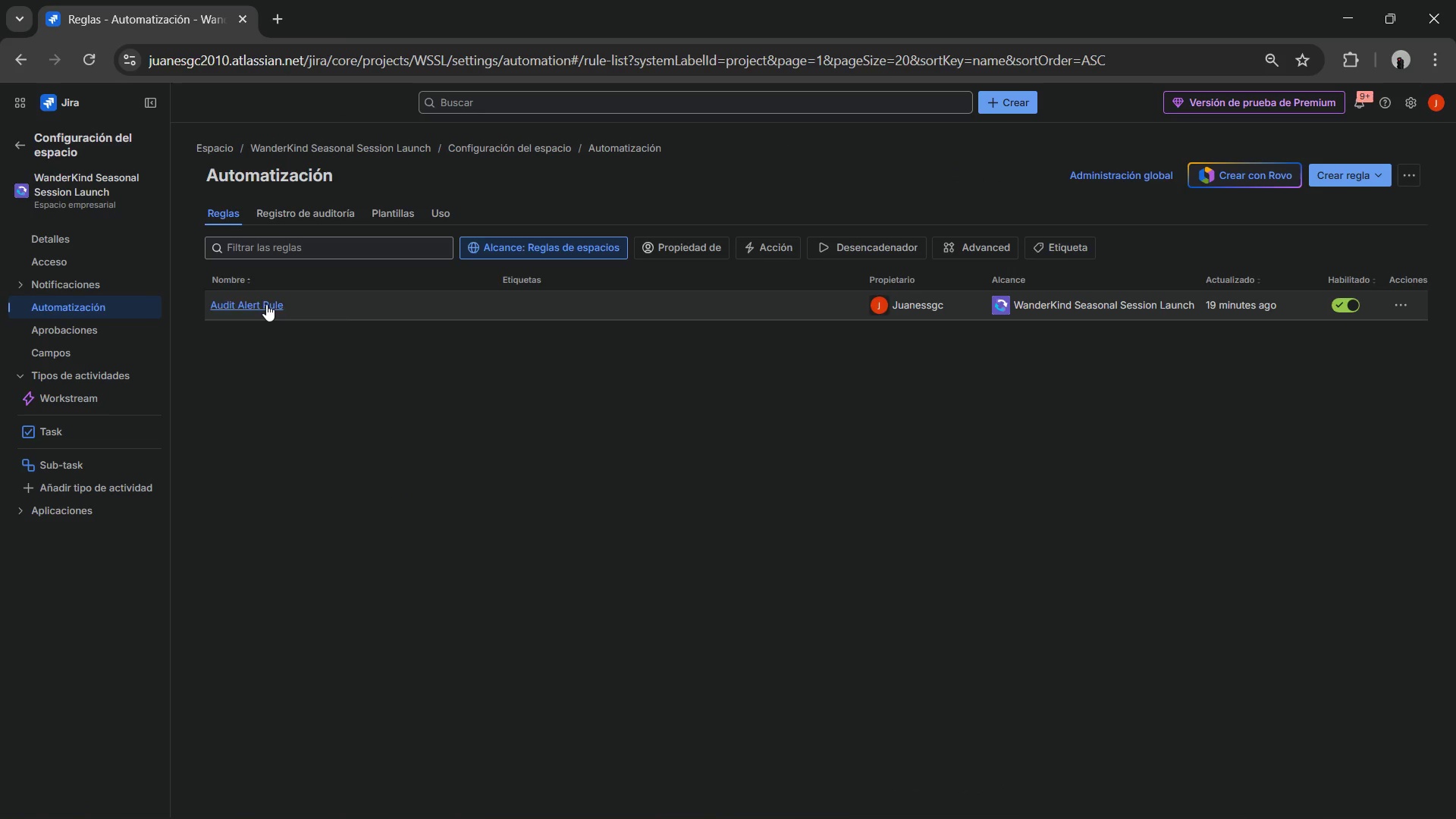 
left_click([266, 304])
 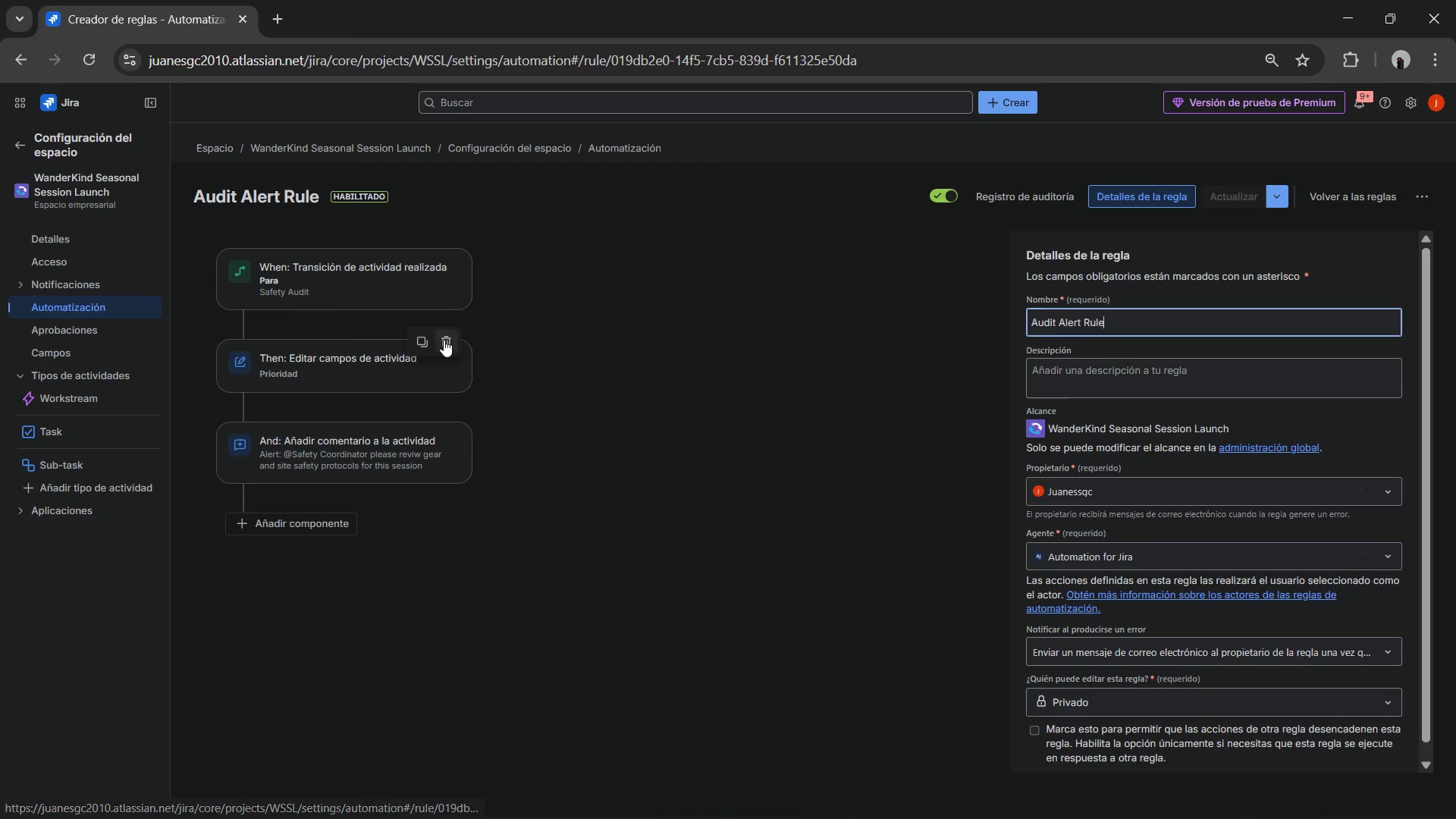 
key(Meta+Shift+S)
 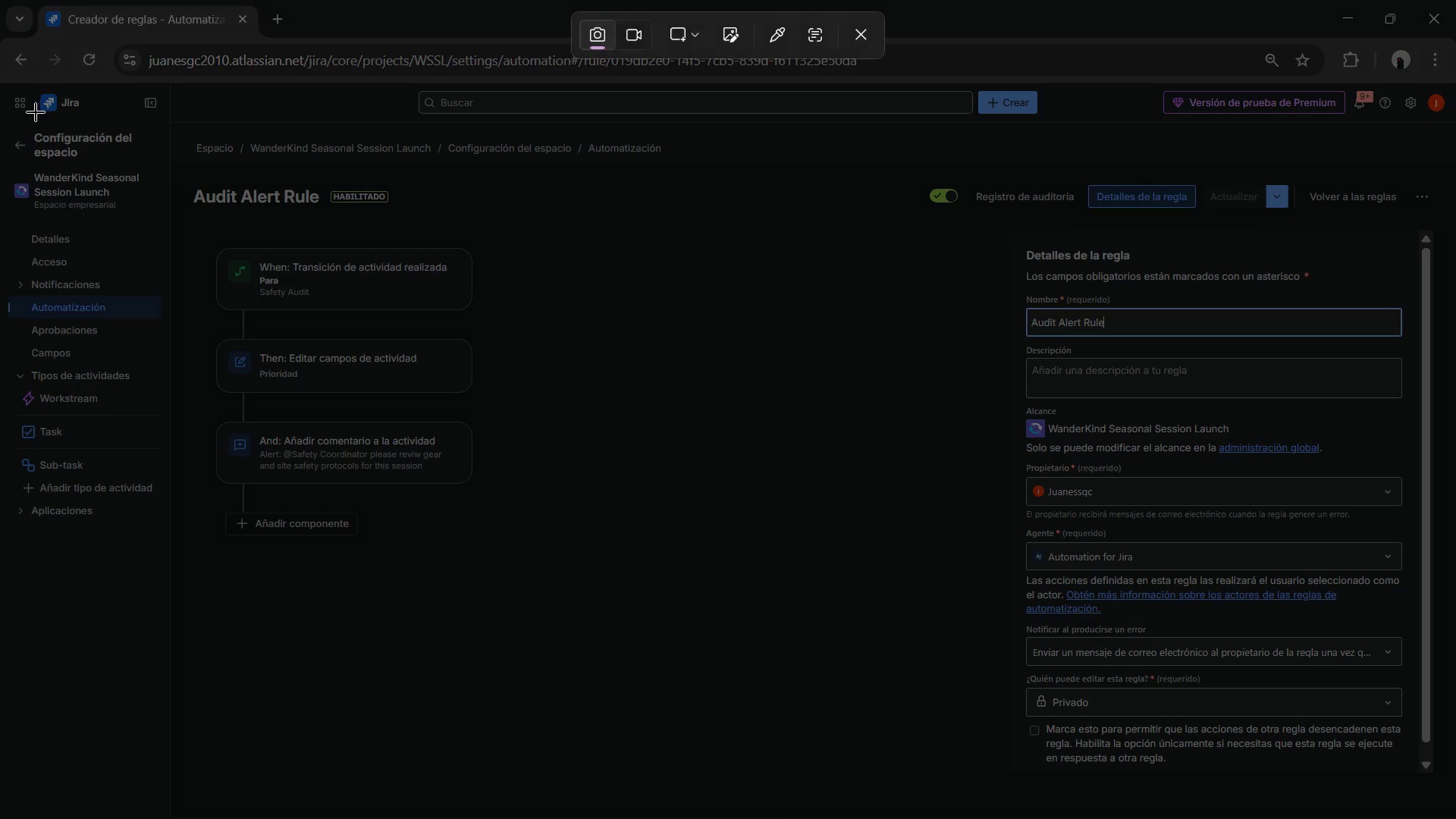 
left_click_drag(start_coordinate=[2, 86], to_coordinate=[1439, 782])
 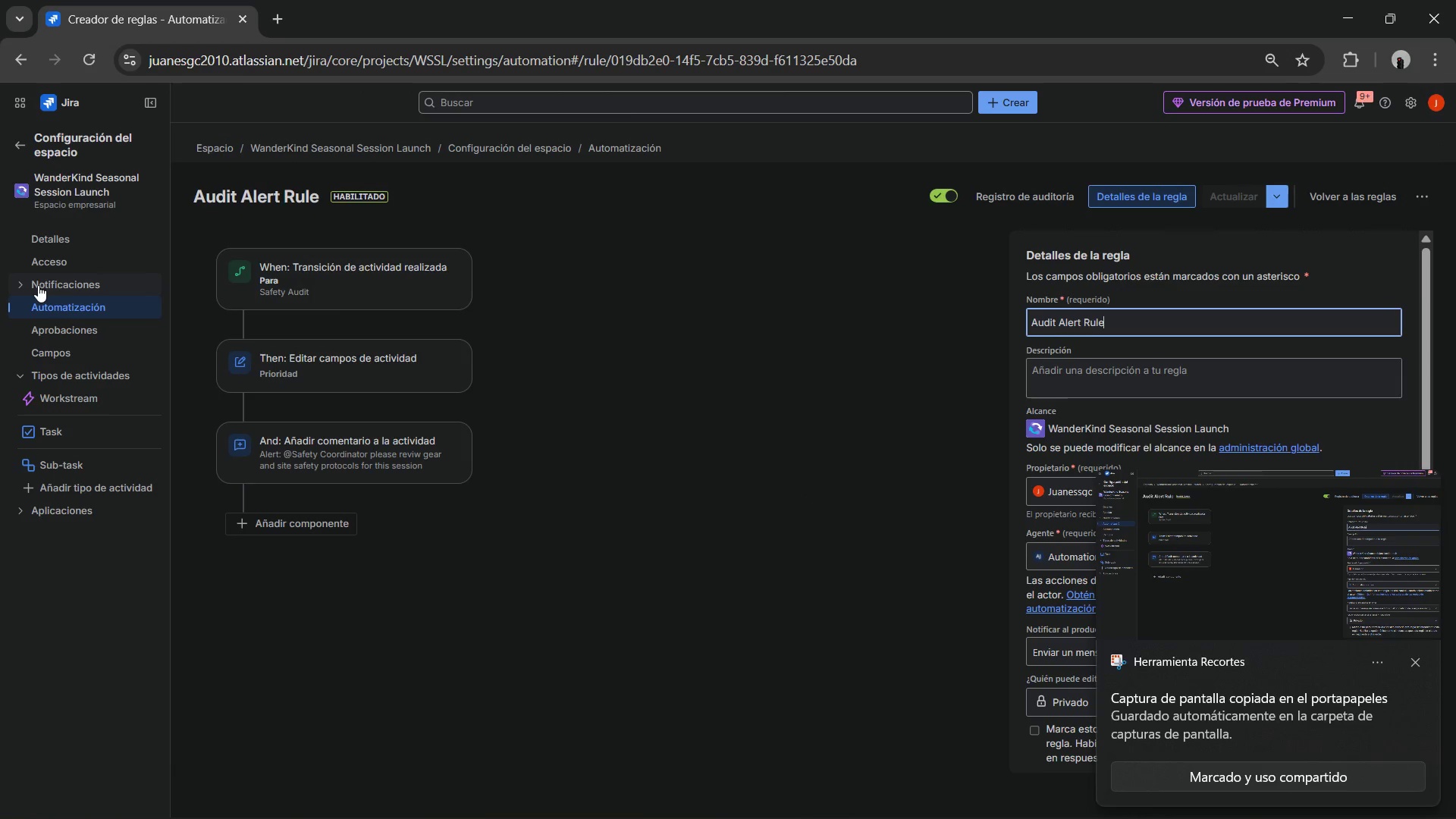 
wait(8.78)
 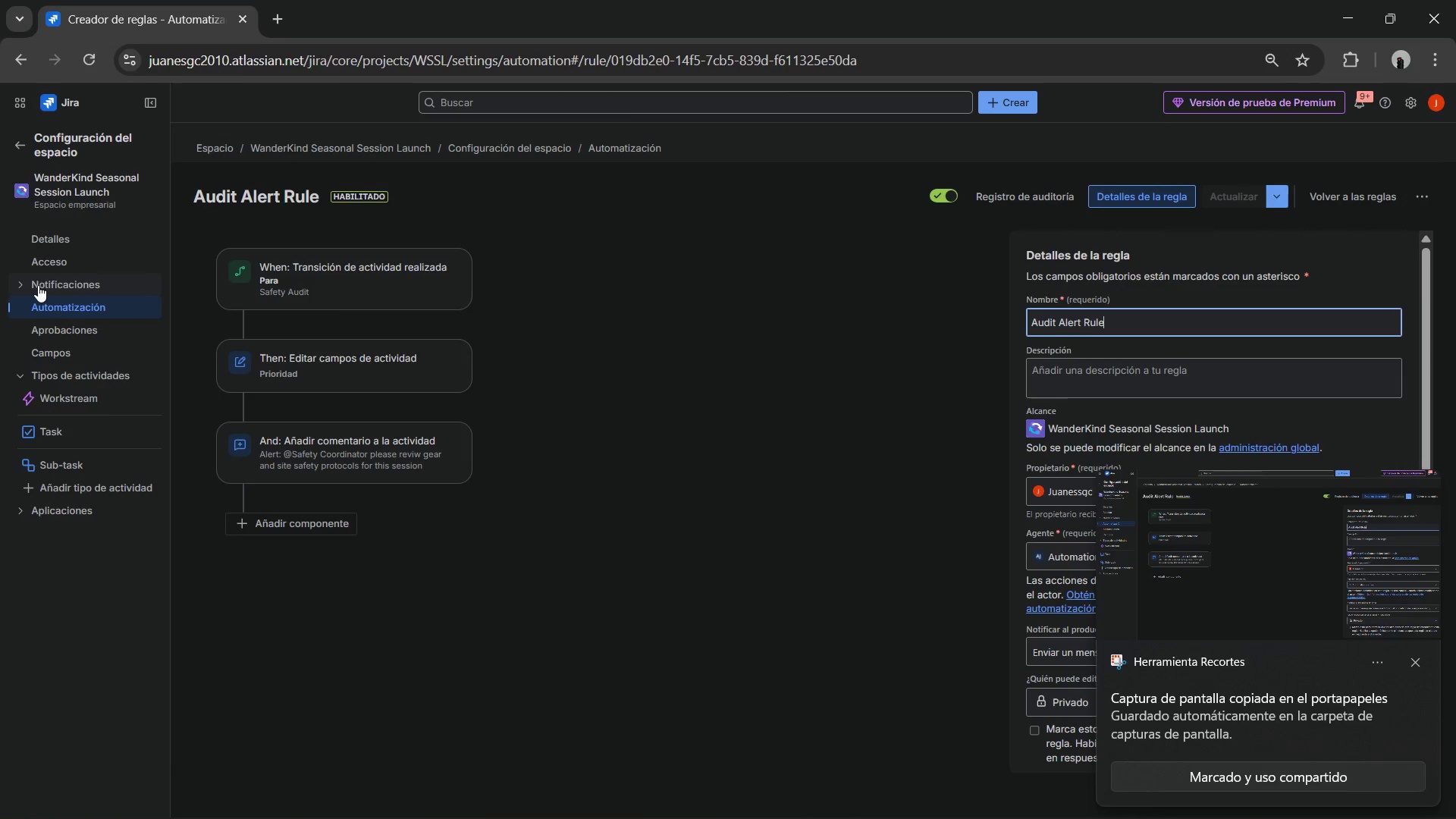 
left_click([322, 214])
 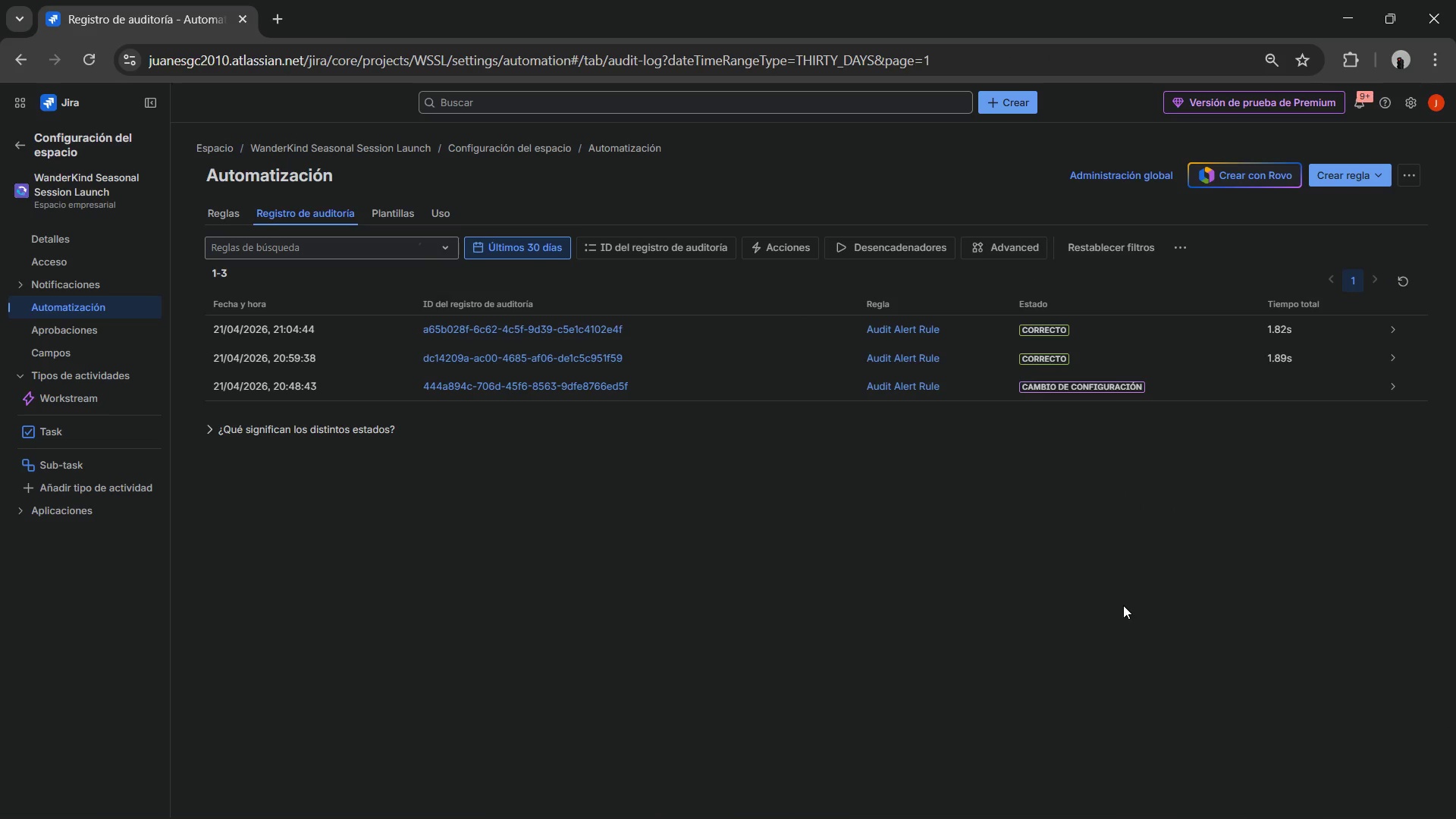 
key(Meta+Shift+ShiftLeft)
 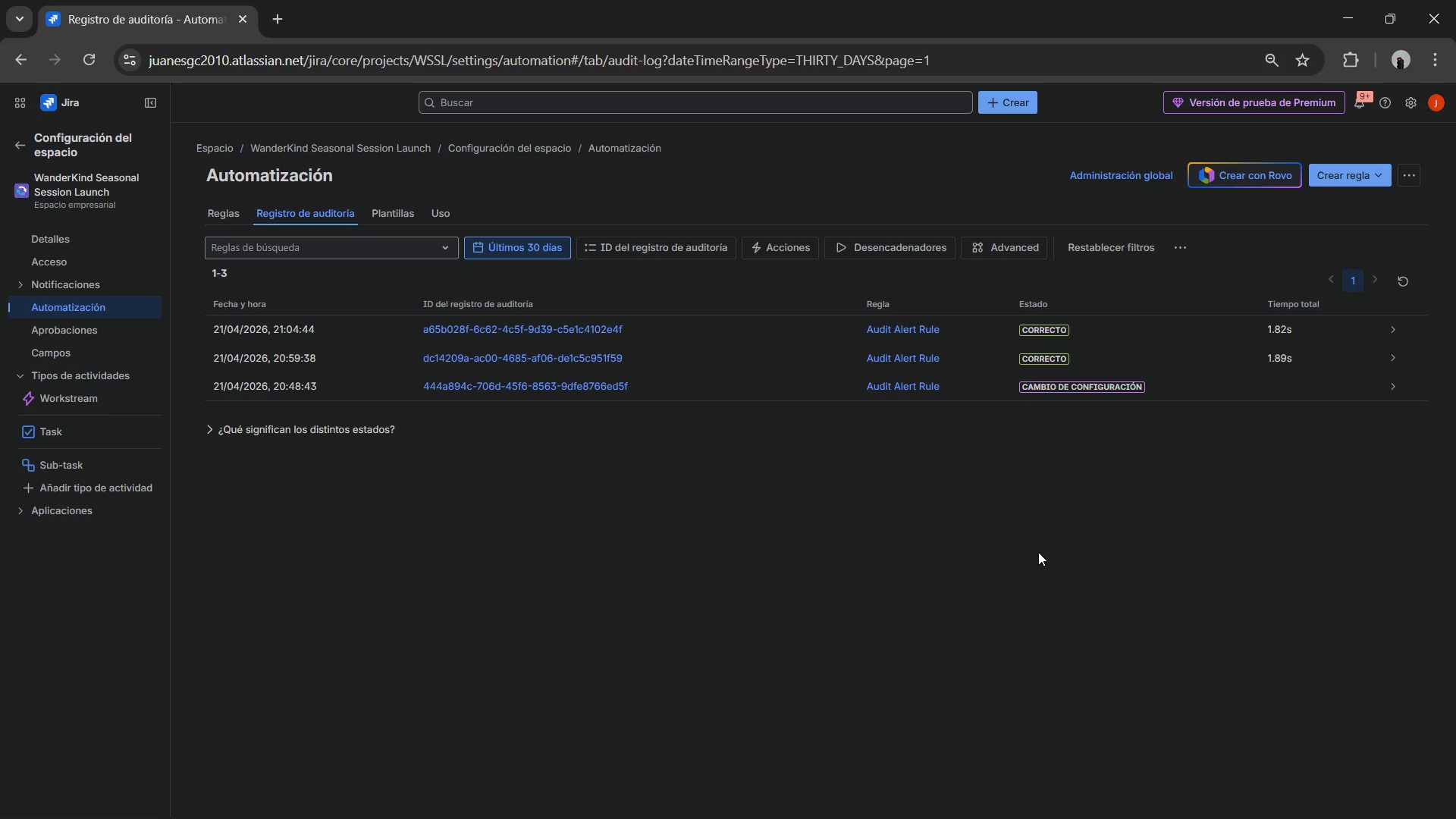 
key(Meta+Shift+S)
 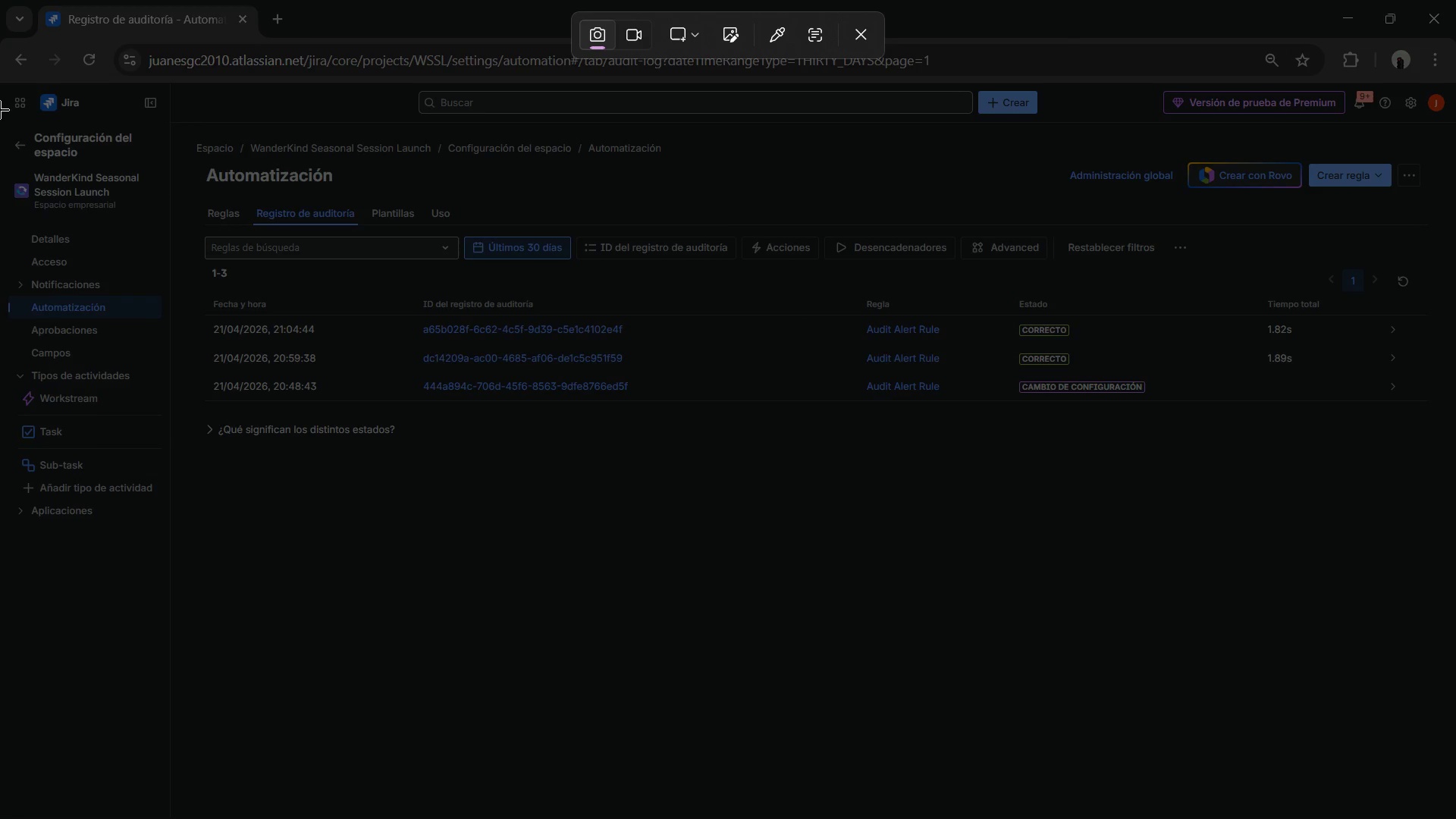 
left_click_drag(start_coordinate=[0, 80], to_coordinate=[1455, 818])
 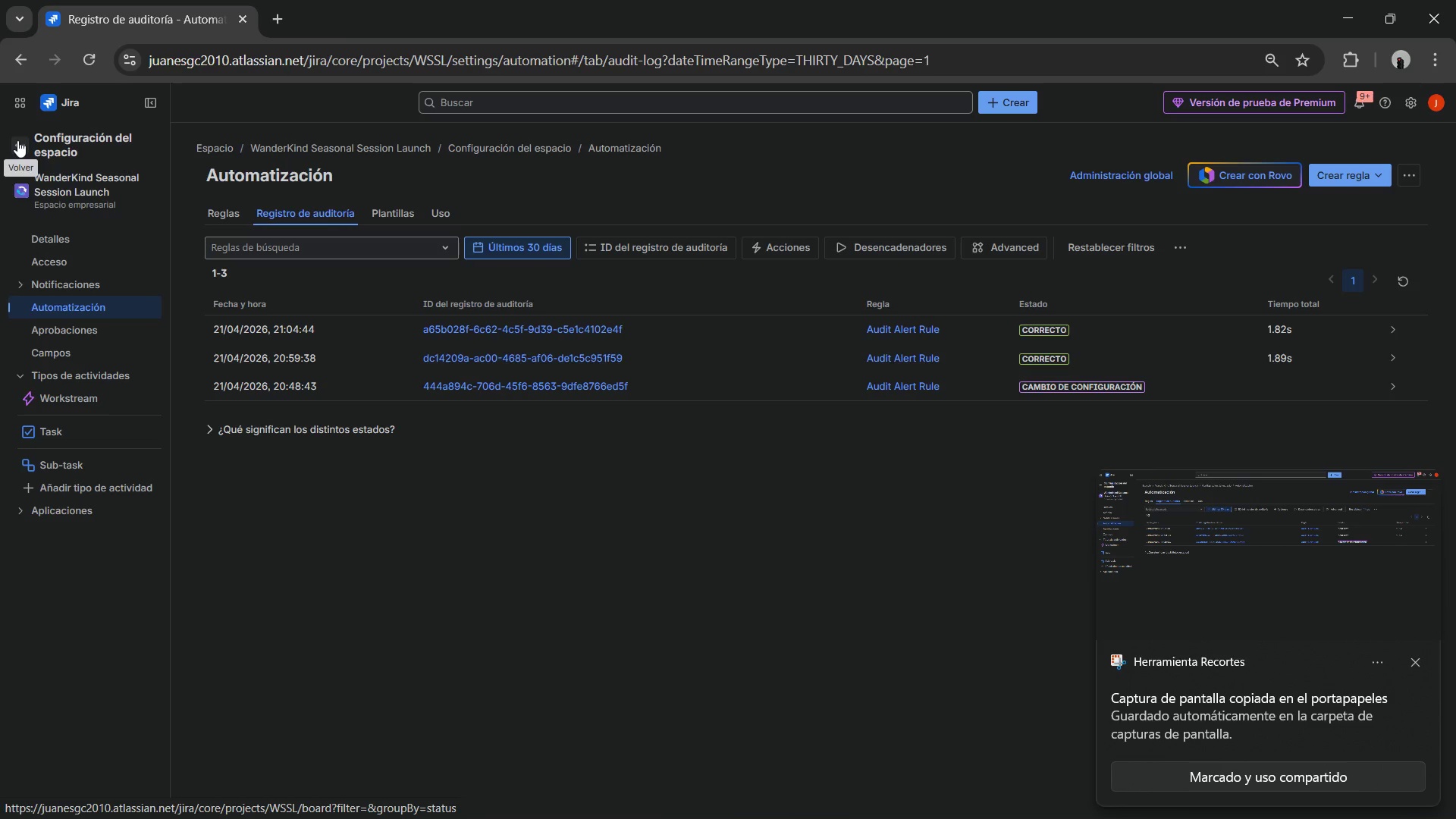 
wait(6.3)
 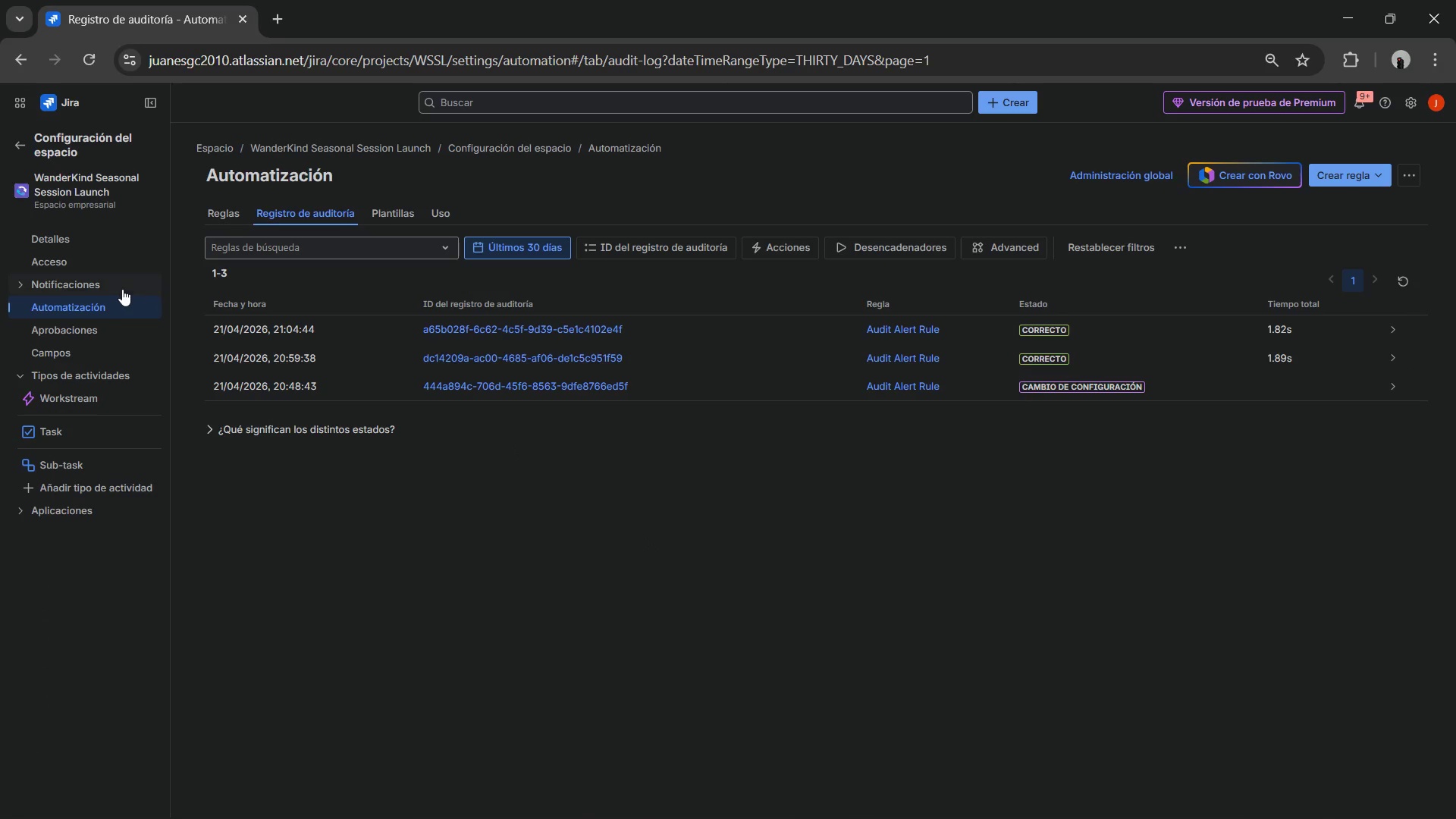 
left_click([17, 140])
 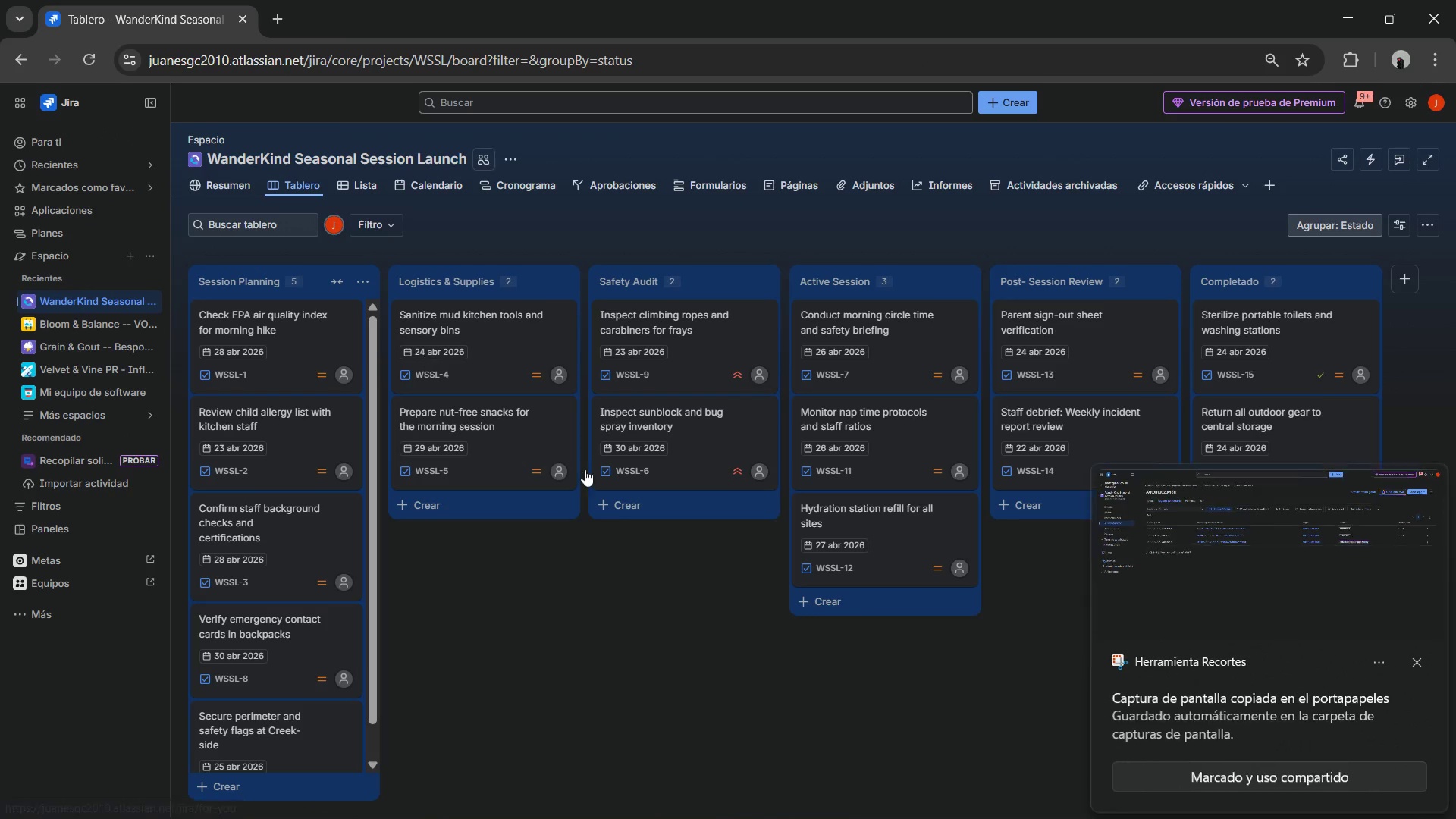 
left_click([608, 598])
 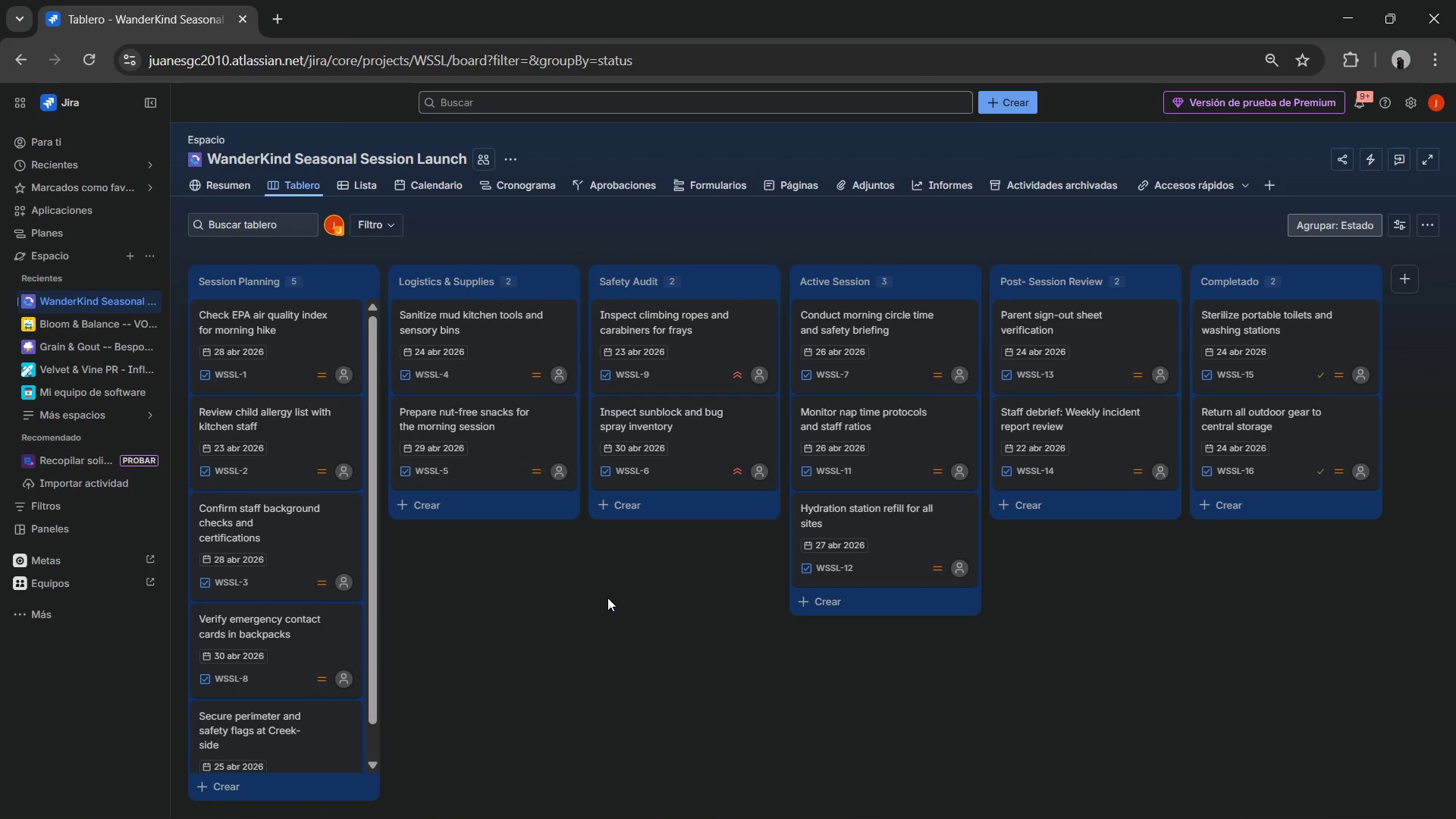 
key(Meta+Shift+S)
 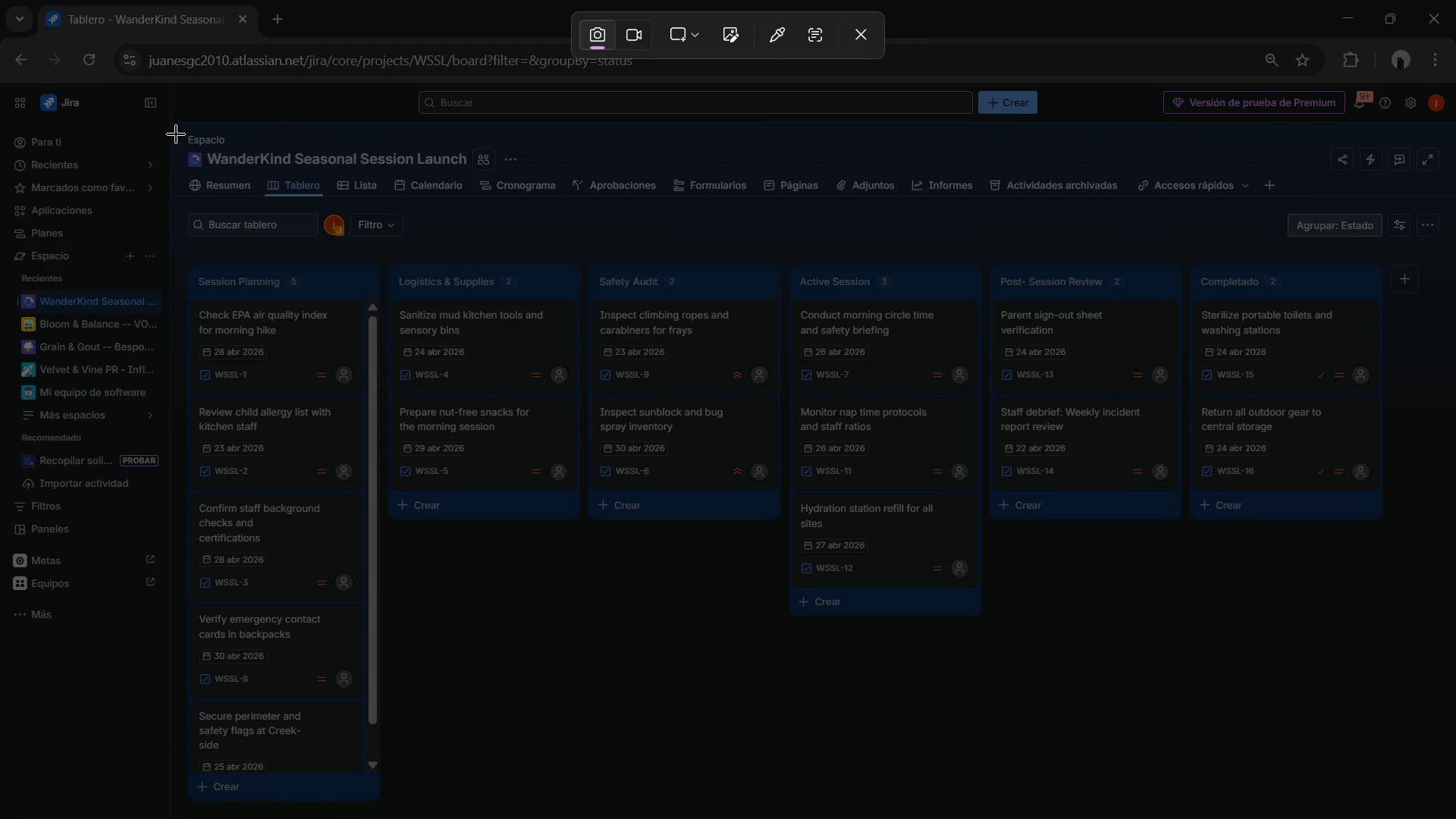 
left_click_drag(start_coordinate=[179, 105], to_coordinate=[1455, 818])
 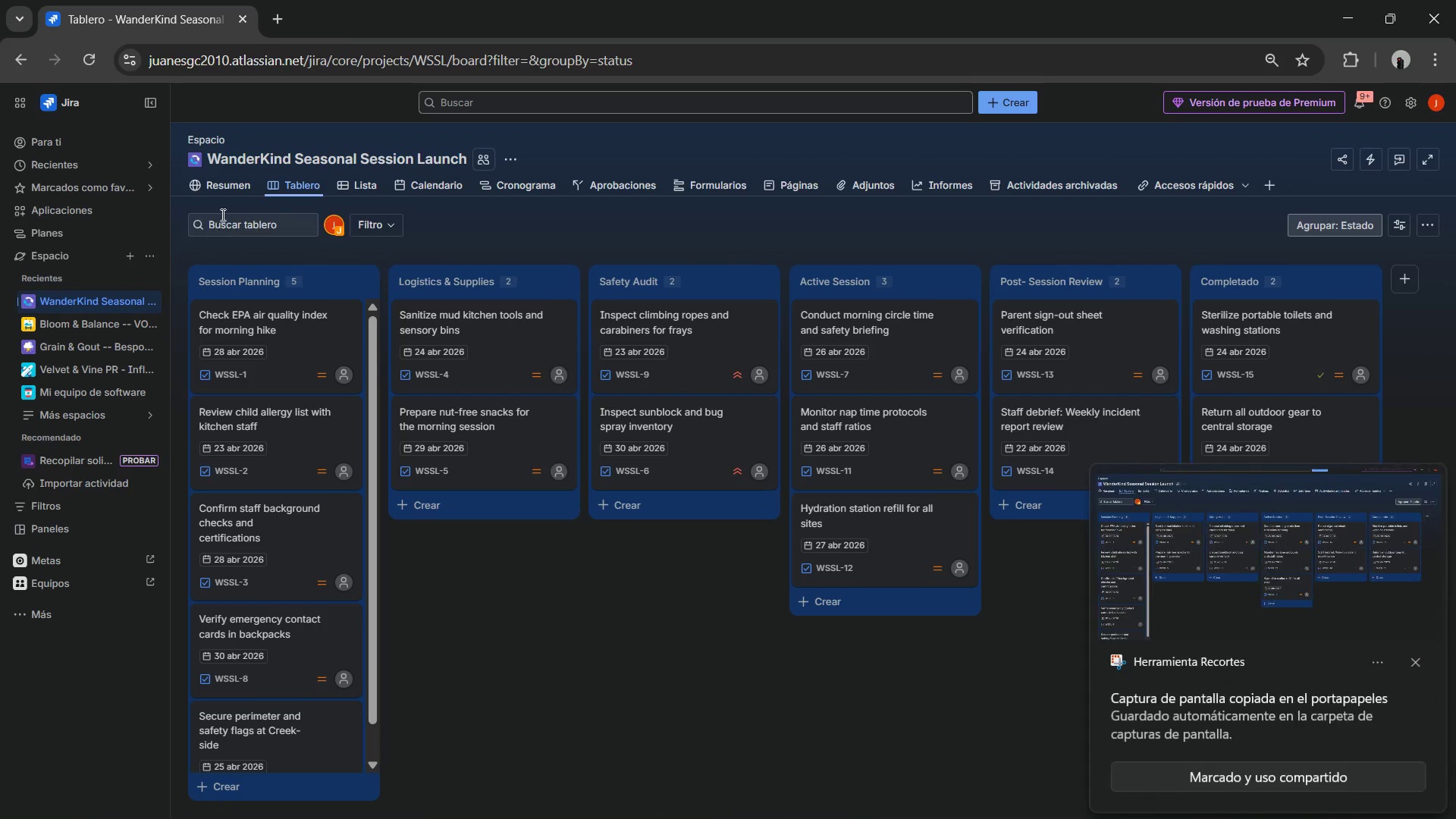 
left_click([357, 185])
 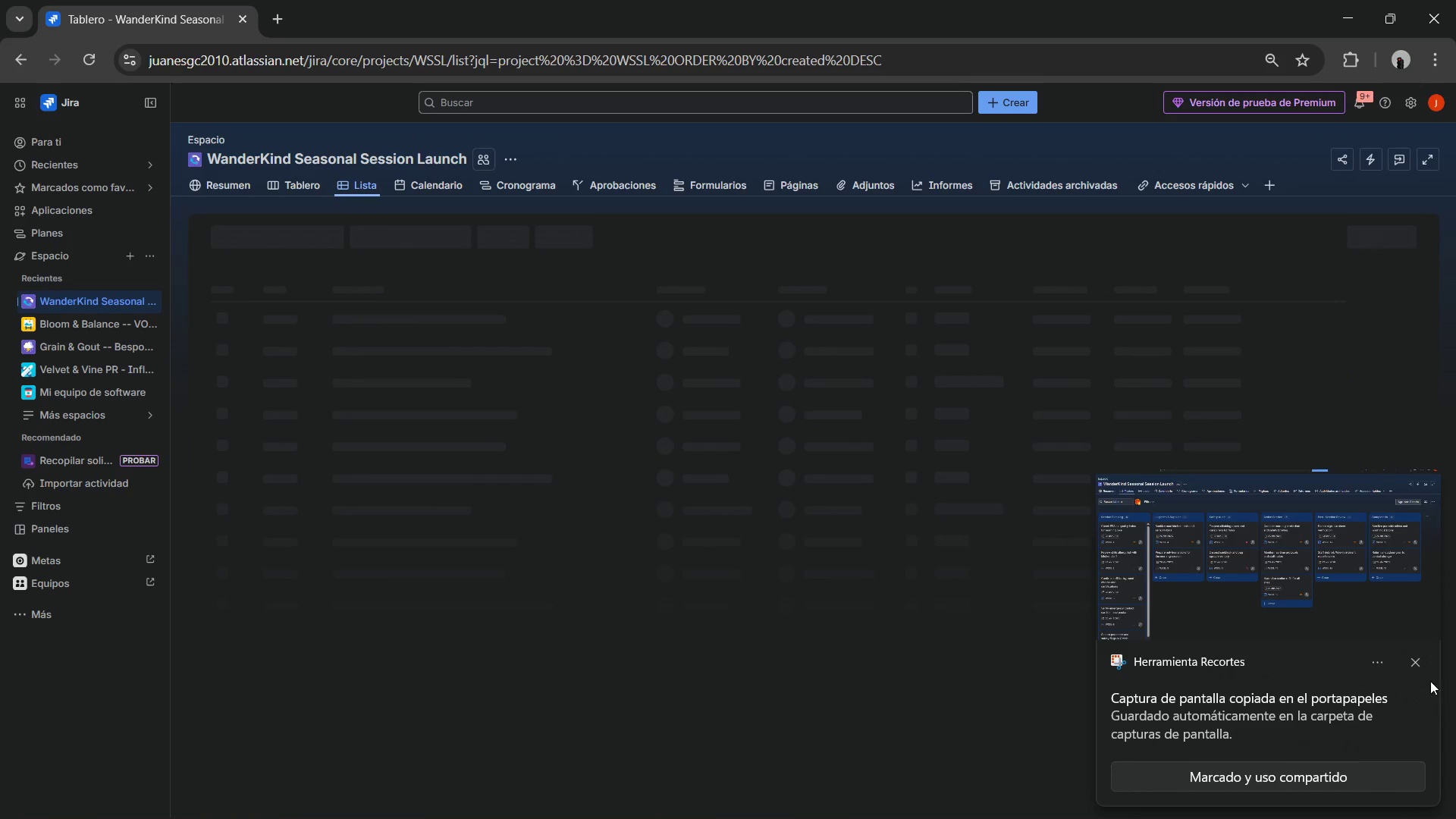 
left_click([1416, 664])
 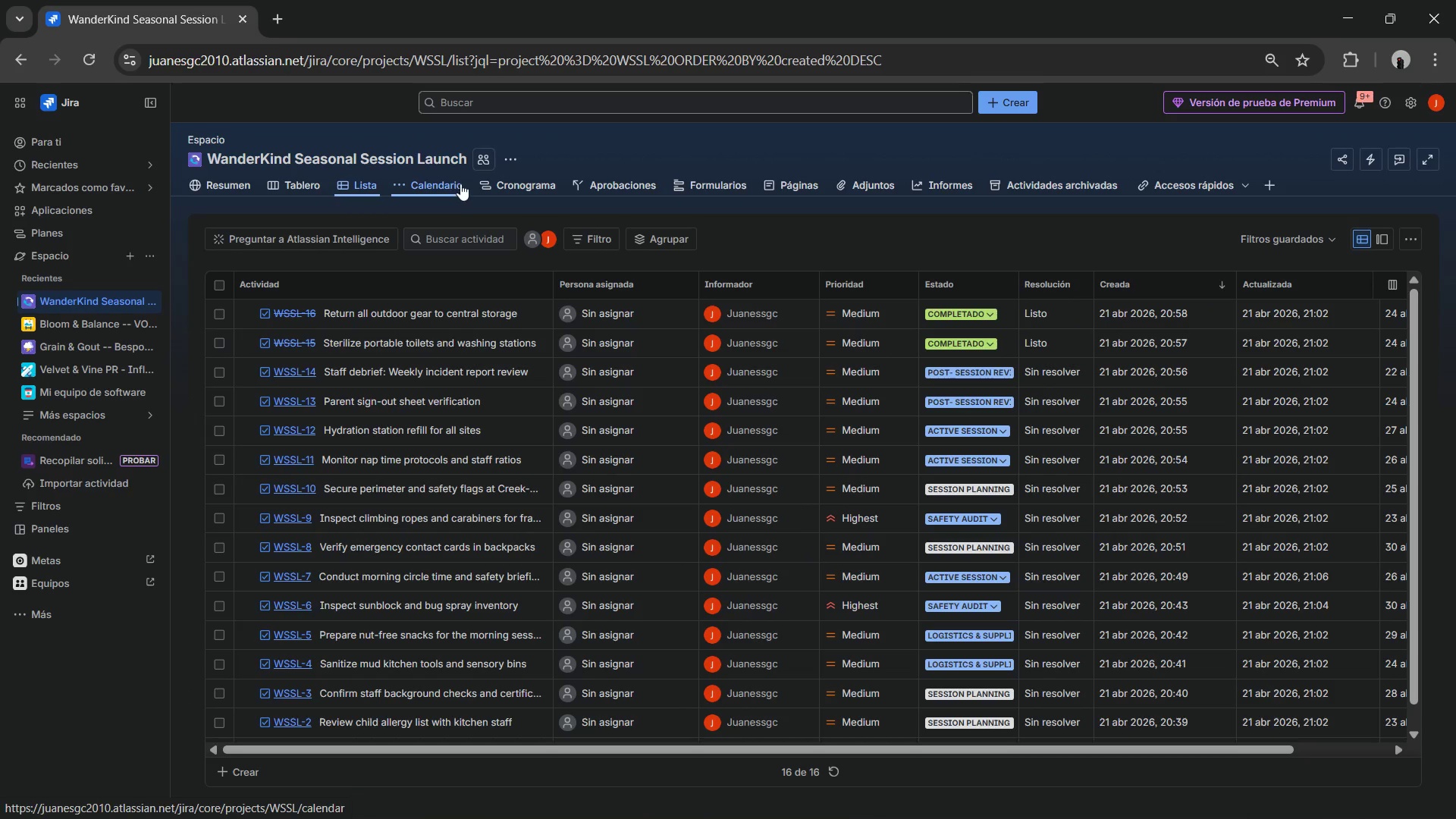 
wait(5.38)
 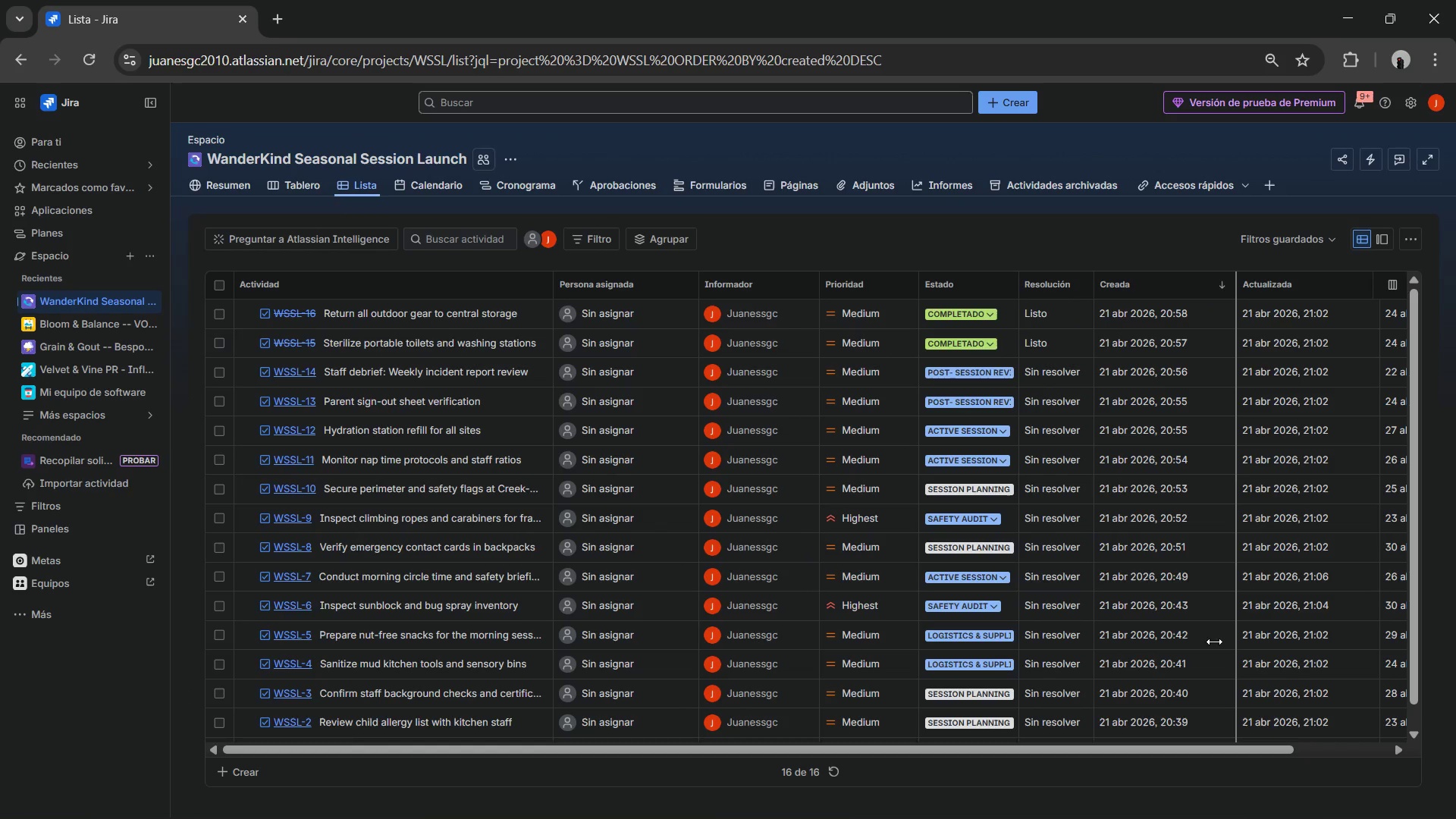 
left_click([304, 187])
 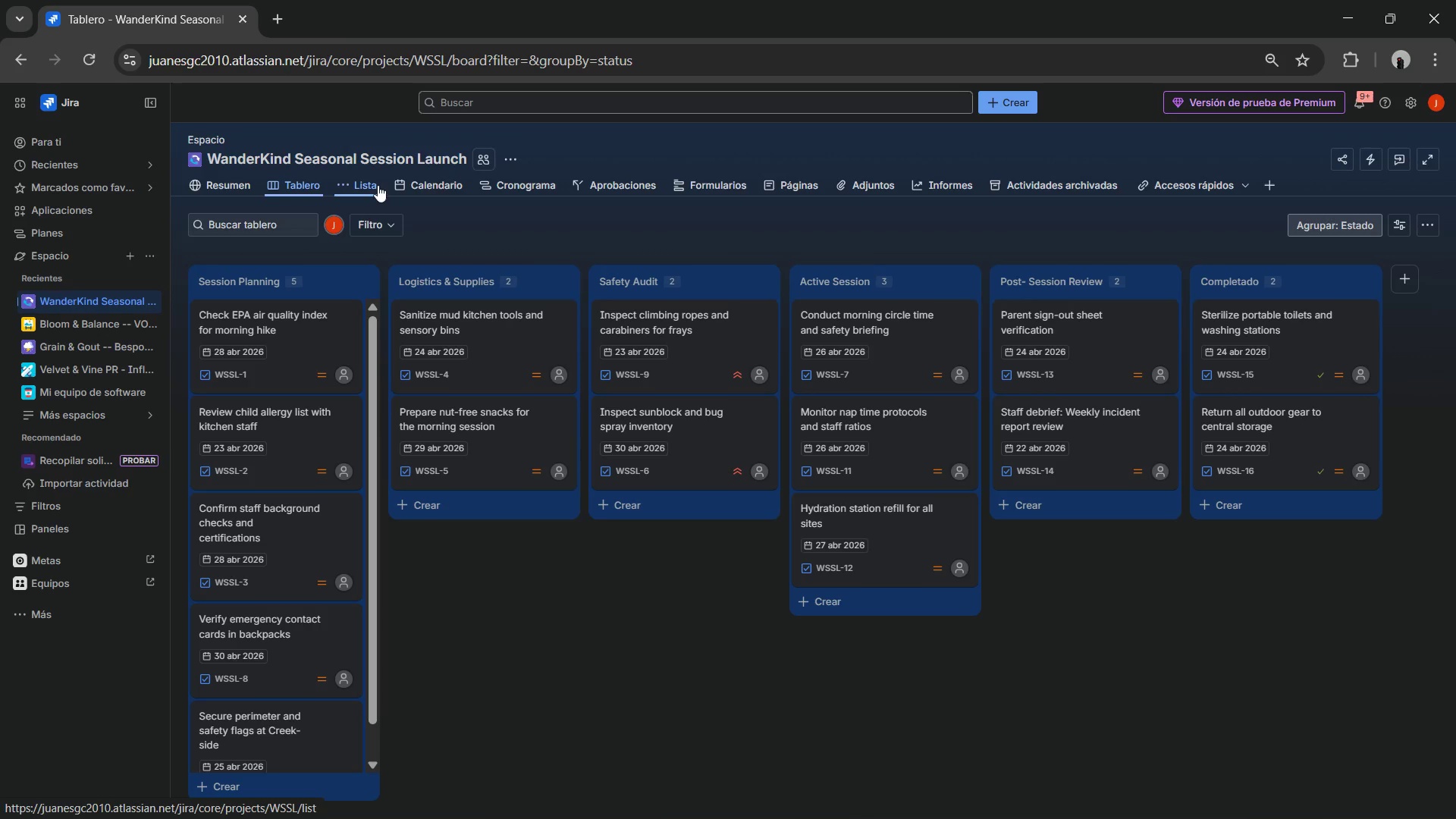 
left_click([403, 179])
 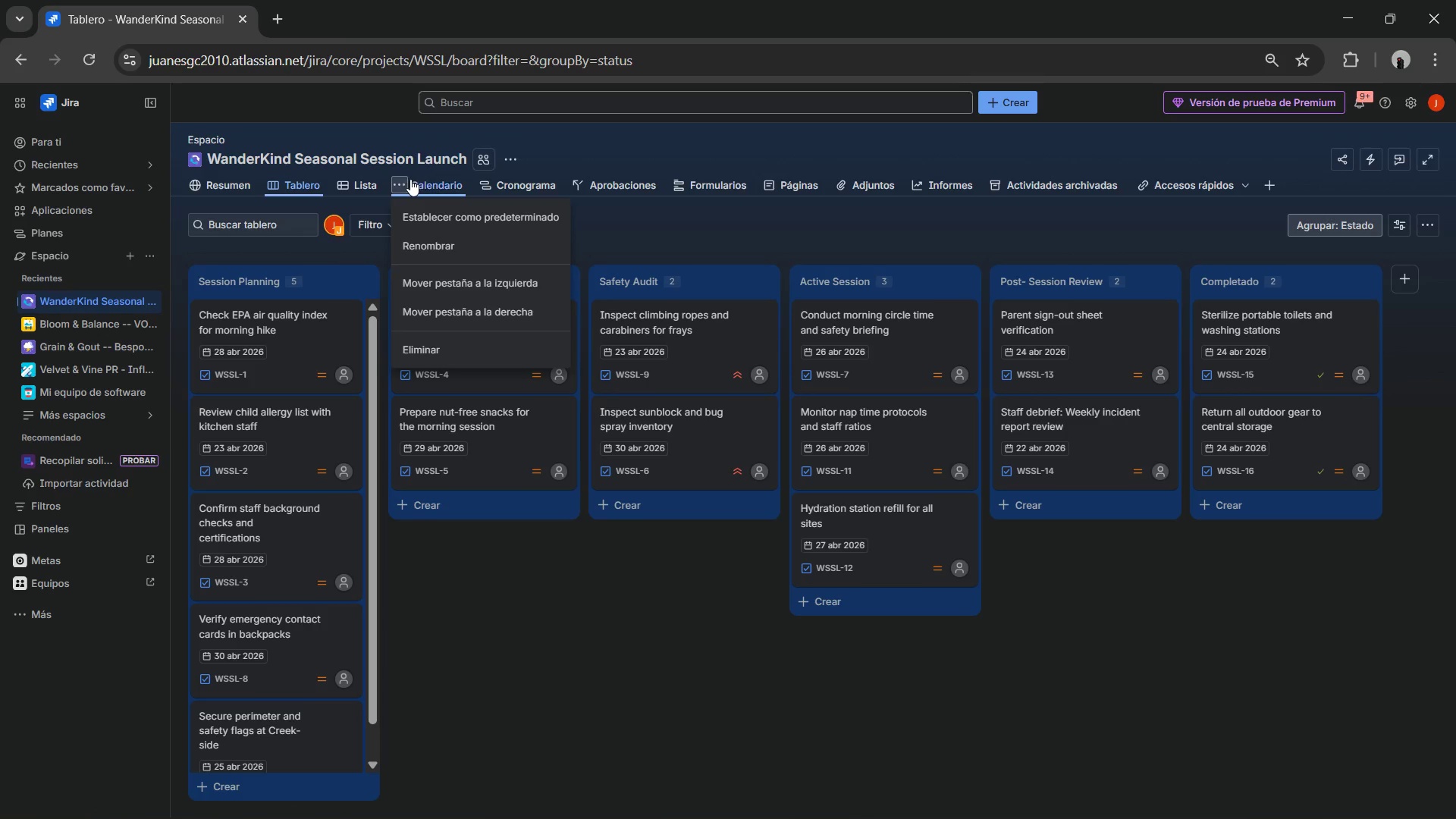 
left_click([428, 180])
 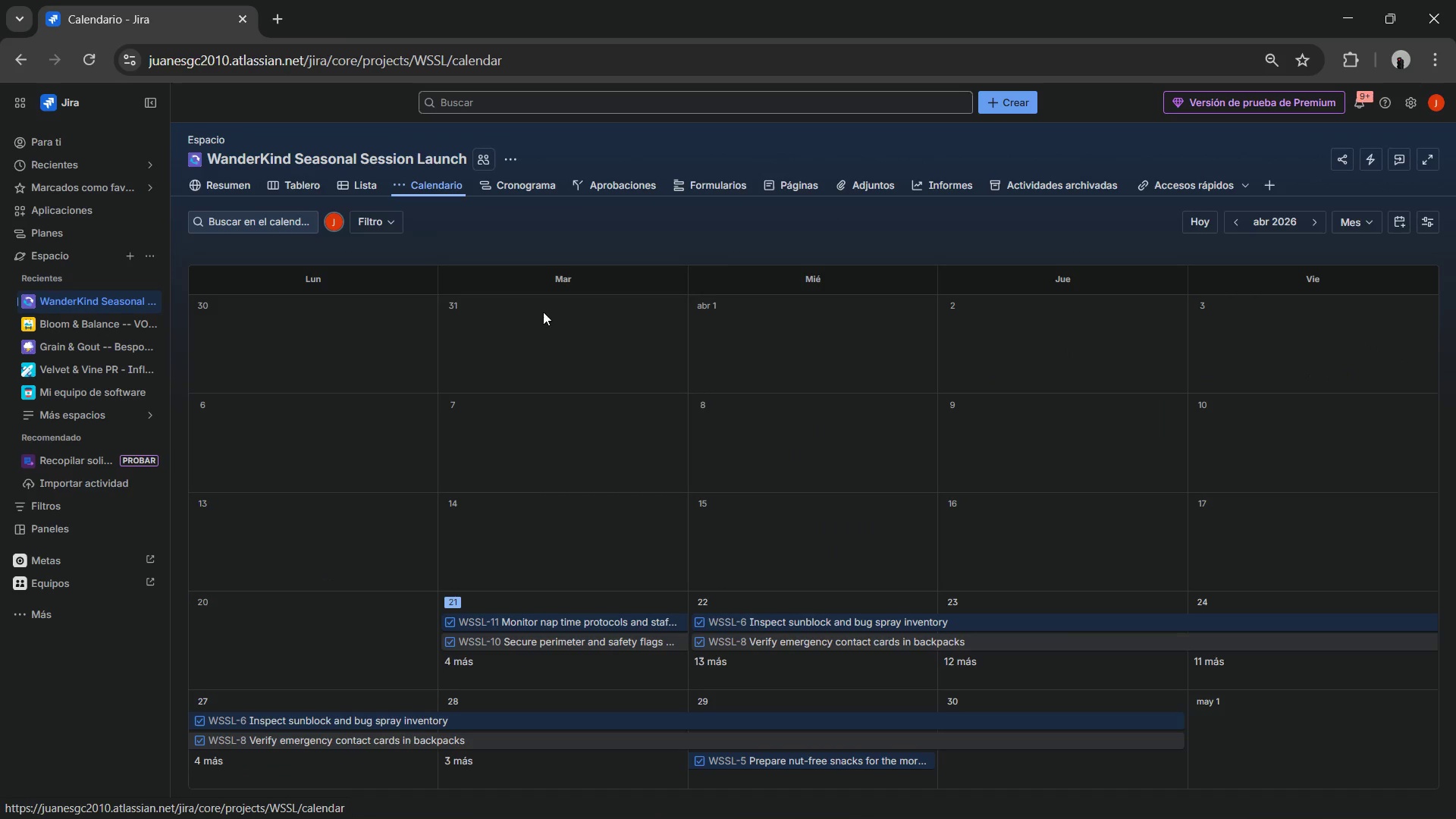 
key(Meta+Shift+S)
 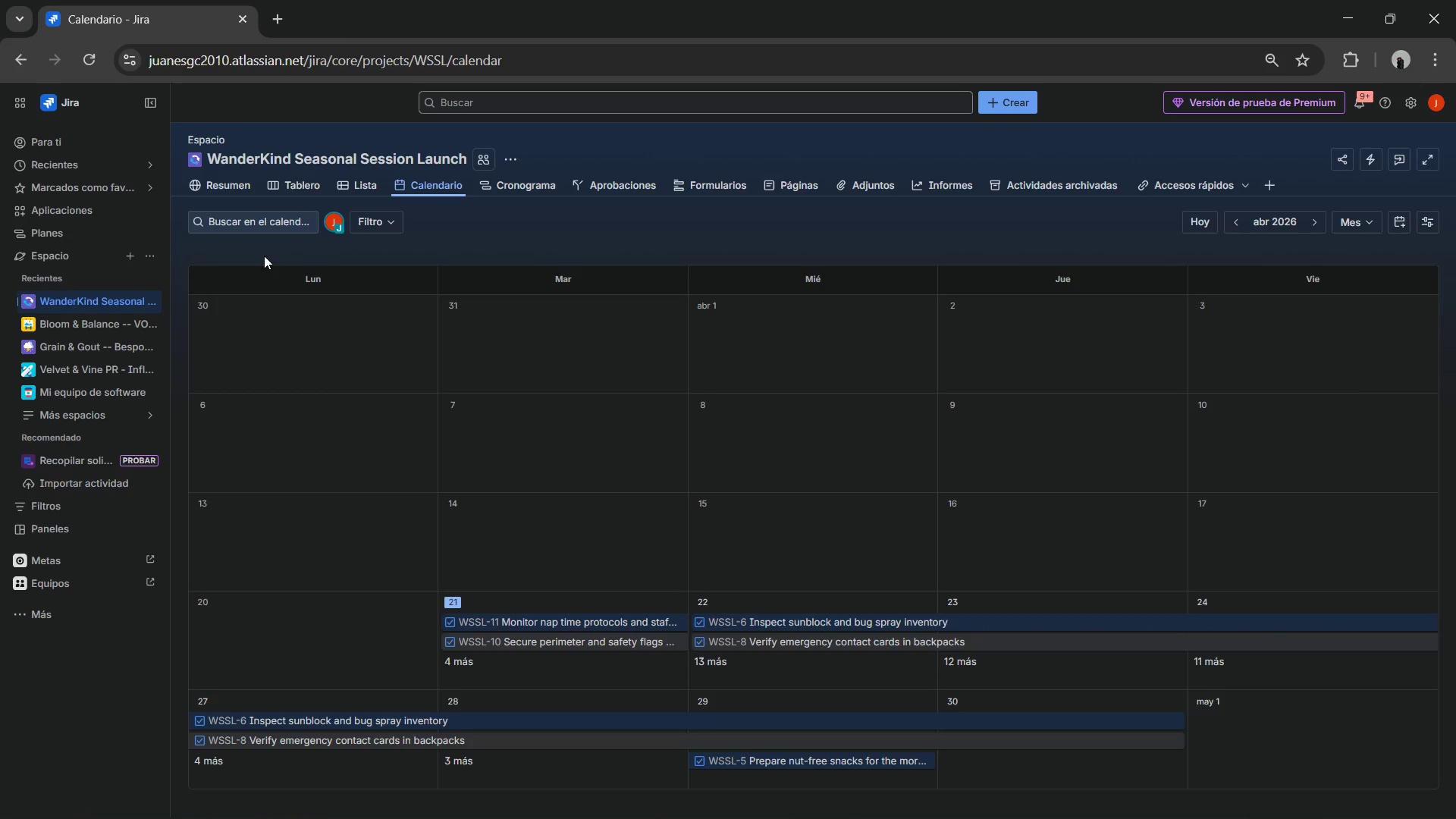 
key(Meta+Shift+ShiftLeft)
 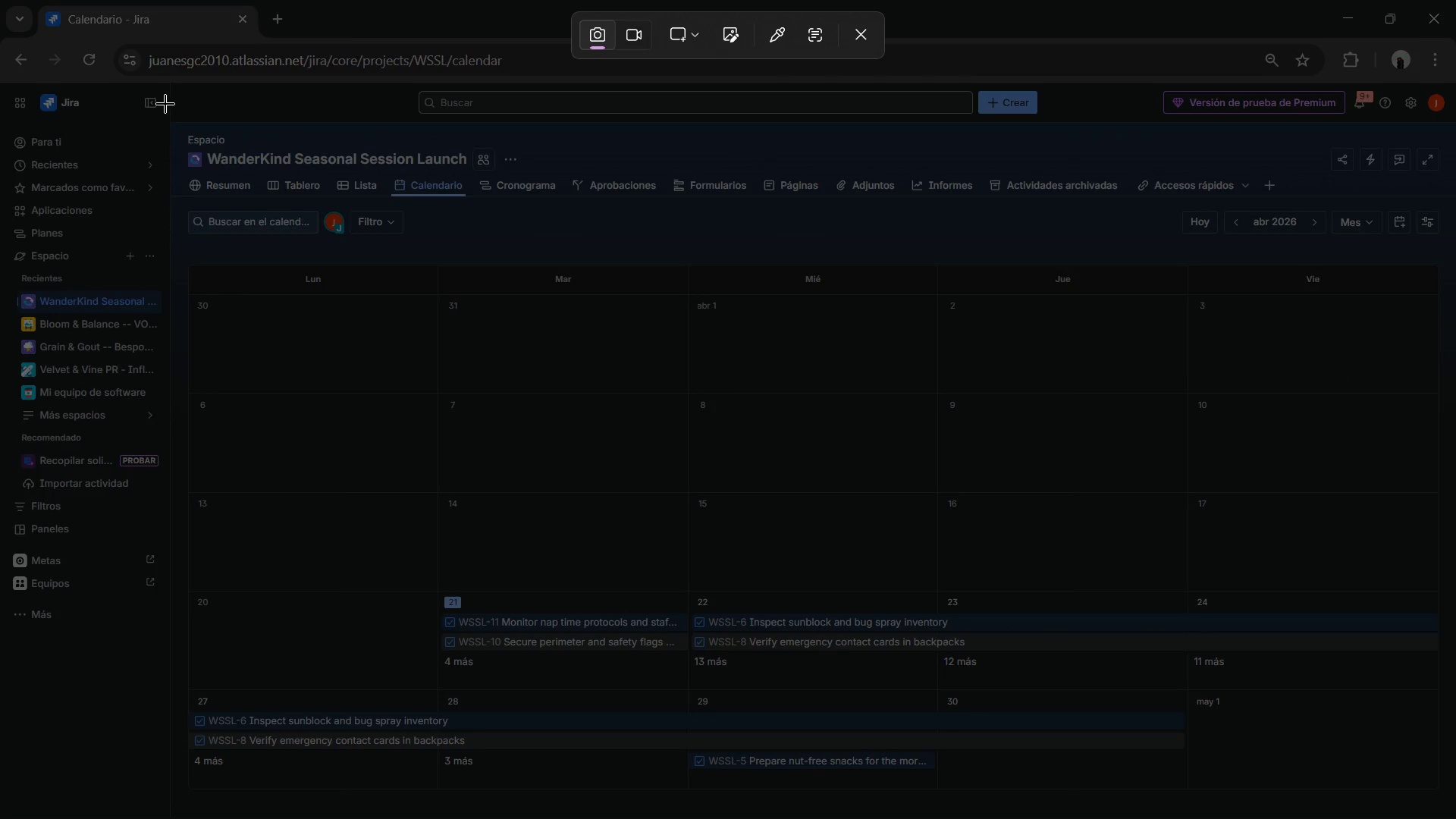 
left_click_drag(start_coordinate=[0, 78], to_coordinate=[1455, 818])
 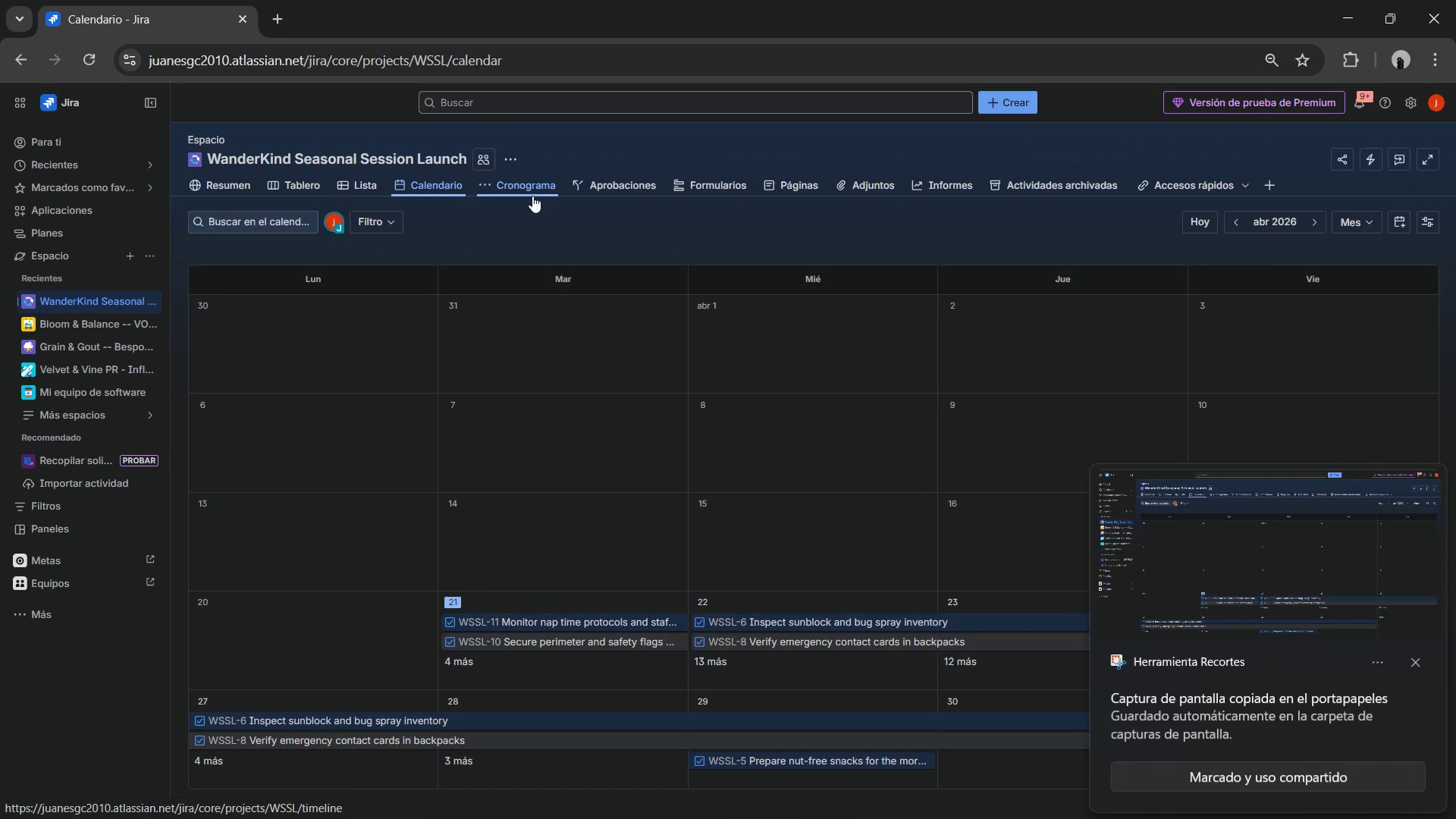 
left_click([532, 196])
 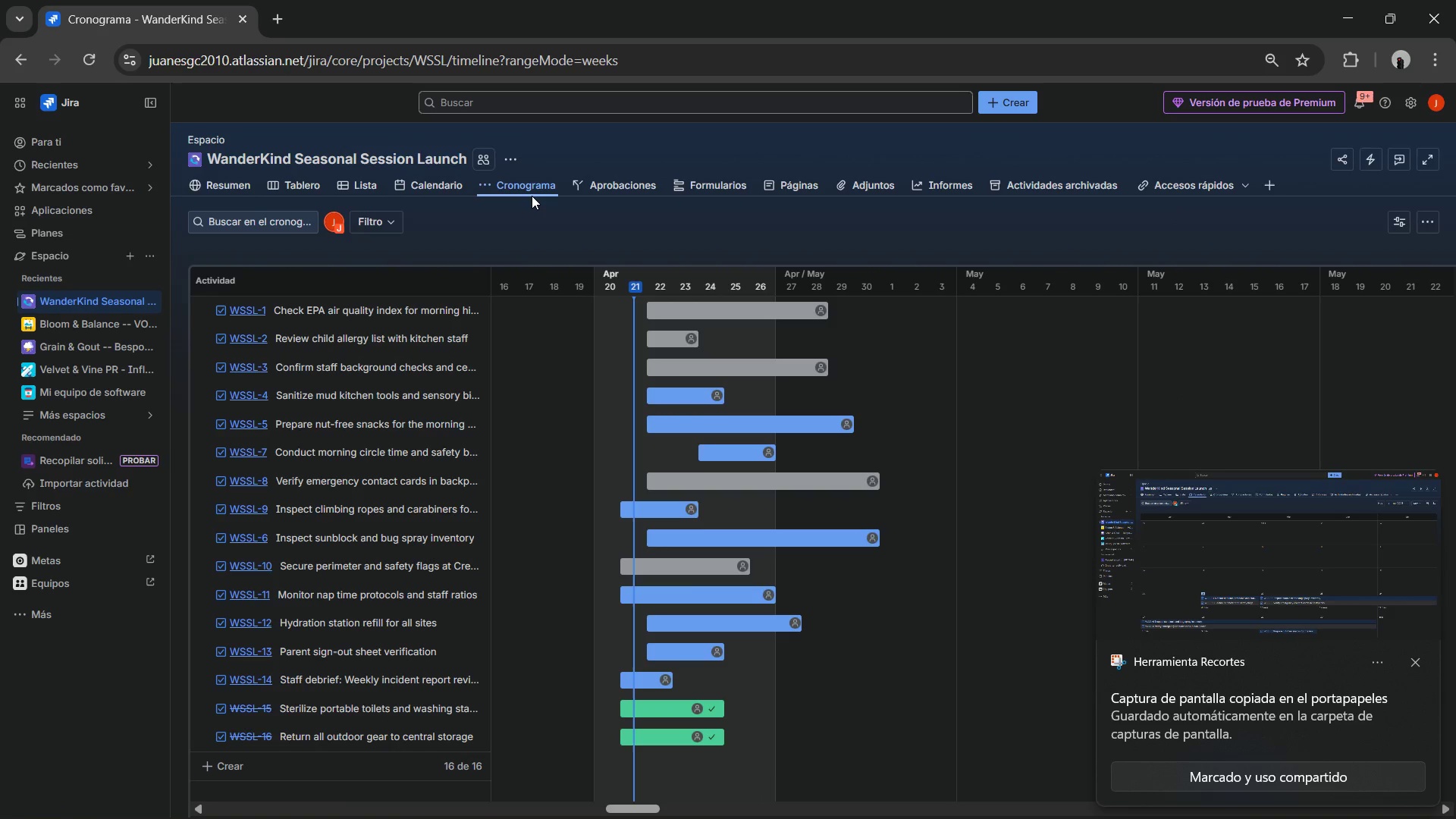 
wait(7.0)
 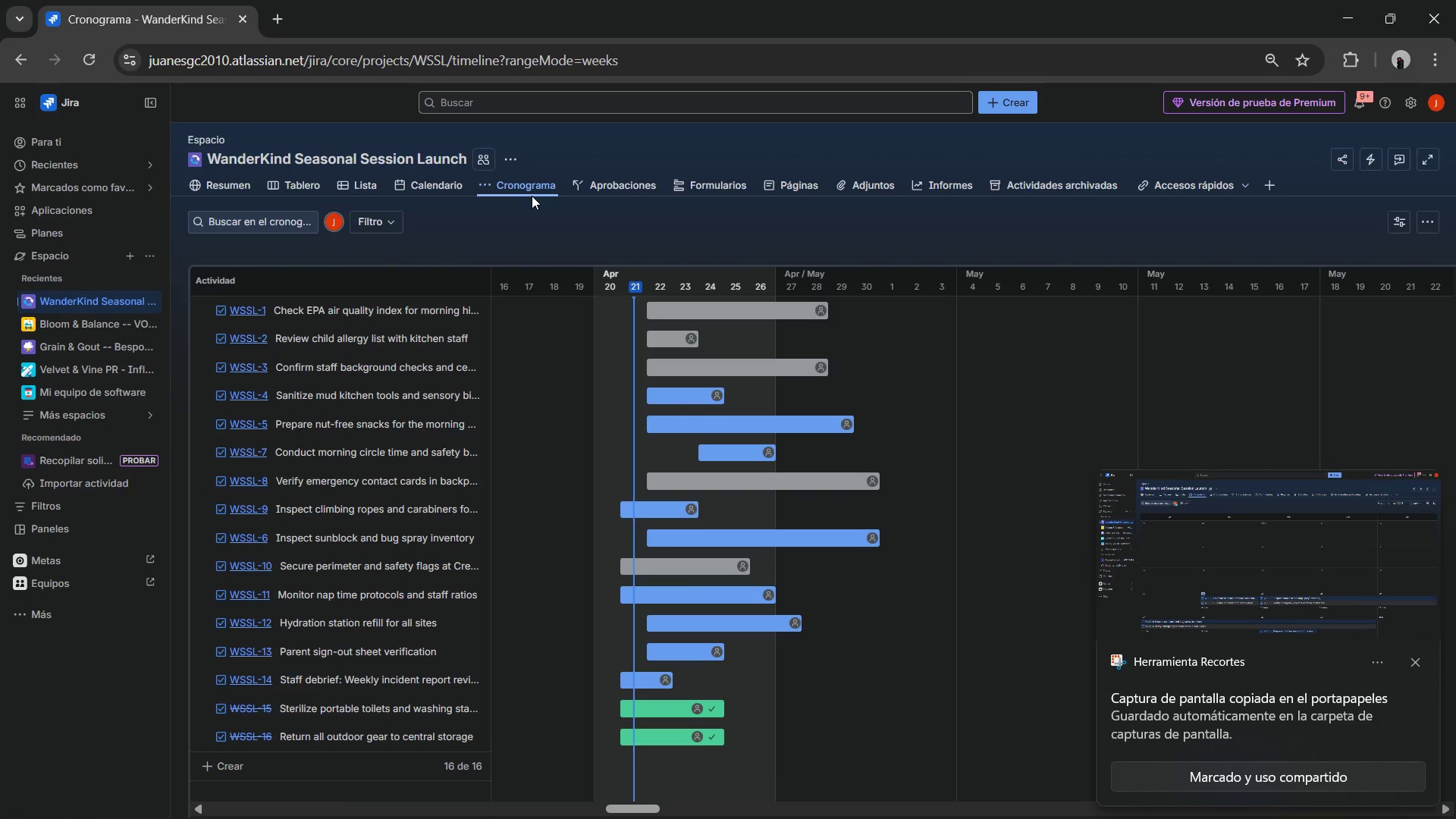 
key(Meta+Shift+ShiftLeft)
 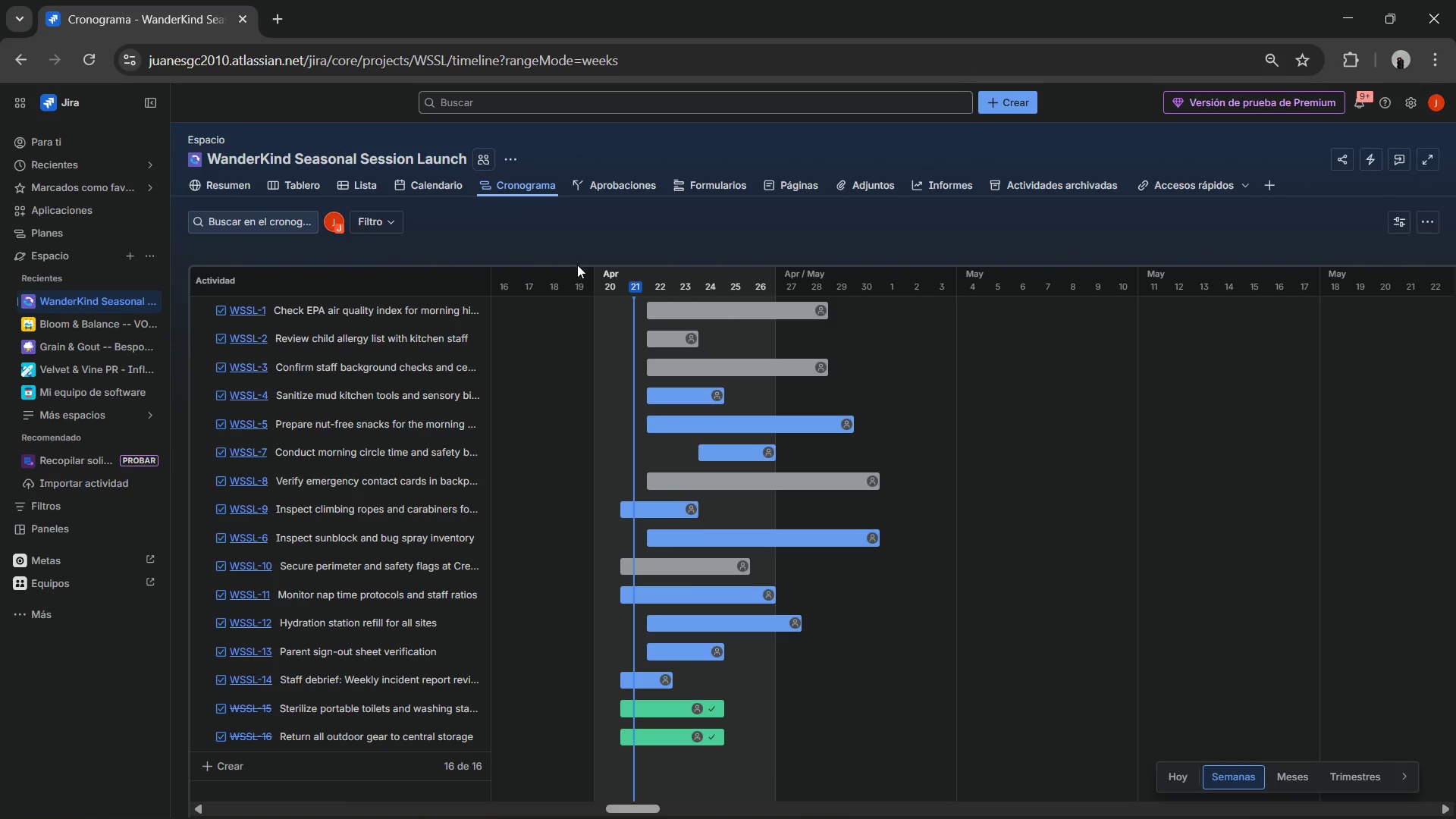 
key(Meta+Shift+S)
 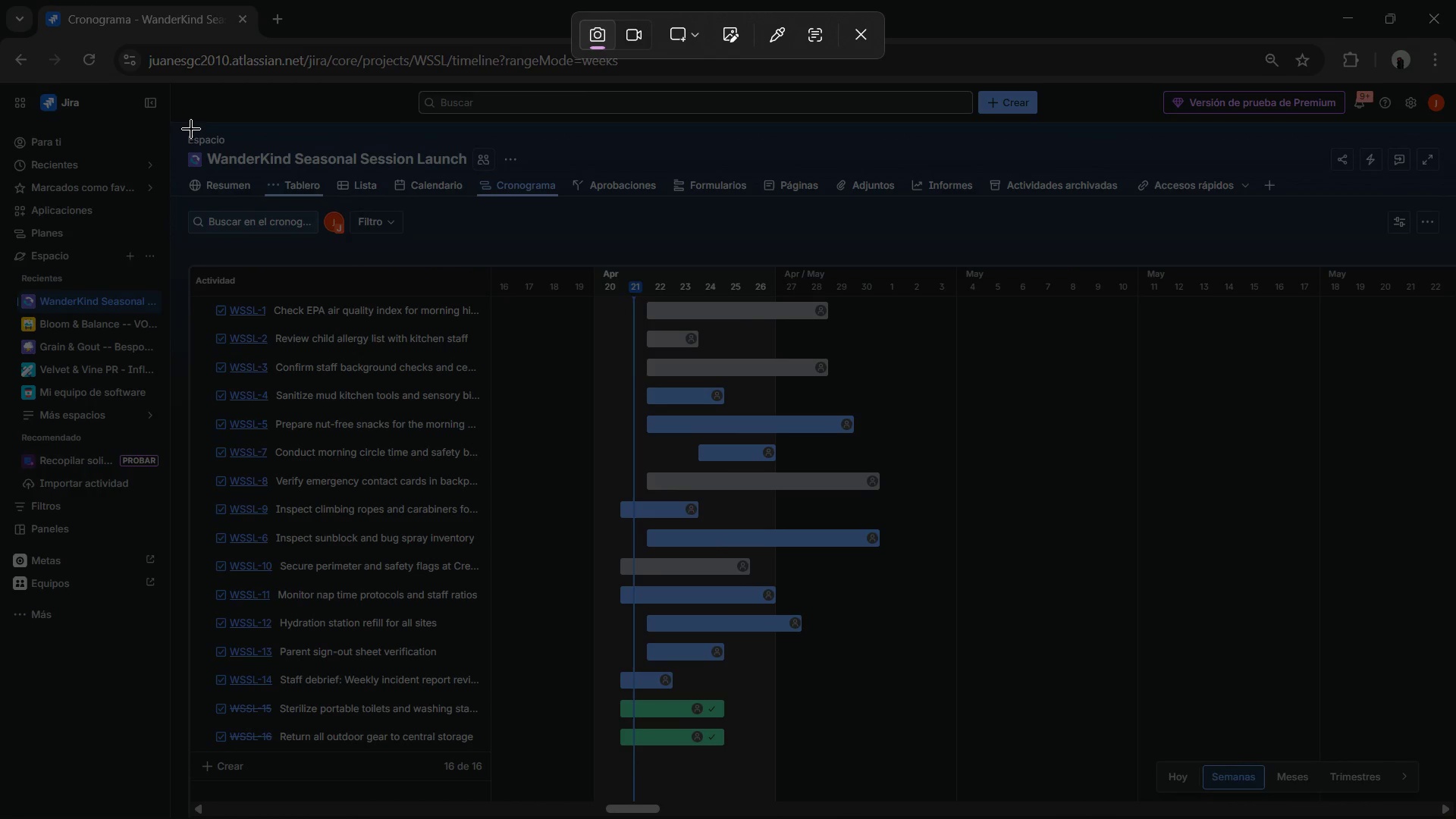 
left_click_drag(start_coordinate=[166, 86], to_coordinate=[1455, 818])
 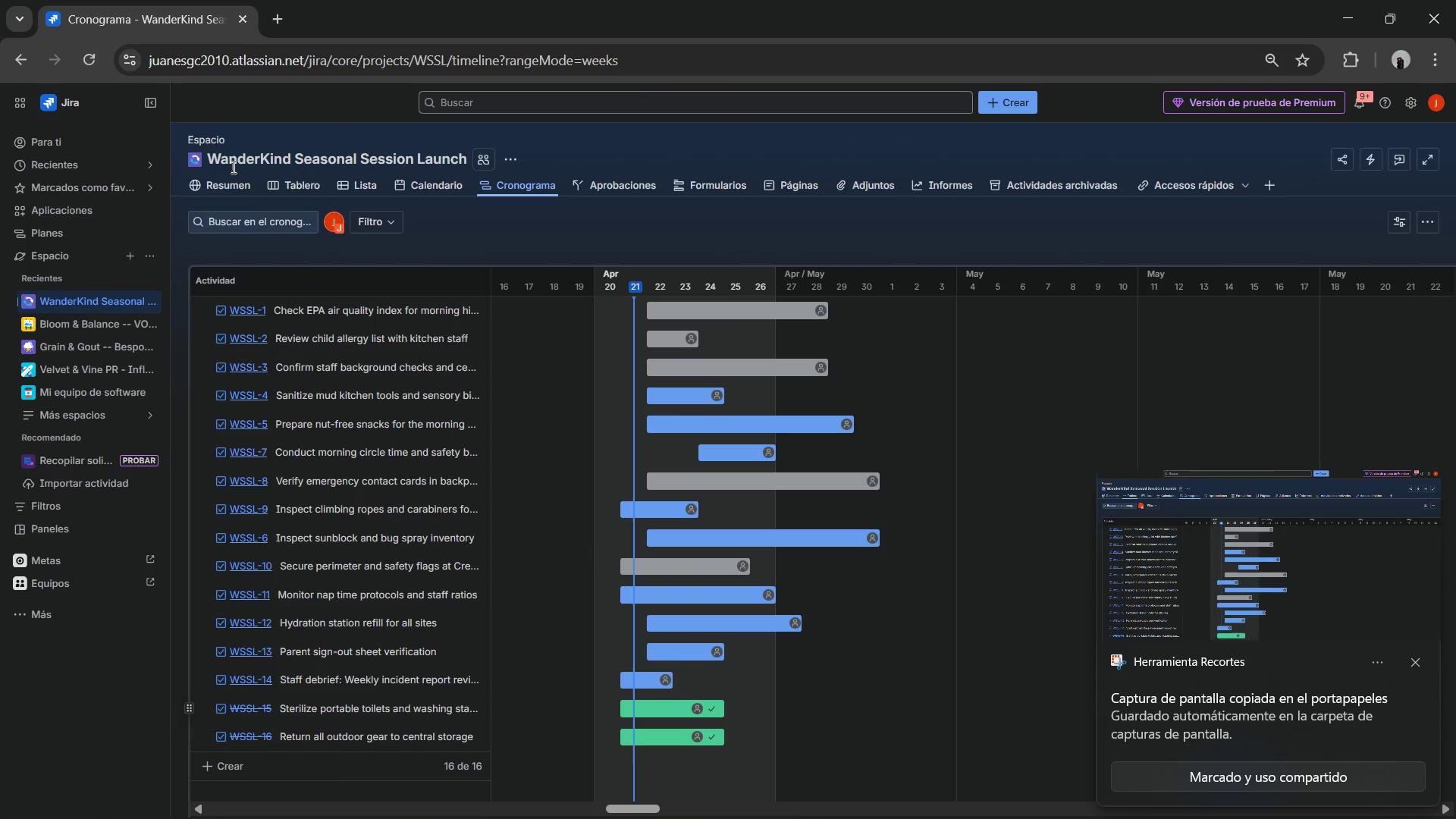 
left_click([209, 187])
 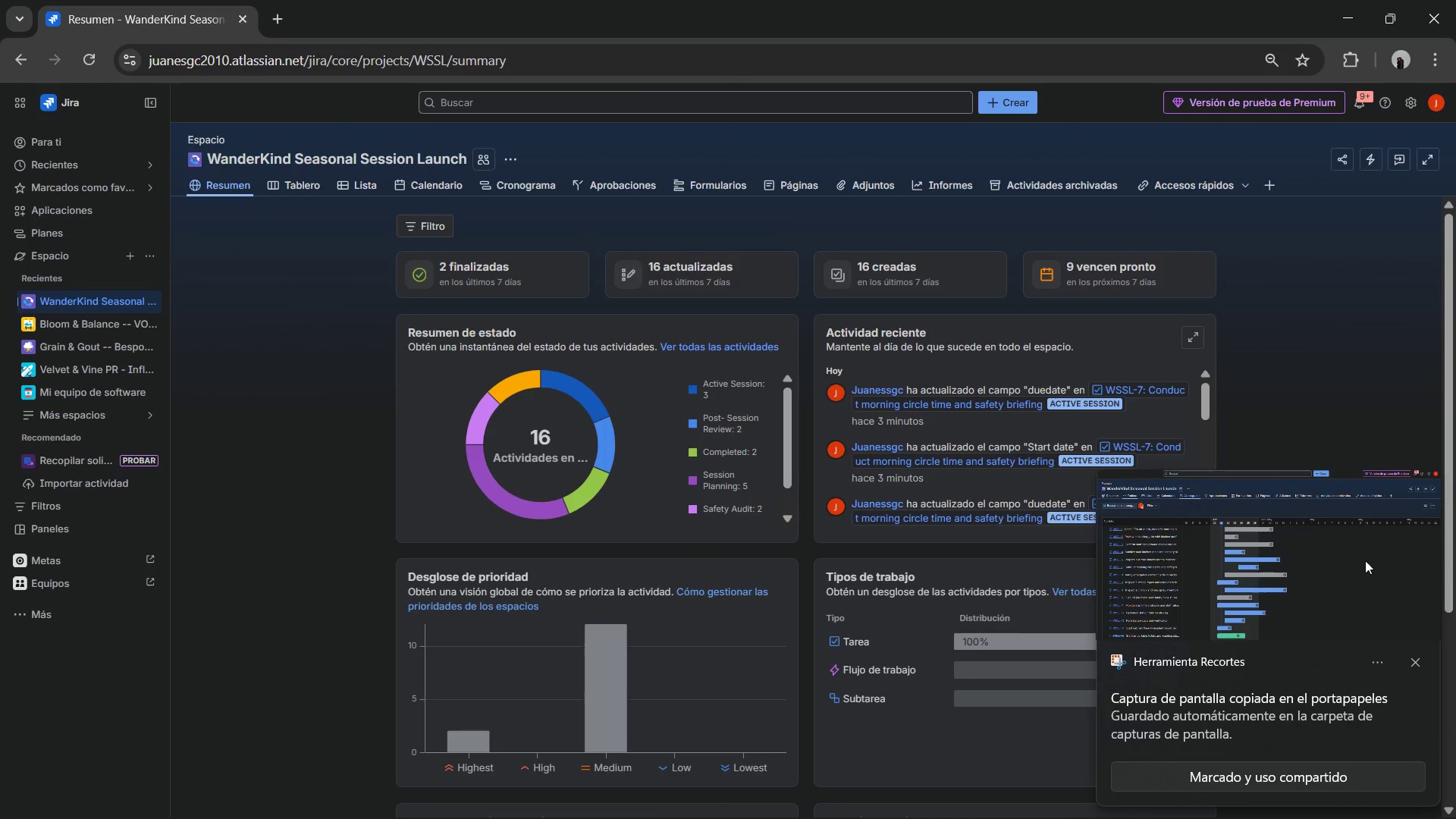 
left_click([1418, 665])
 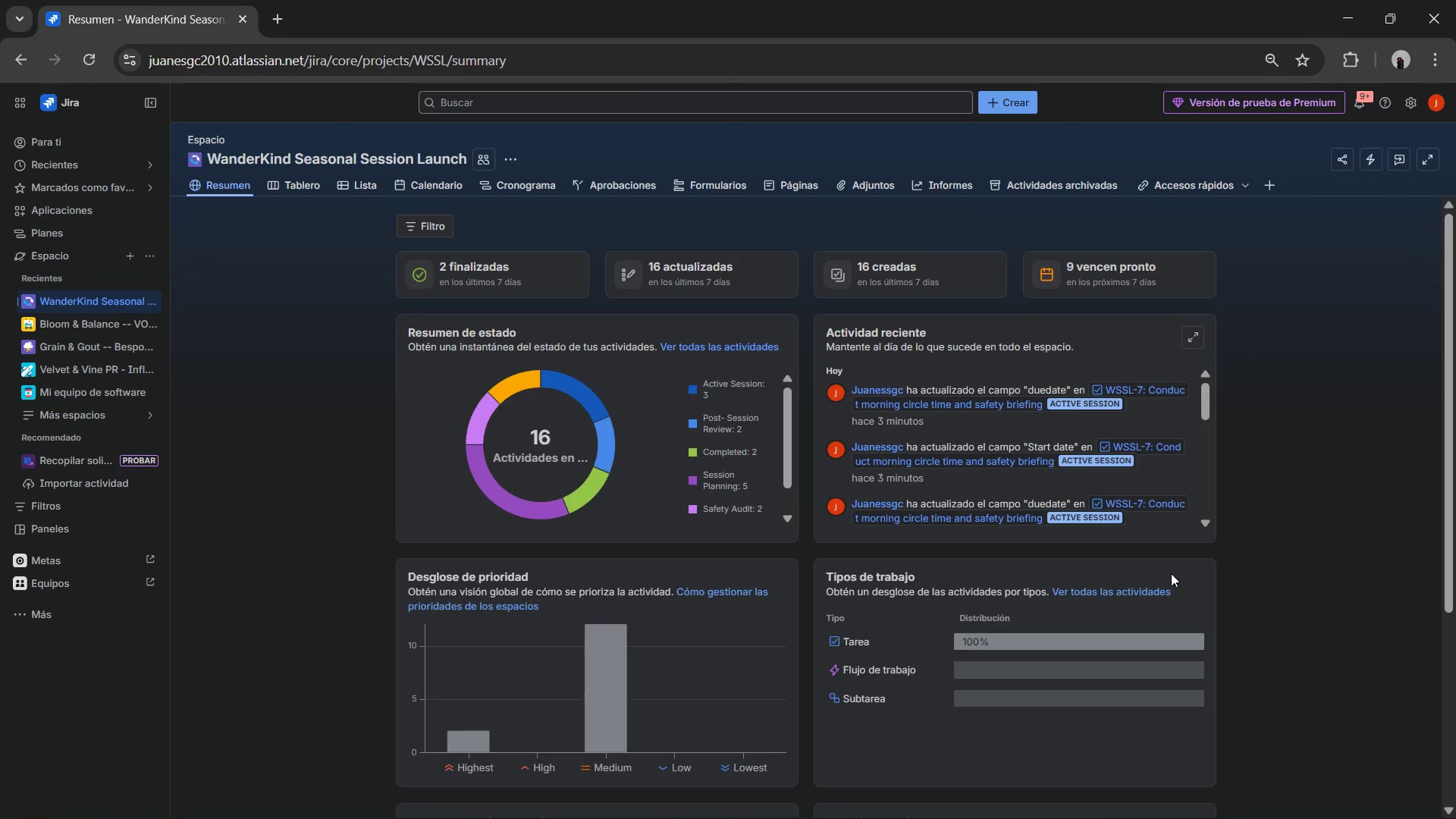 
key(Meta+S)
 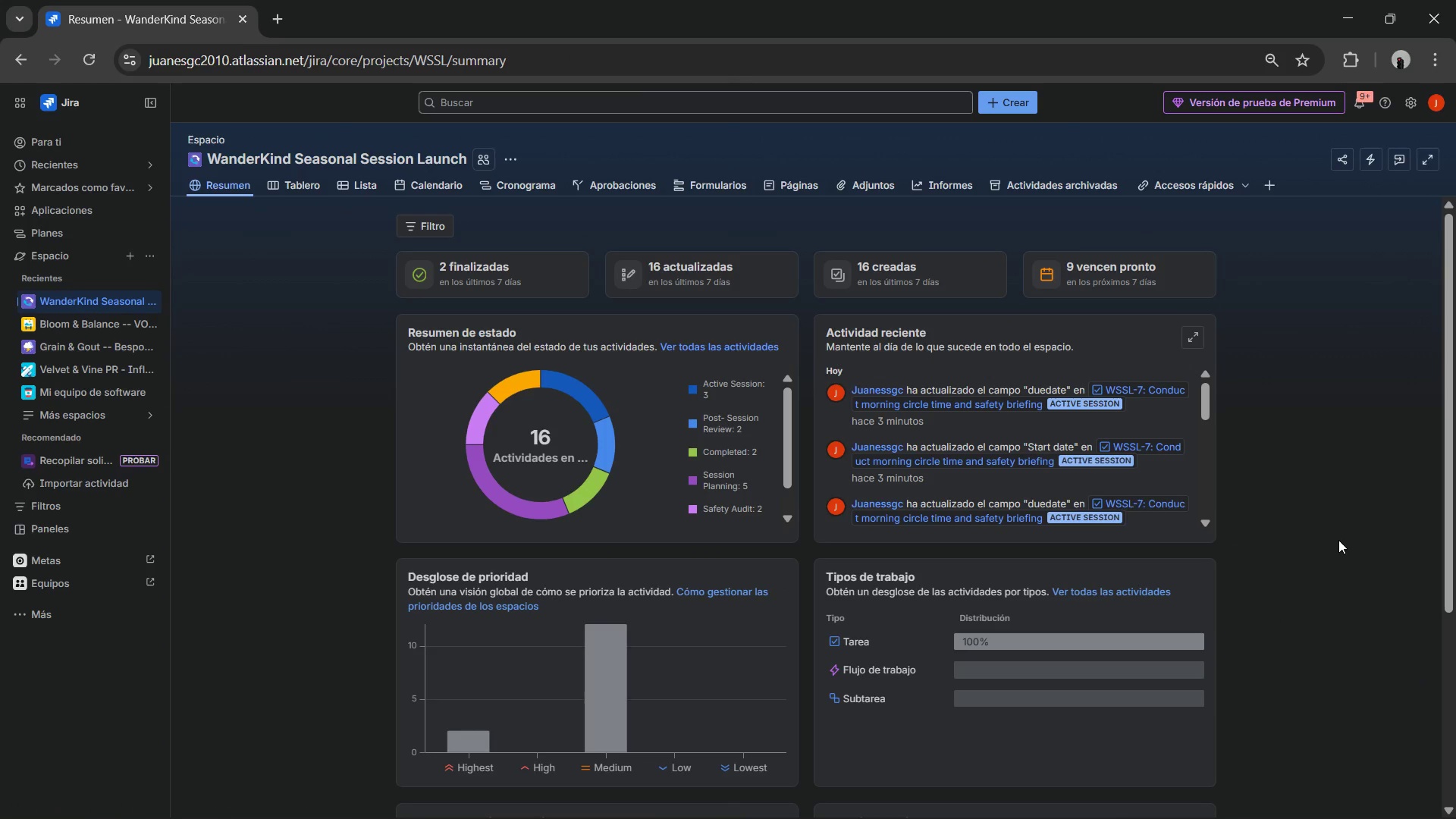 
key(Meta+Shift+ShiftLeft)
 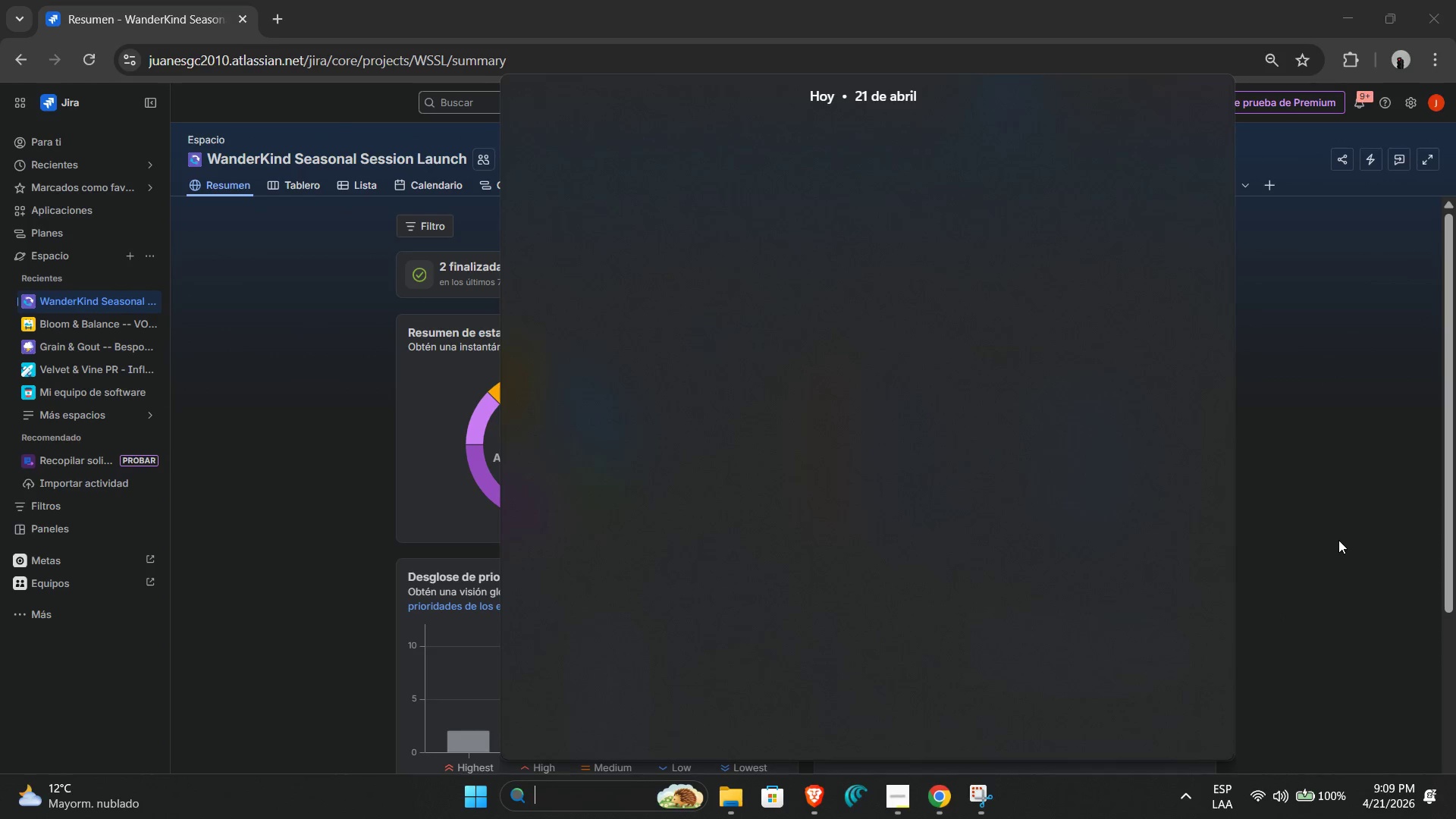 
key(Meta+MetaLeft)
 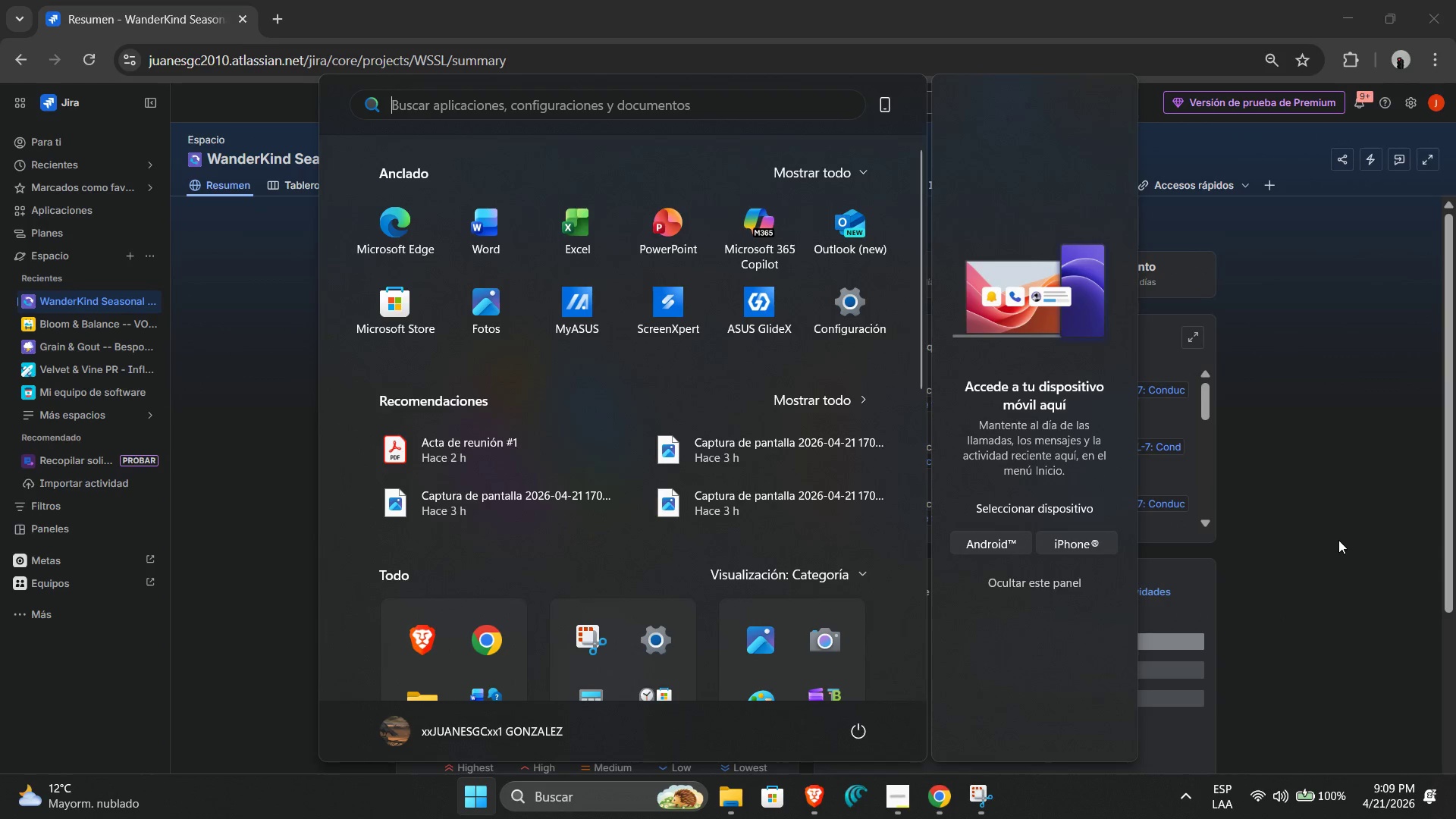 
key(Meta+MetaLeft)
 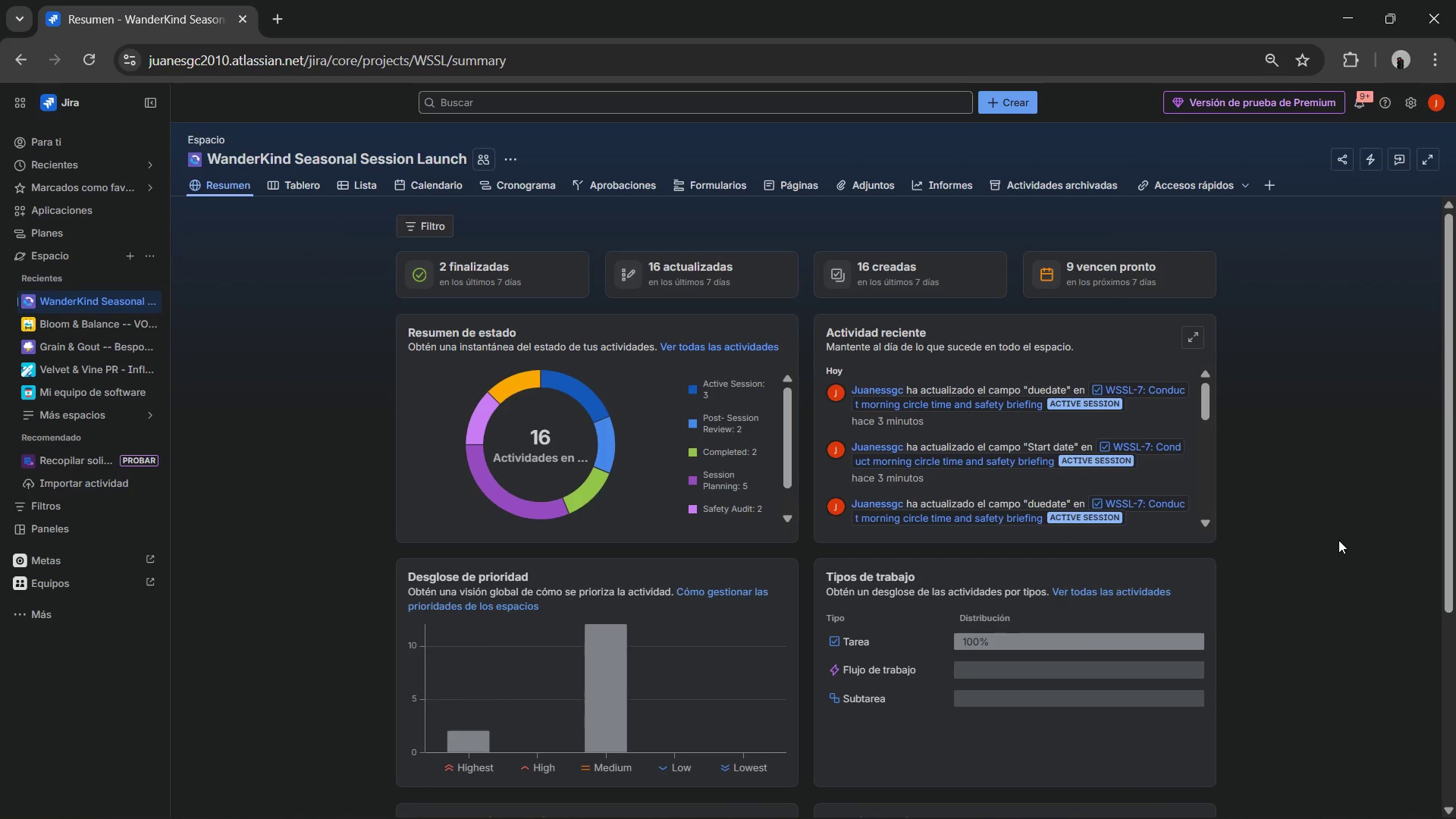 
key(Meta+MetaLeft)
 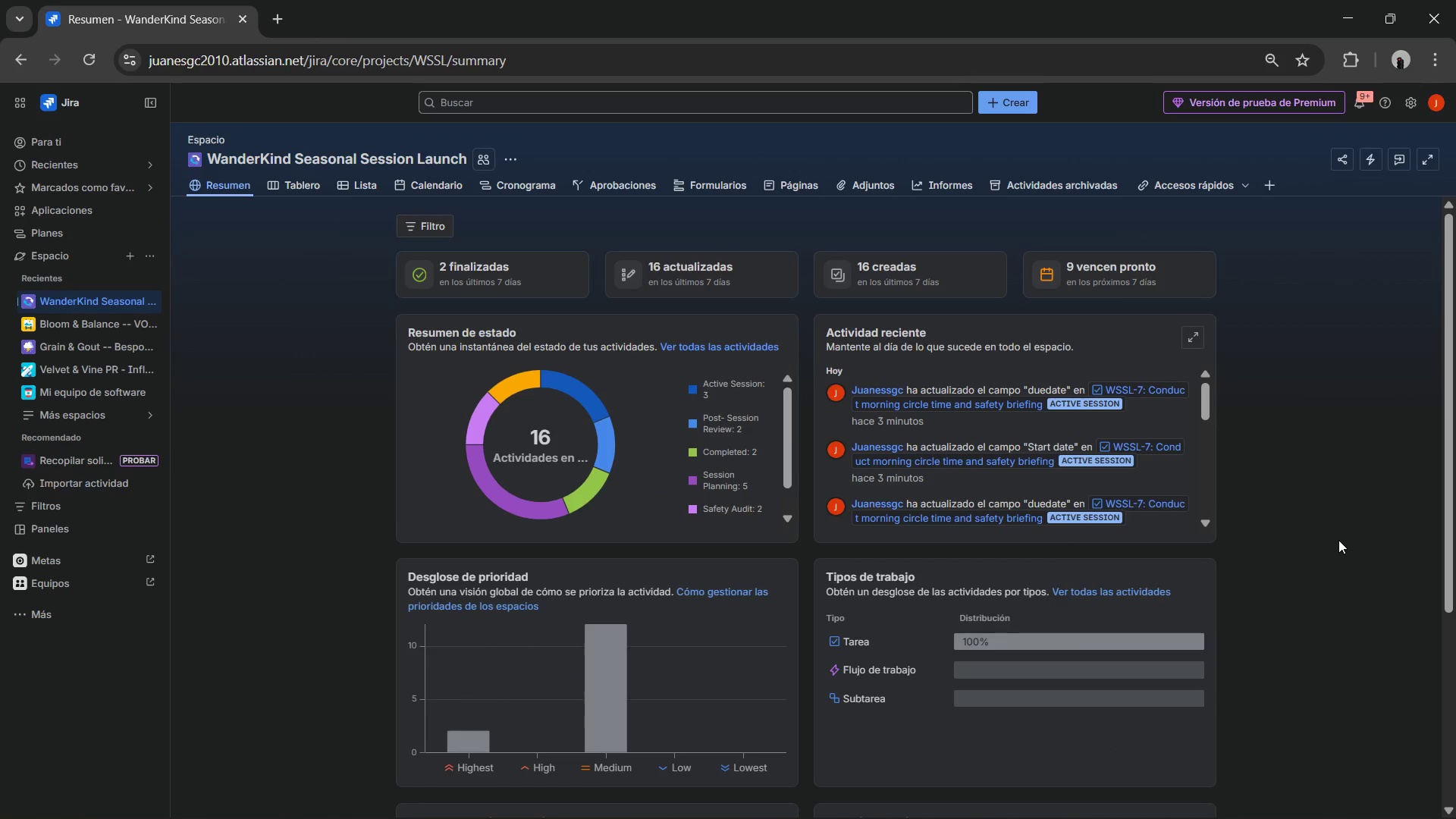 
hold_key(key=S, duration=0.38)
 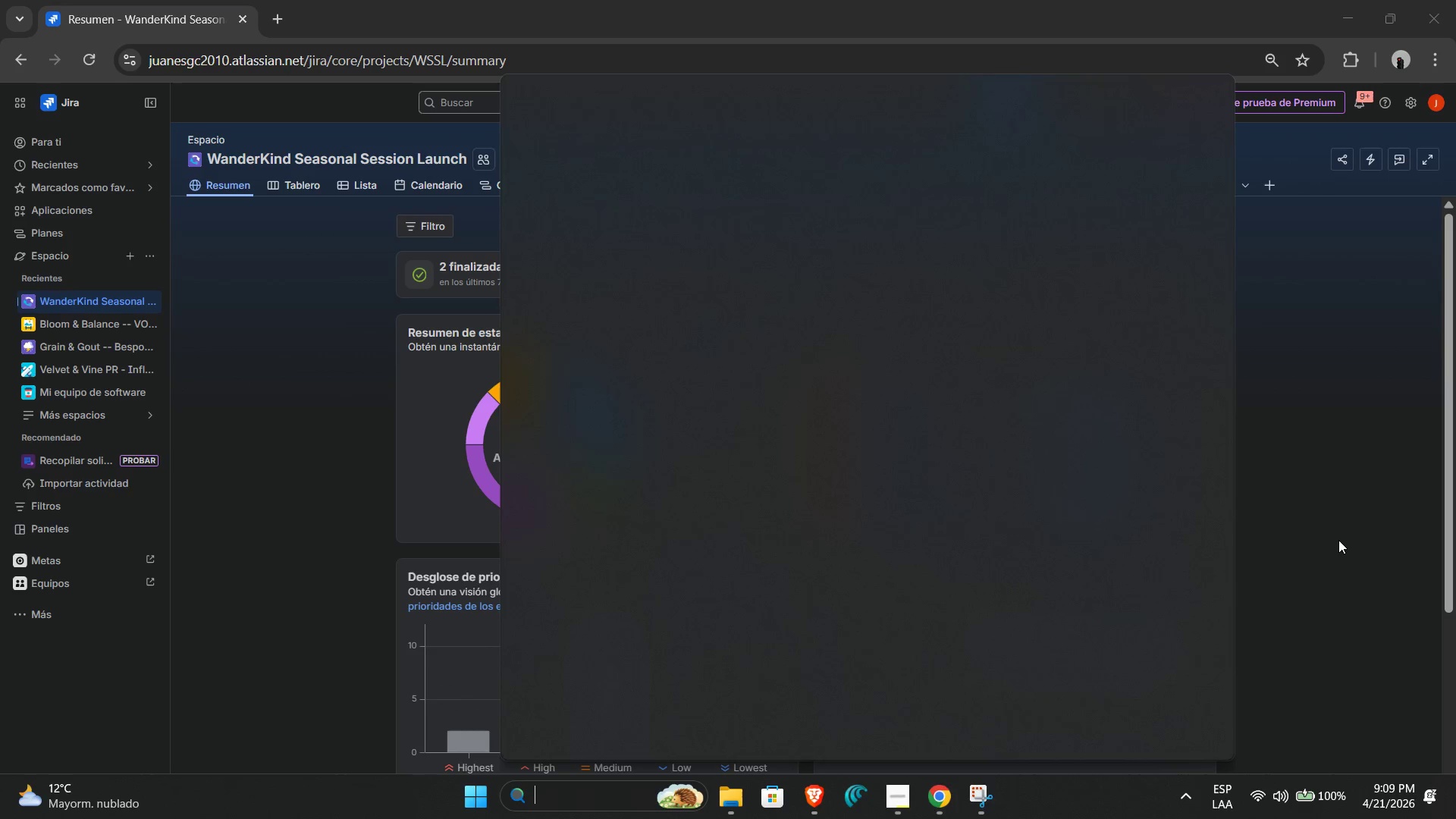 
key(Meta+Shift+ShiftLeft)
 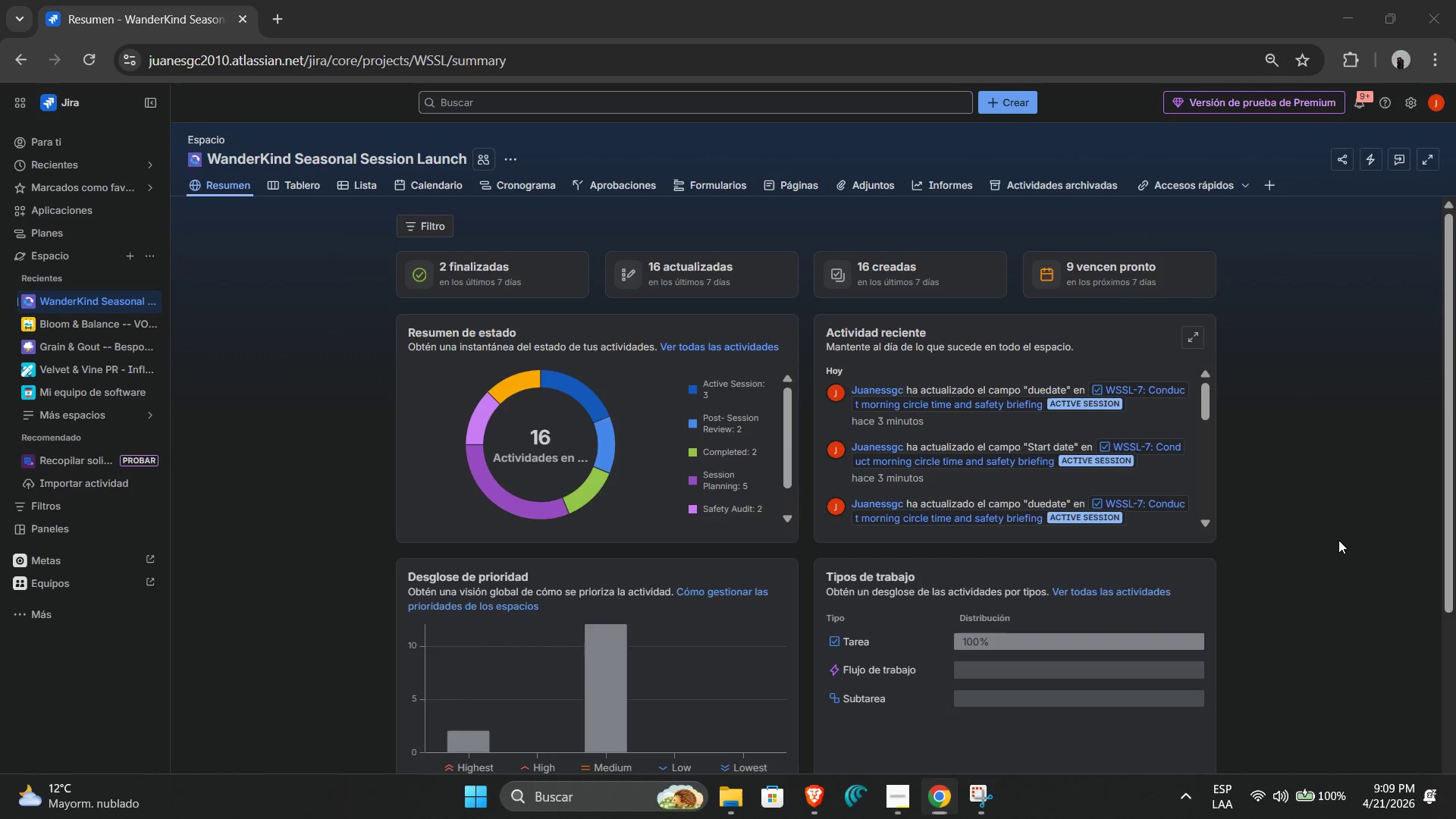 
key(Meta+MetaLeft)
 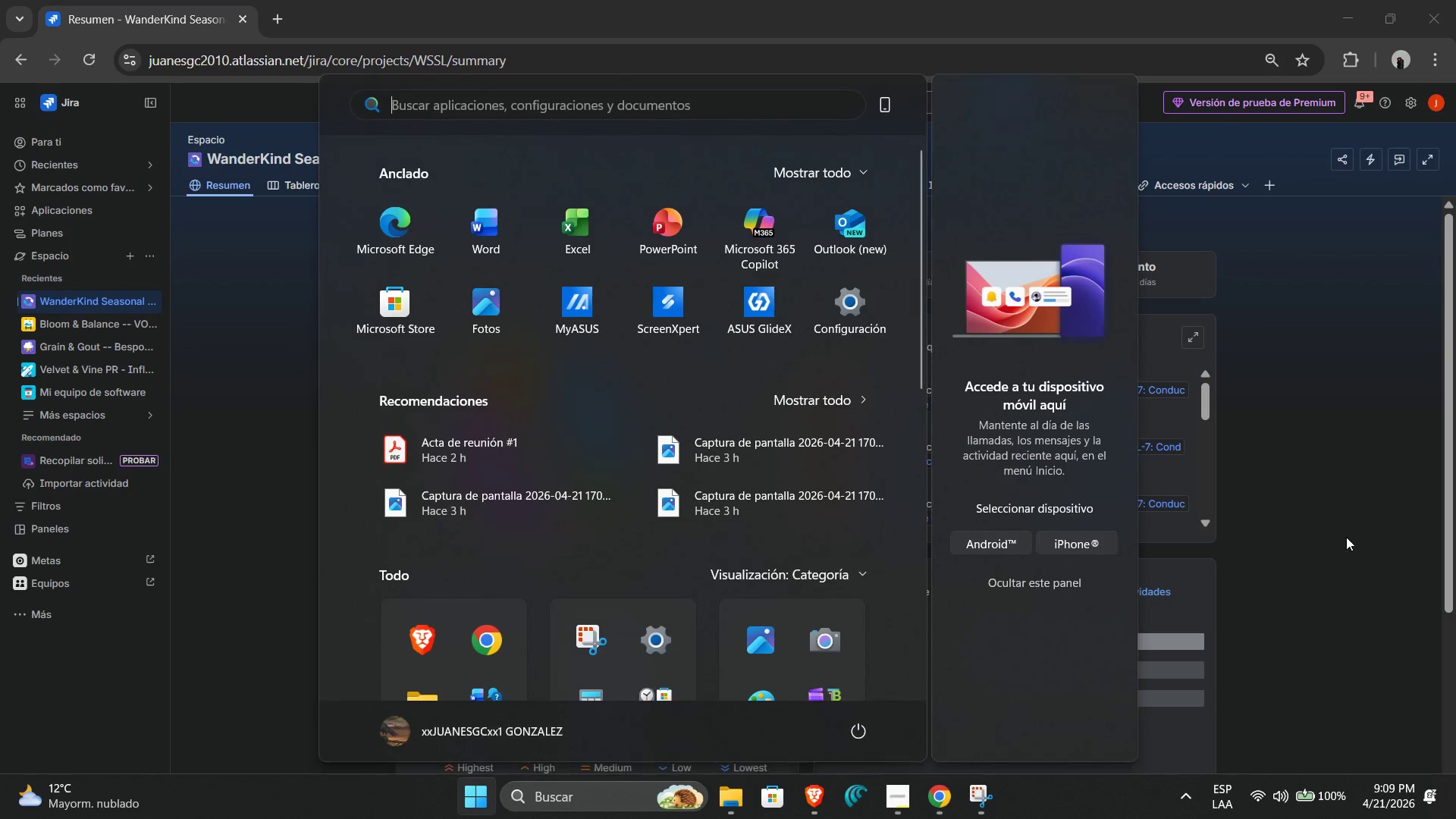 
key(Meta+MetaLeft)
 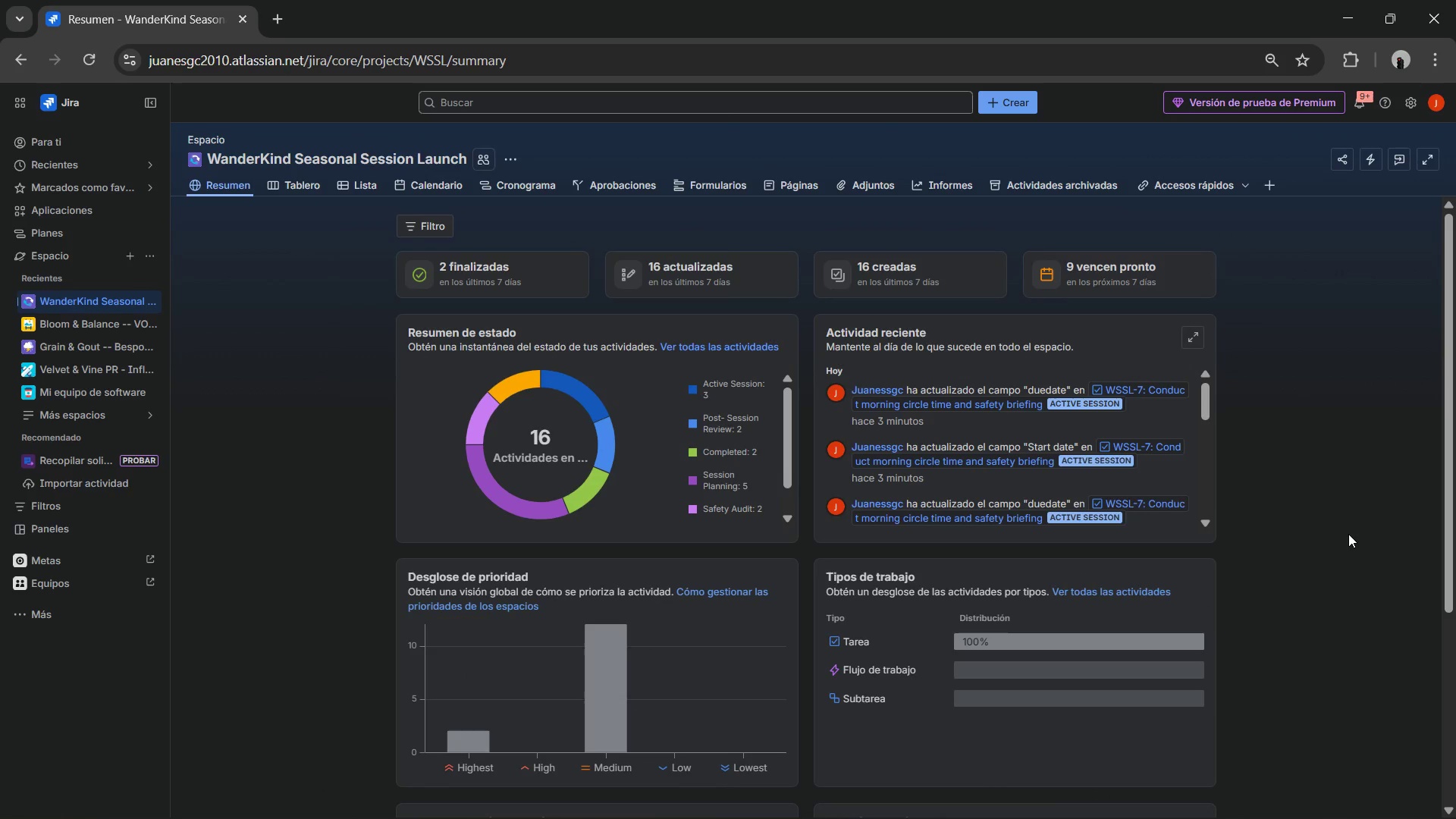 
key(Meta+MetaLeft)
 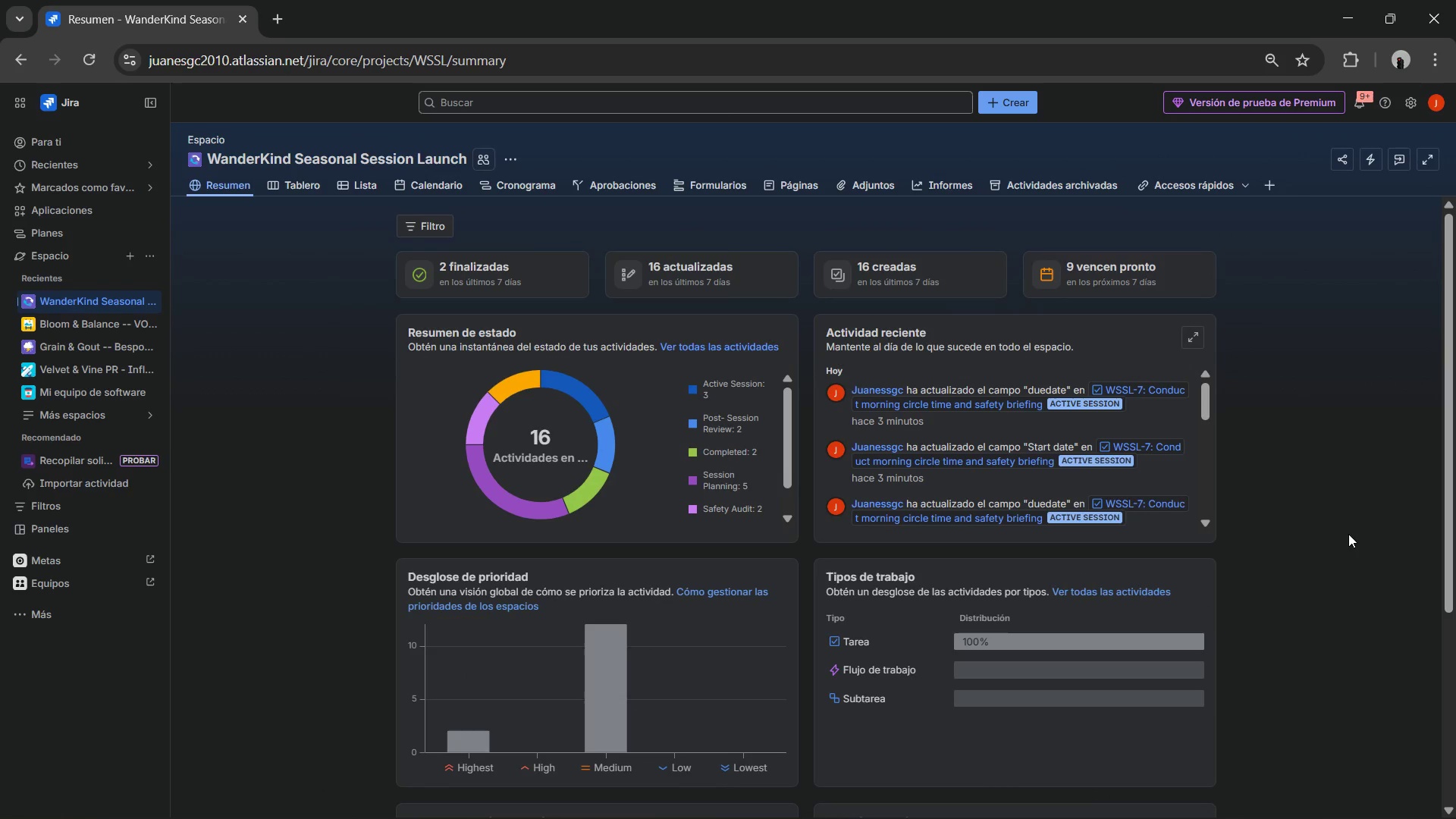 
key(Meta+Shift+ShiftLeft)
 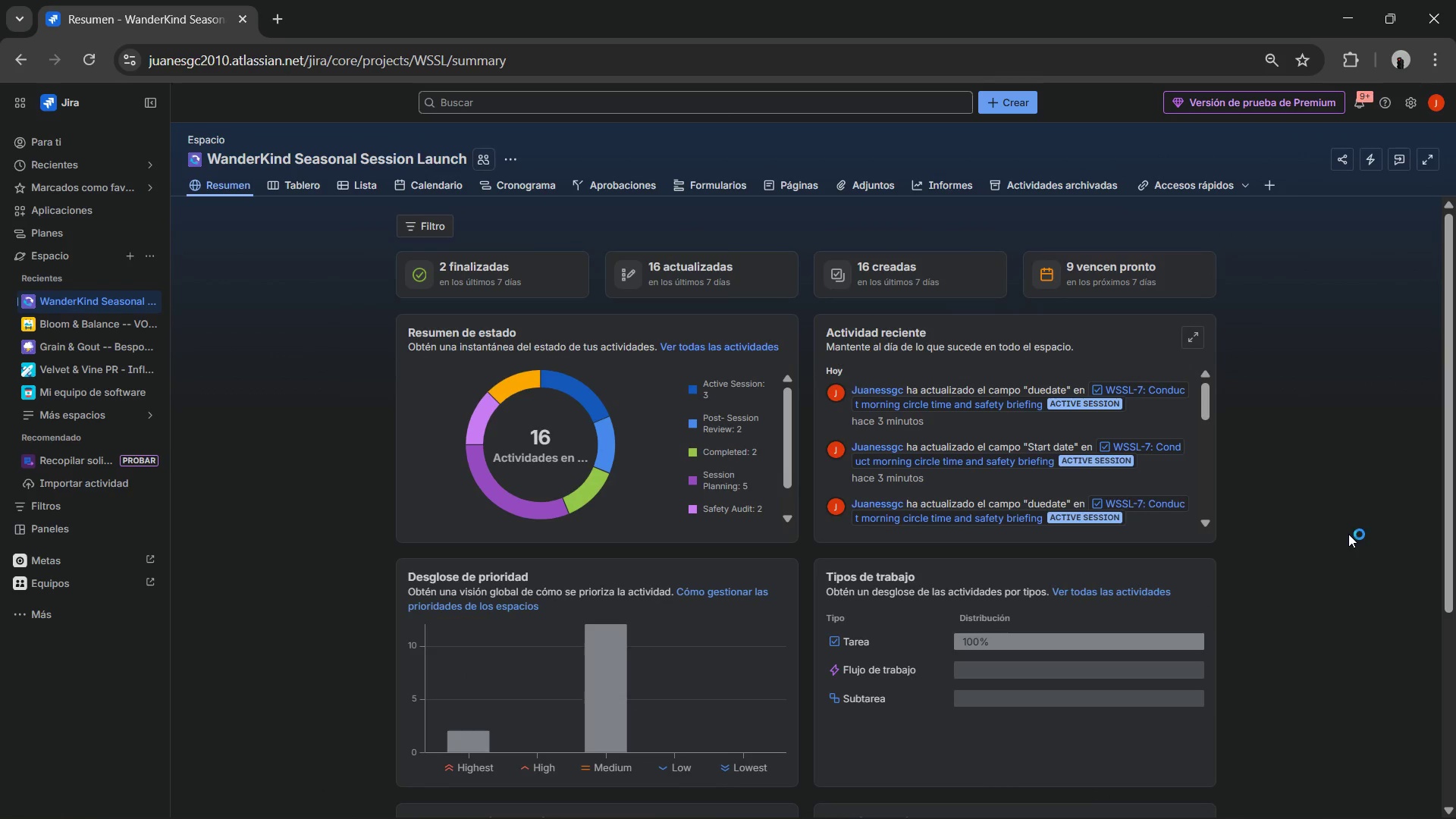 
key(Meta+Shift+S)
 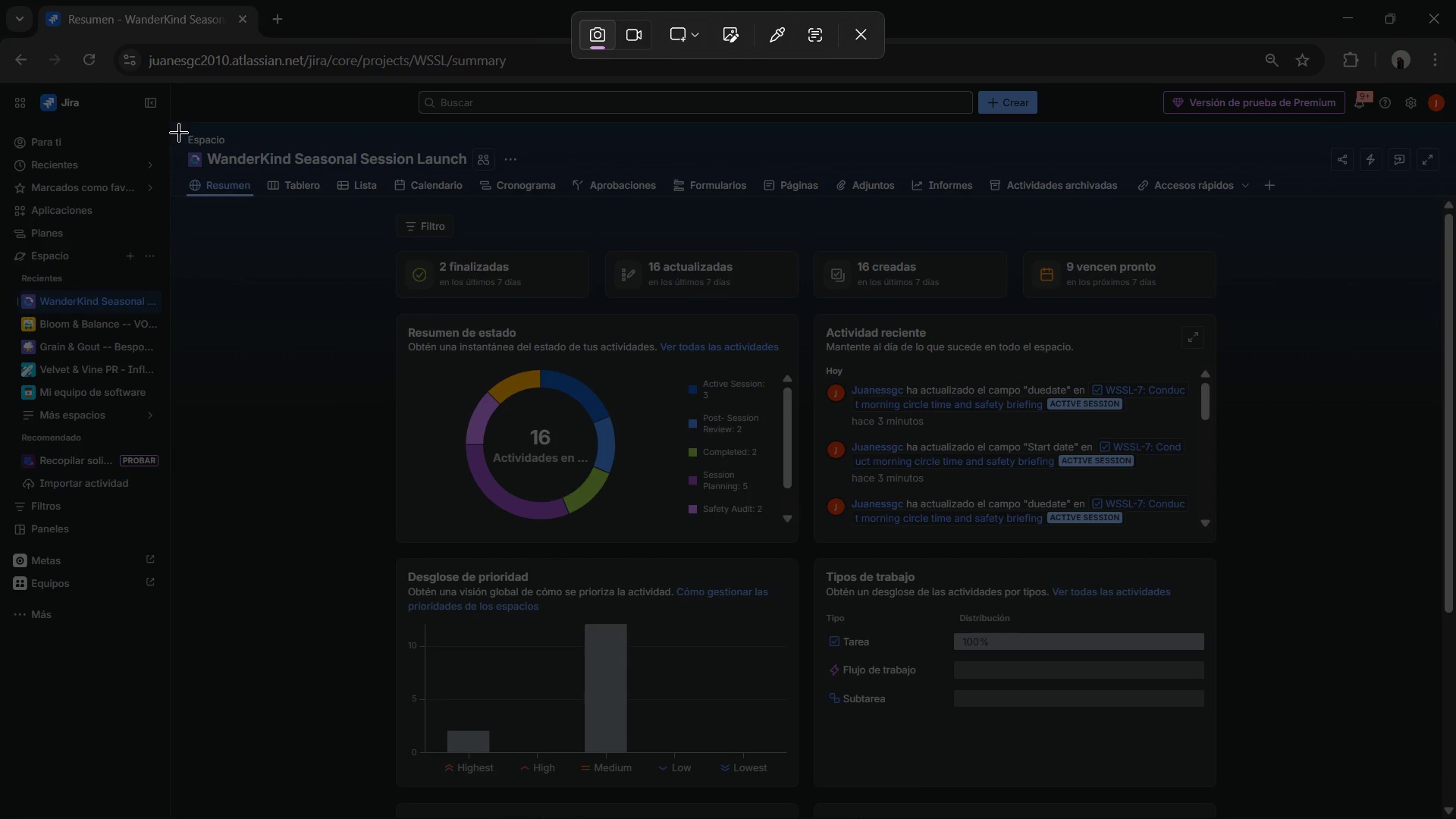 
left_click_drag(start_coordinate=[158, 83], to_coordinate=[1455, 818])
 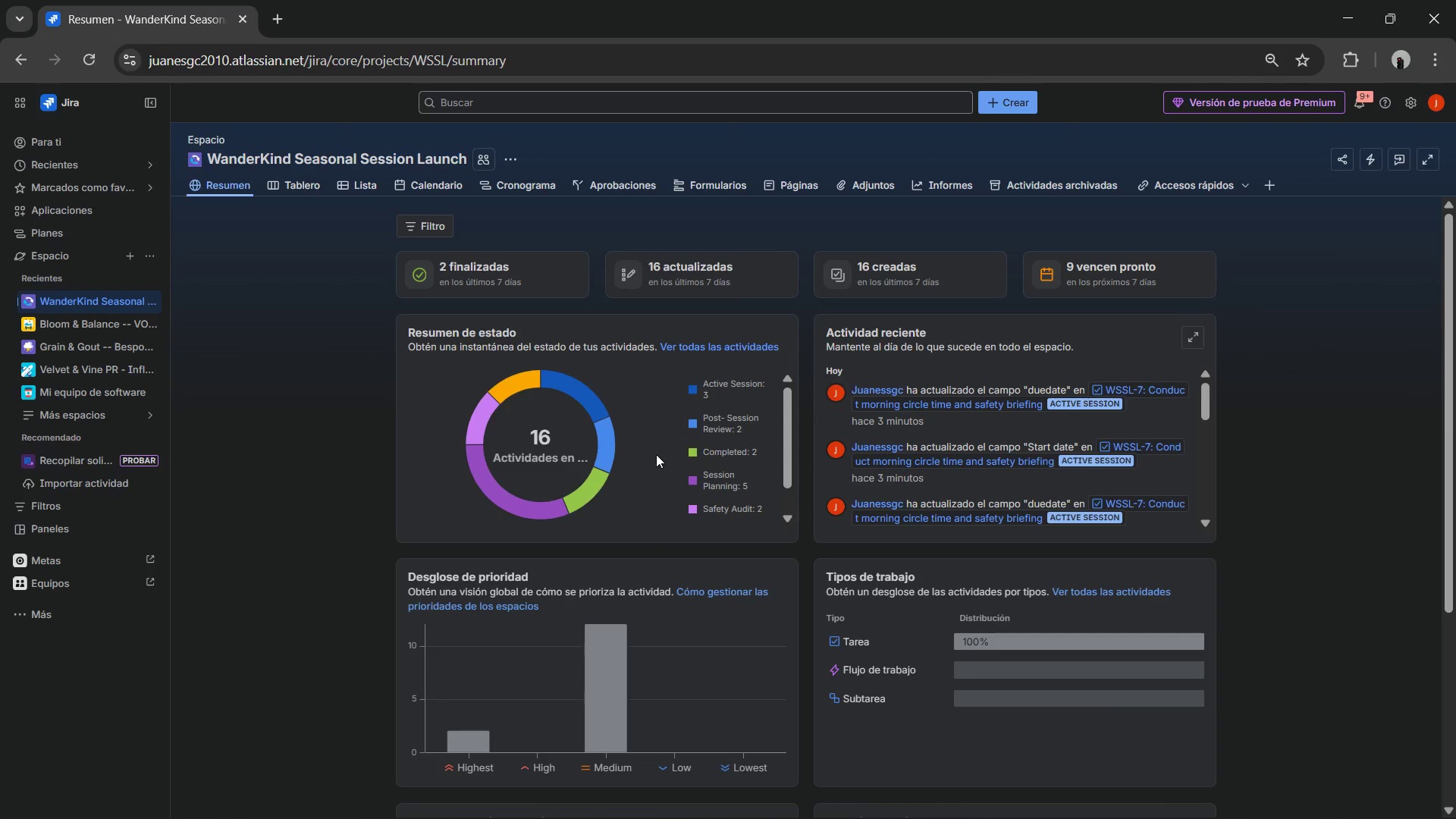 
scroll: coordinate [662, 449], scroll_direction: none, amount: 0.0
 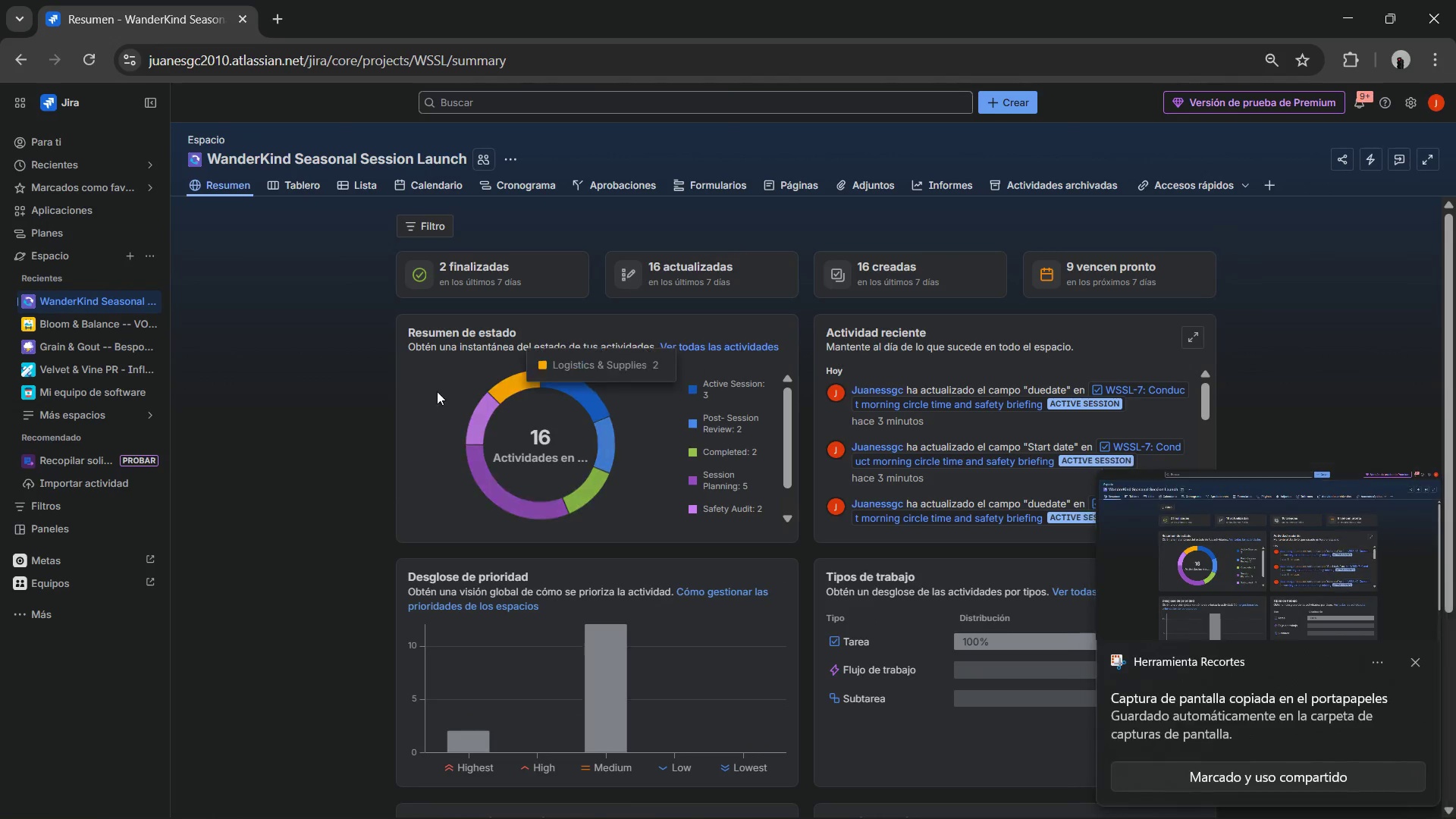 
scroll: coordinate [230, 367], scroll_direction: up, amount: 2.0
 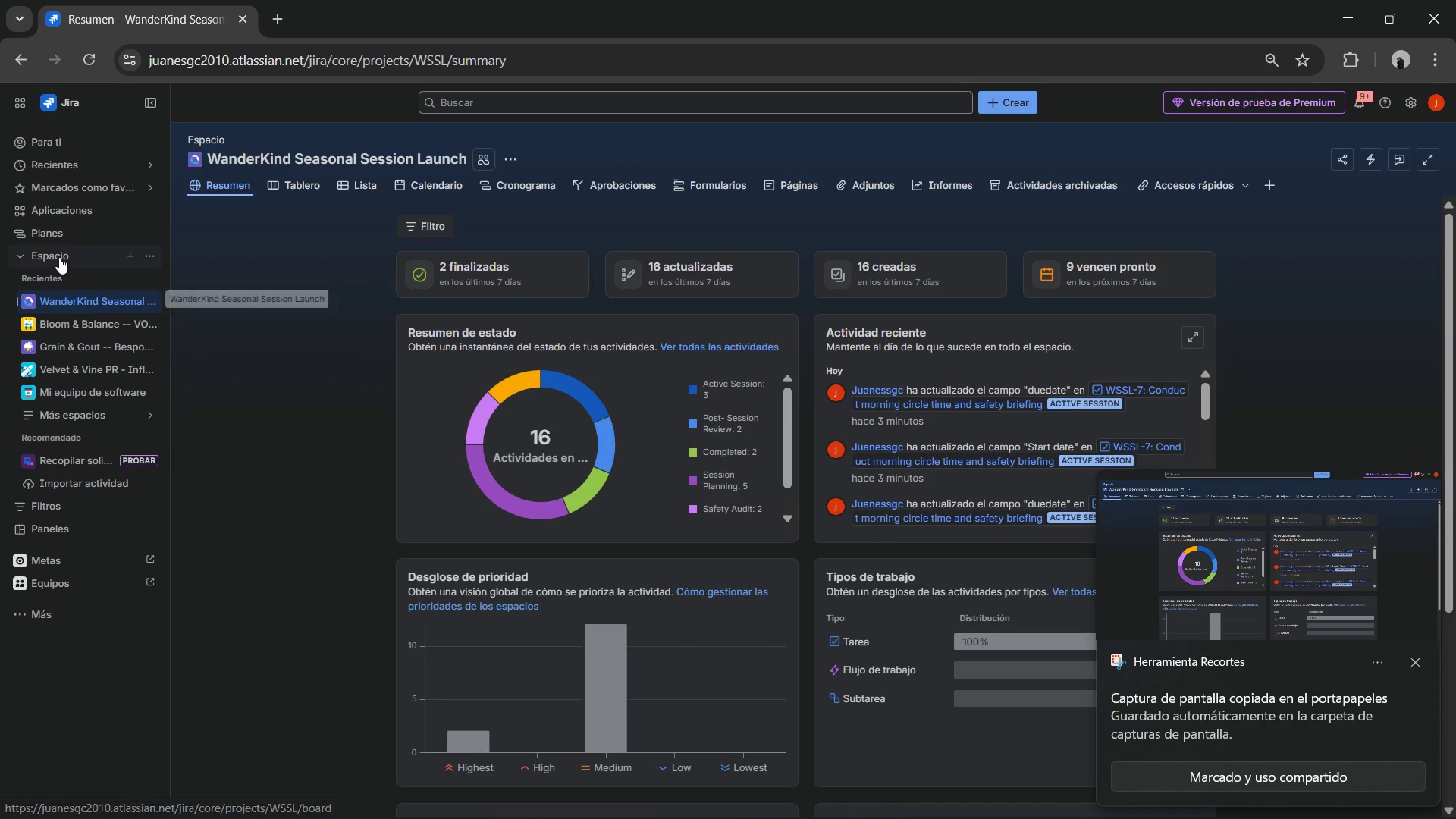 
left_click([76, 301])
 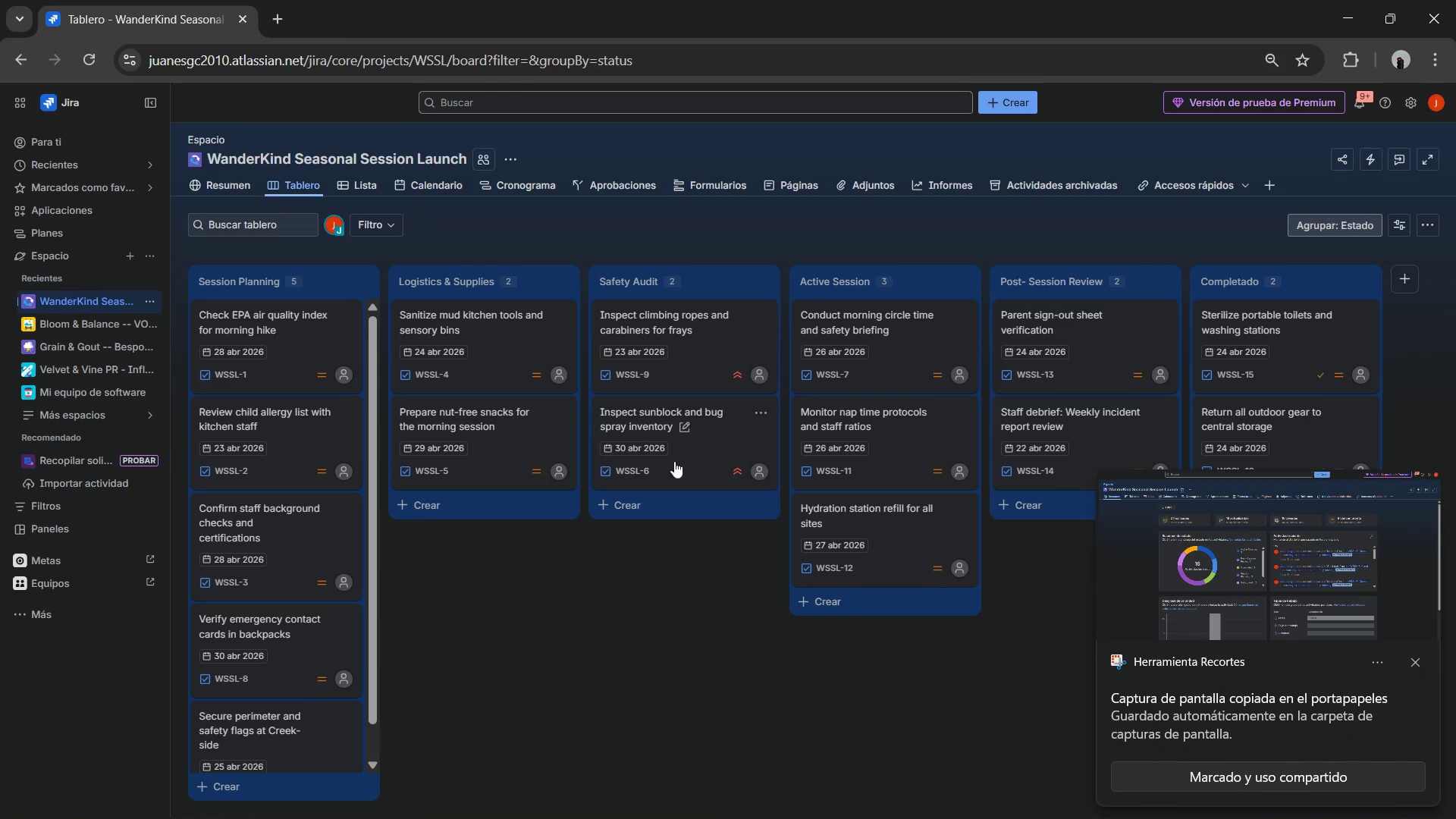 
left_click([736, 604])
 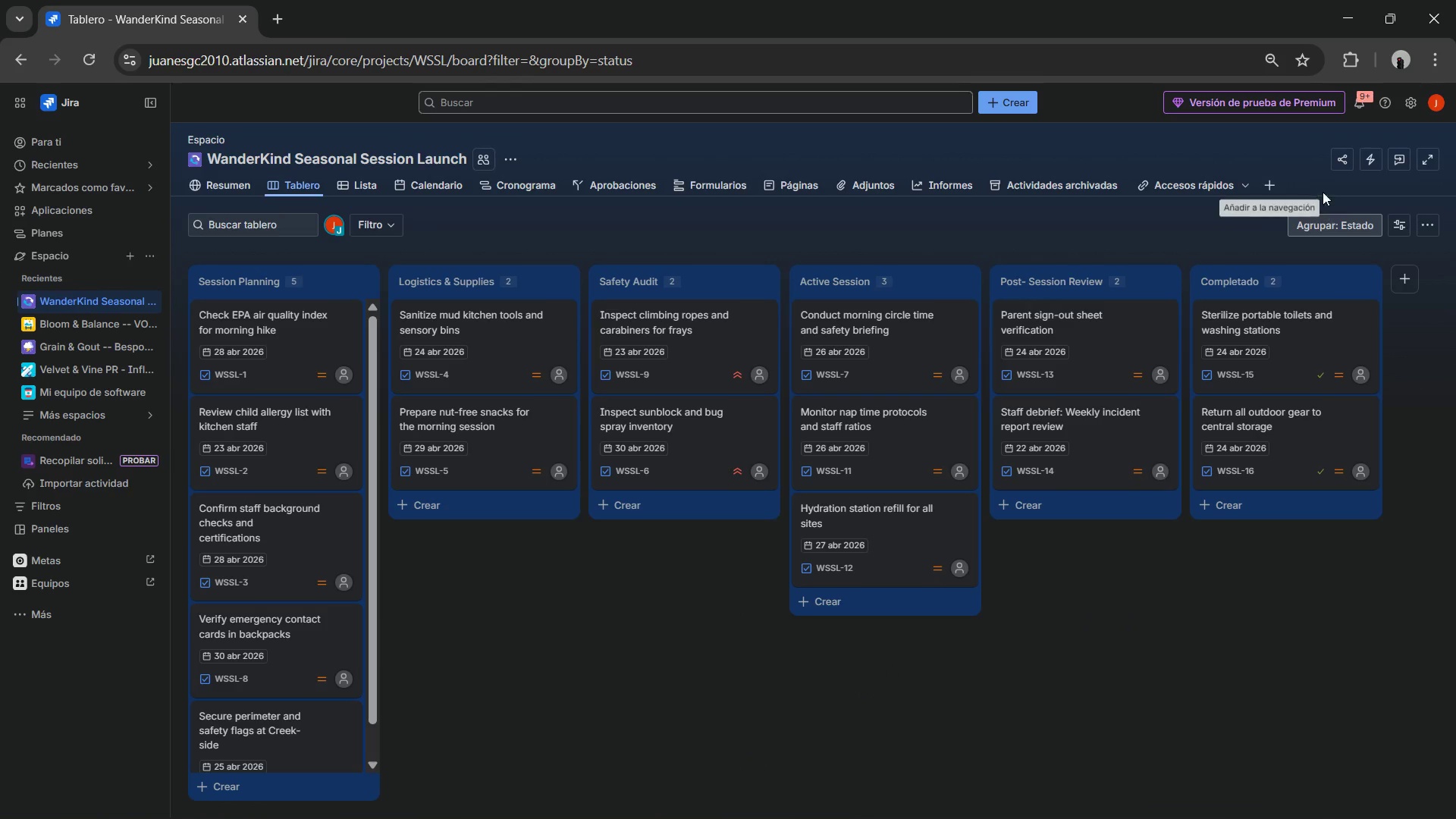 
wait(8.09)
 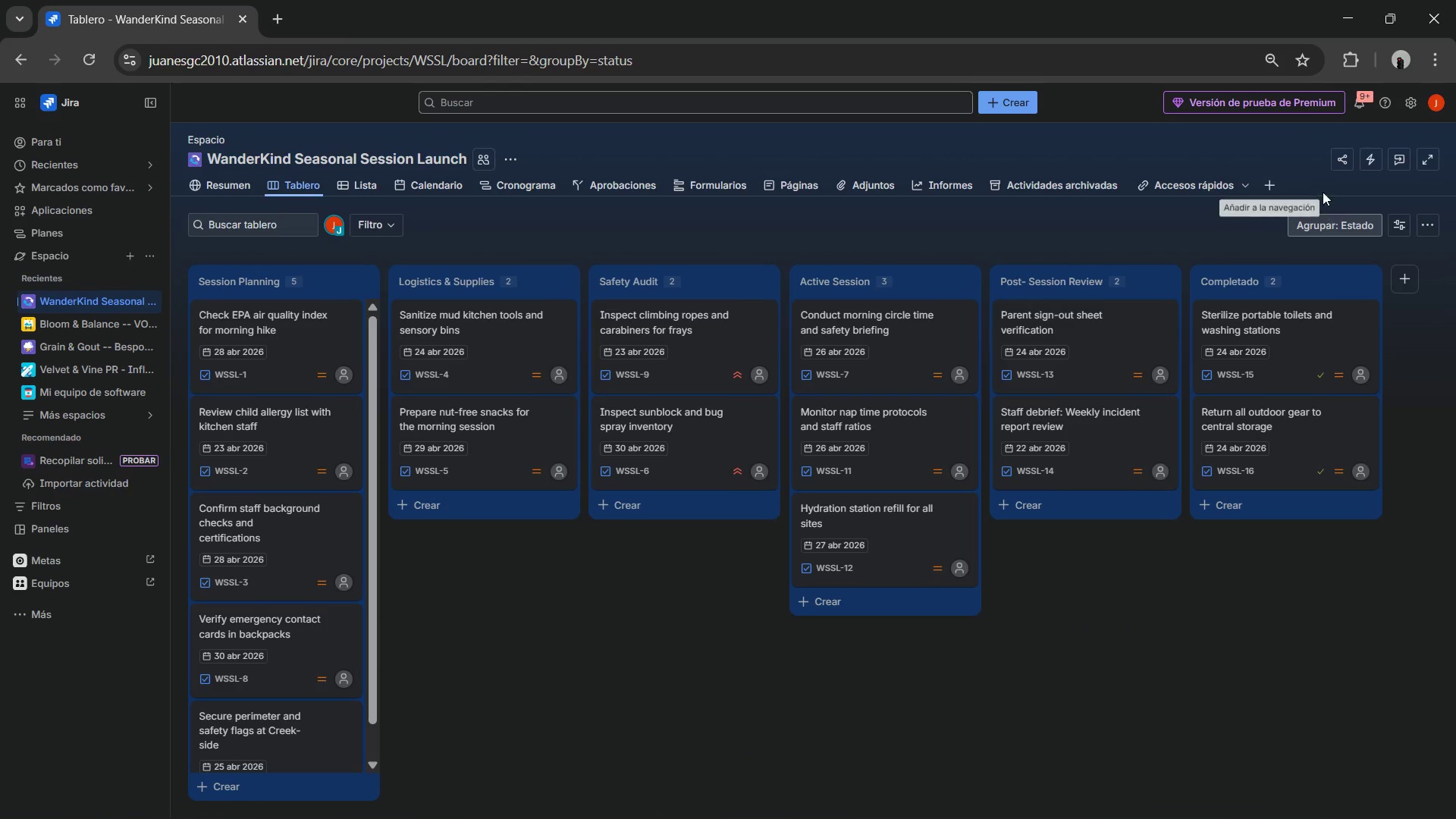 
left_click([318, 342])
 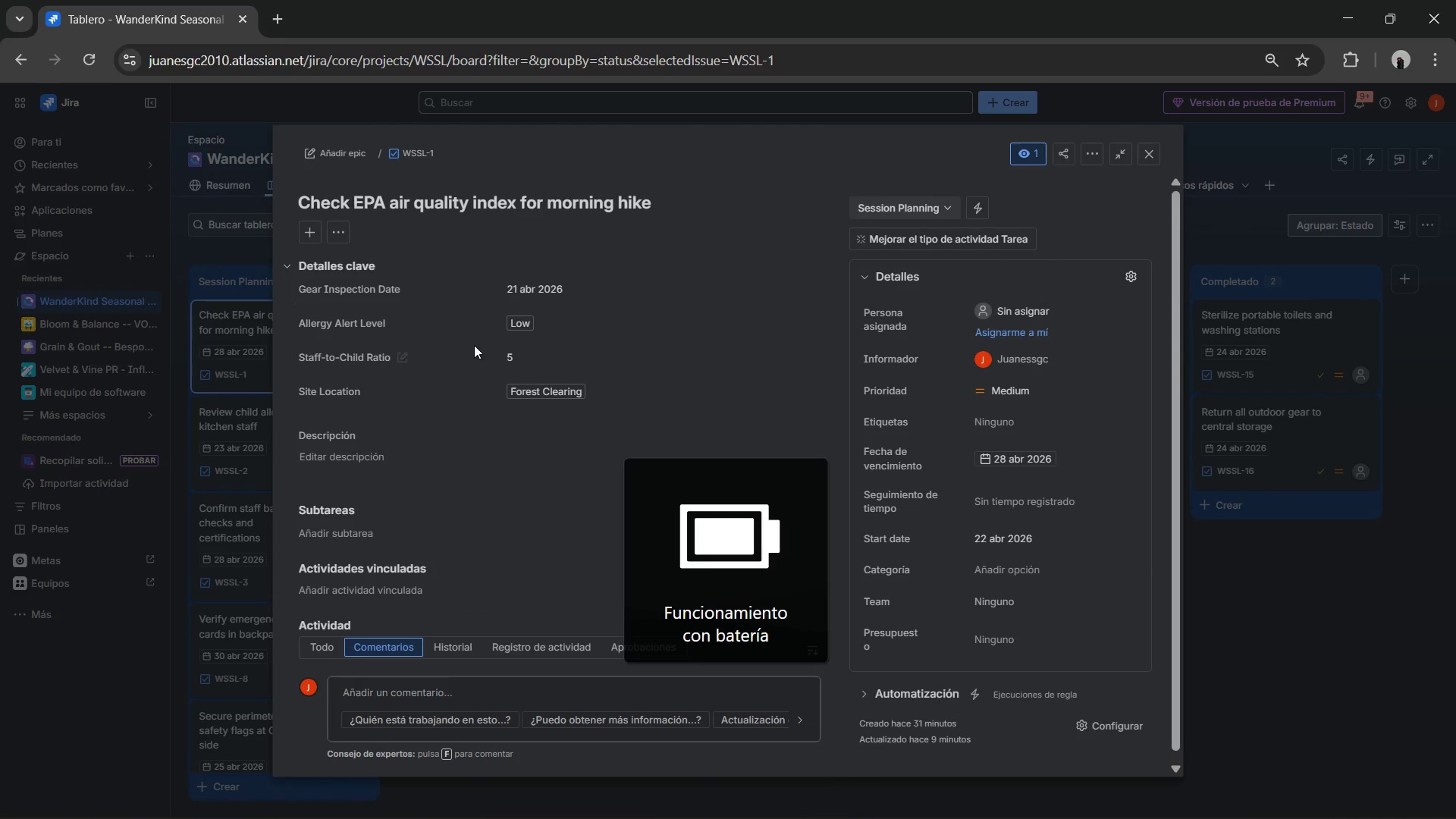 
wait(10.98)
 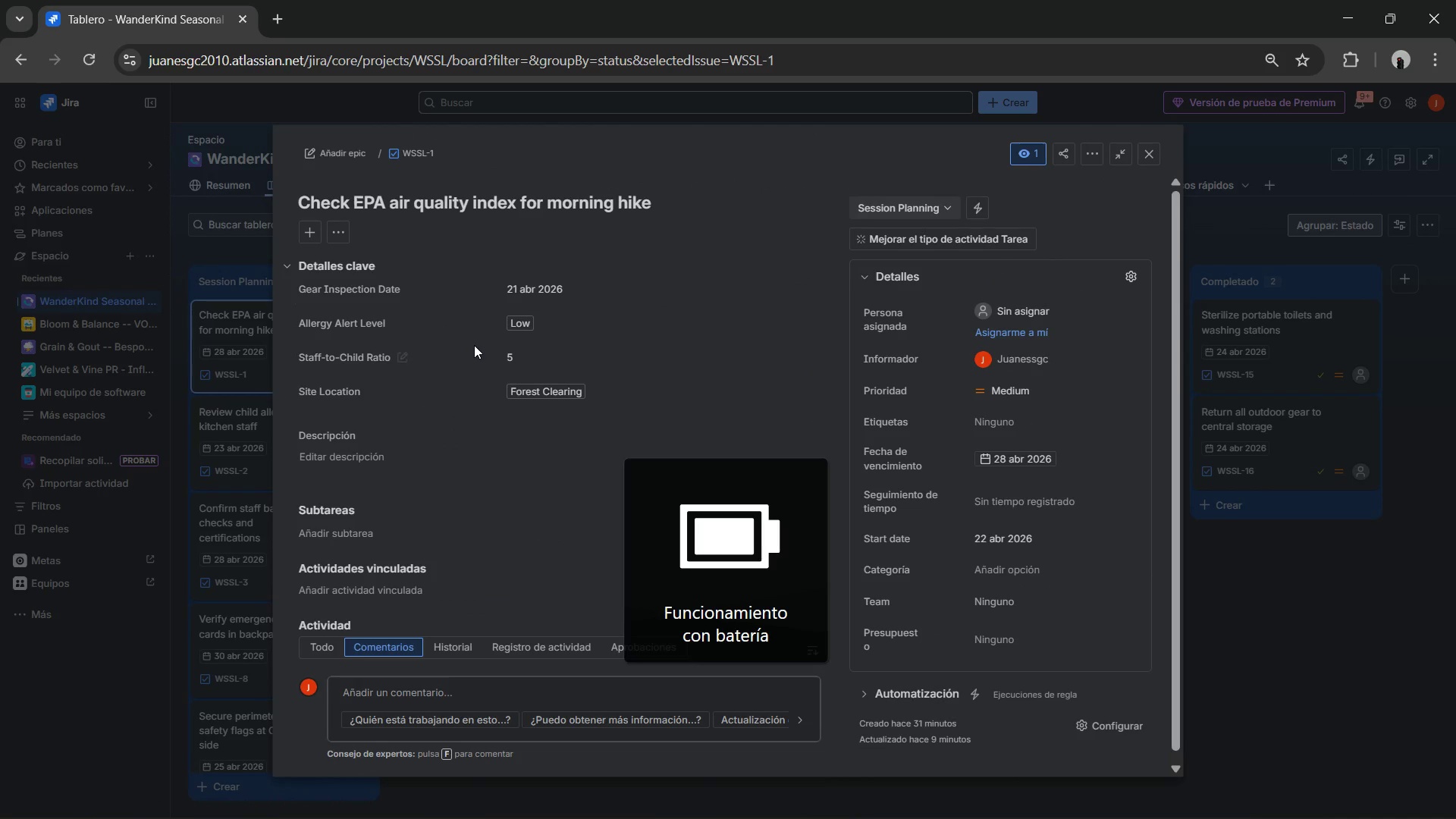 
left_click([504, 453])
 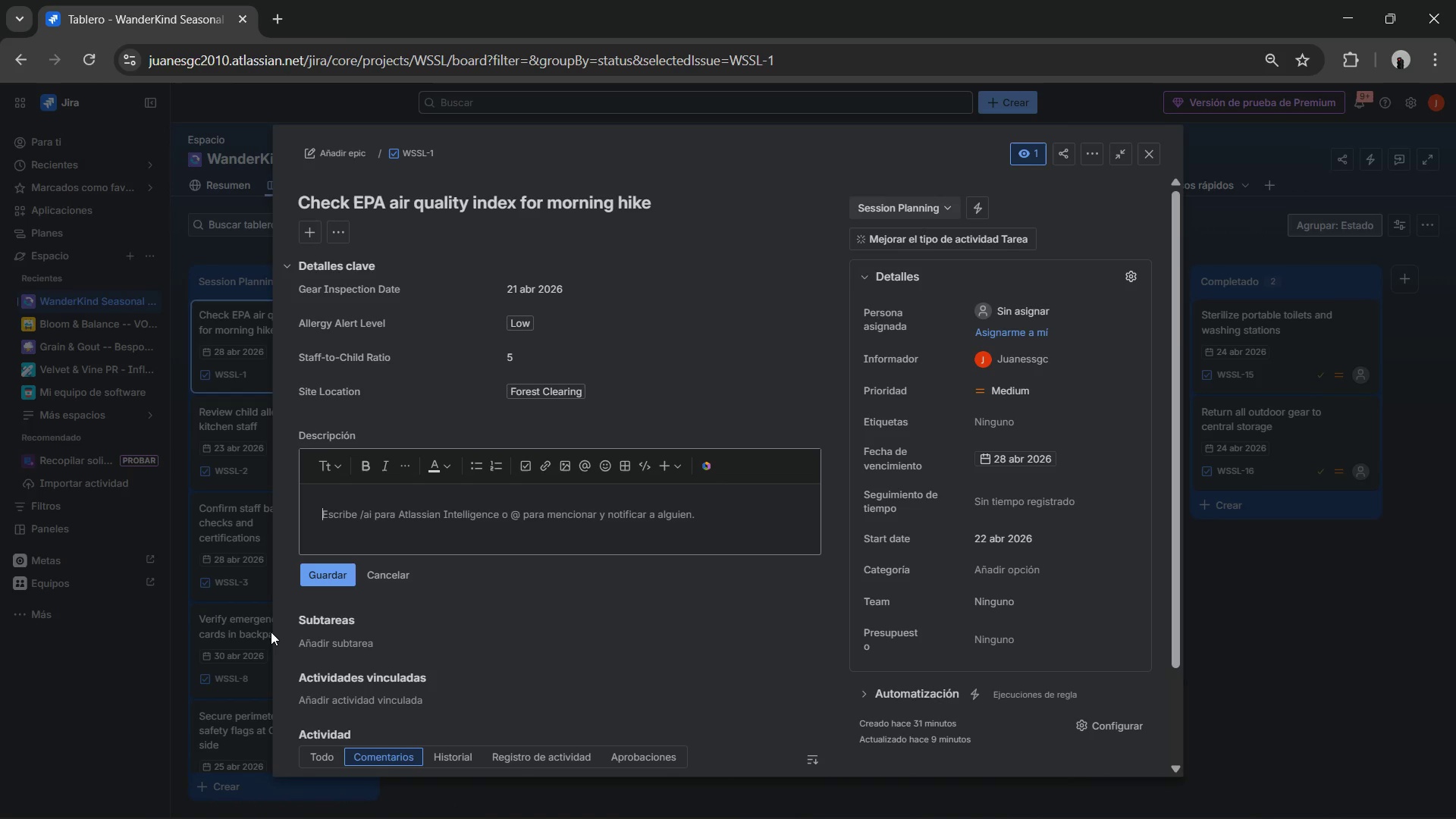 
wait(32.11)
 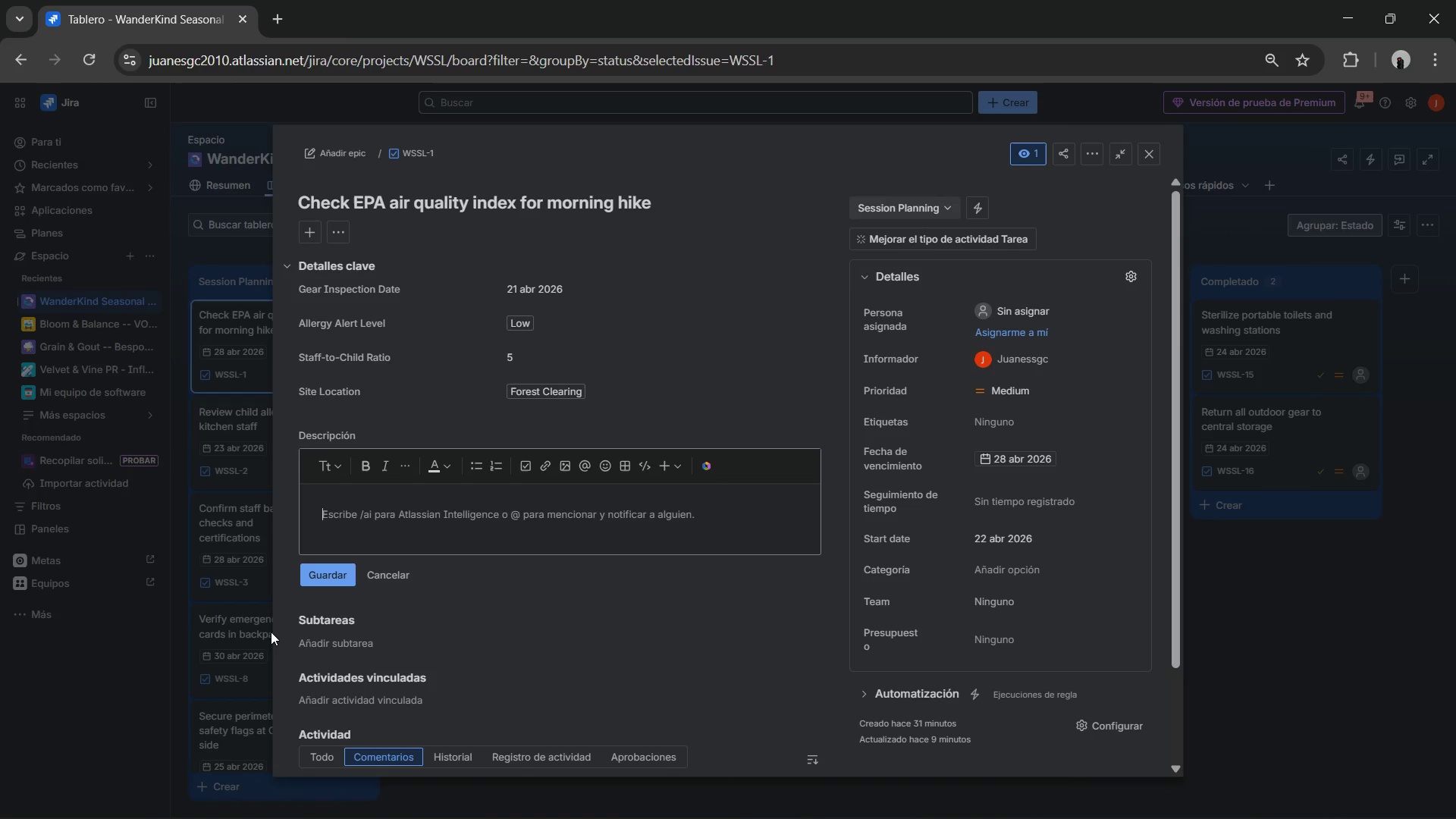 
scroll: coordinate [432, 492], scroll_direction: none, amount: 0.0
 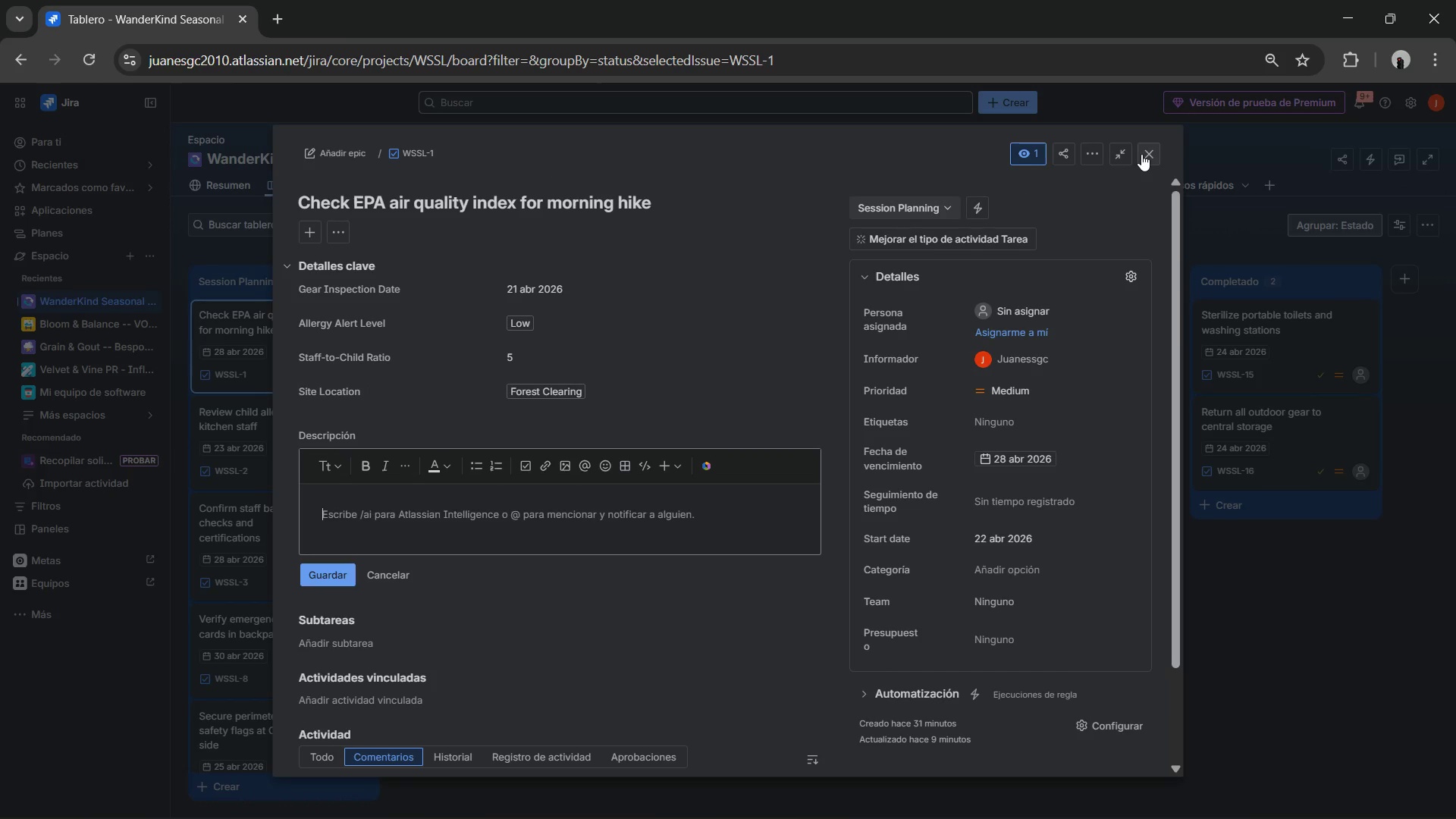 
left_click([1141, 154])
 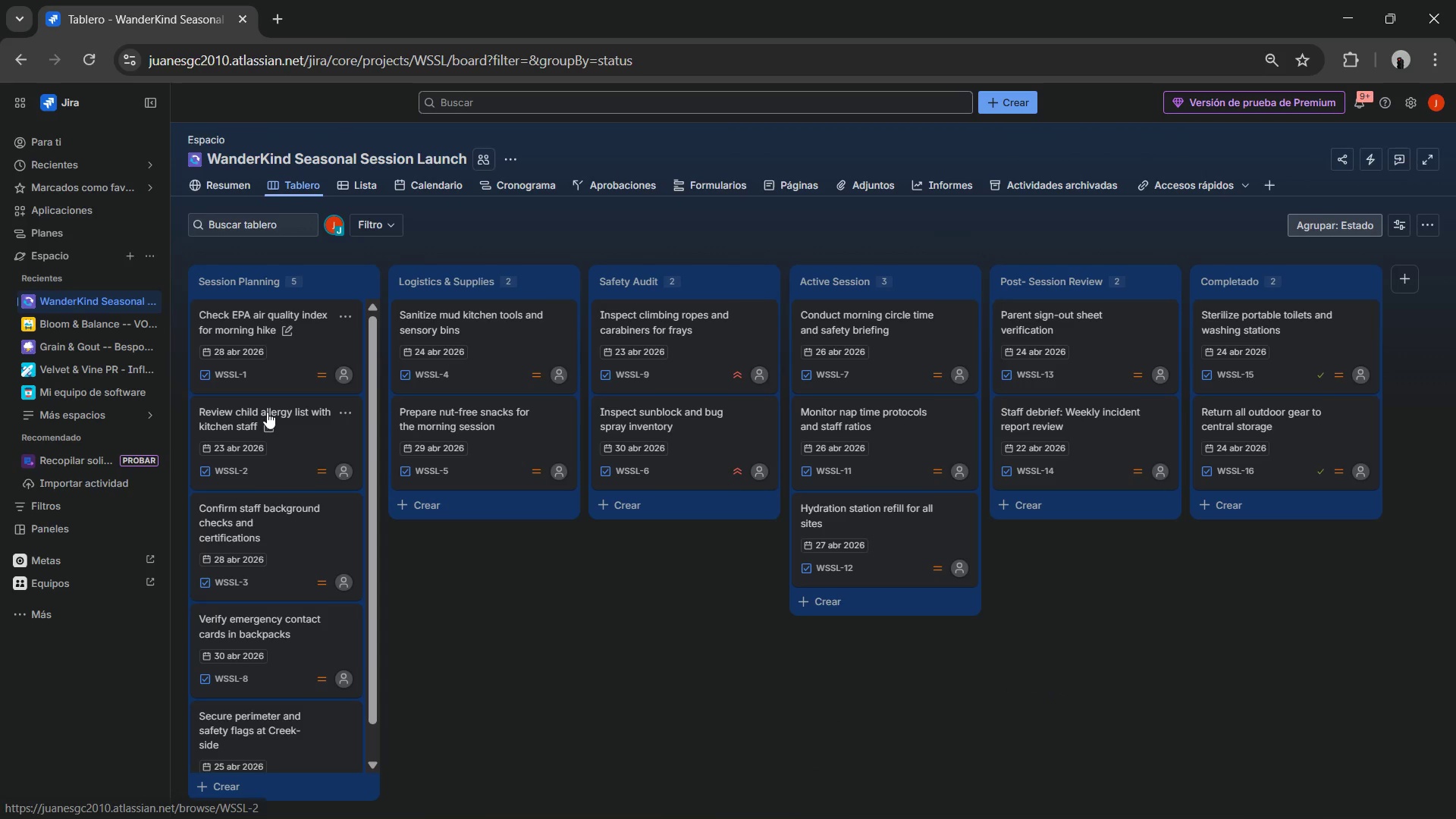 
left_click([249, 409])
 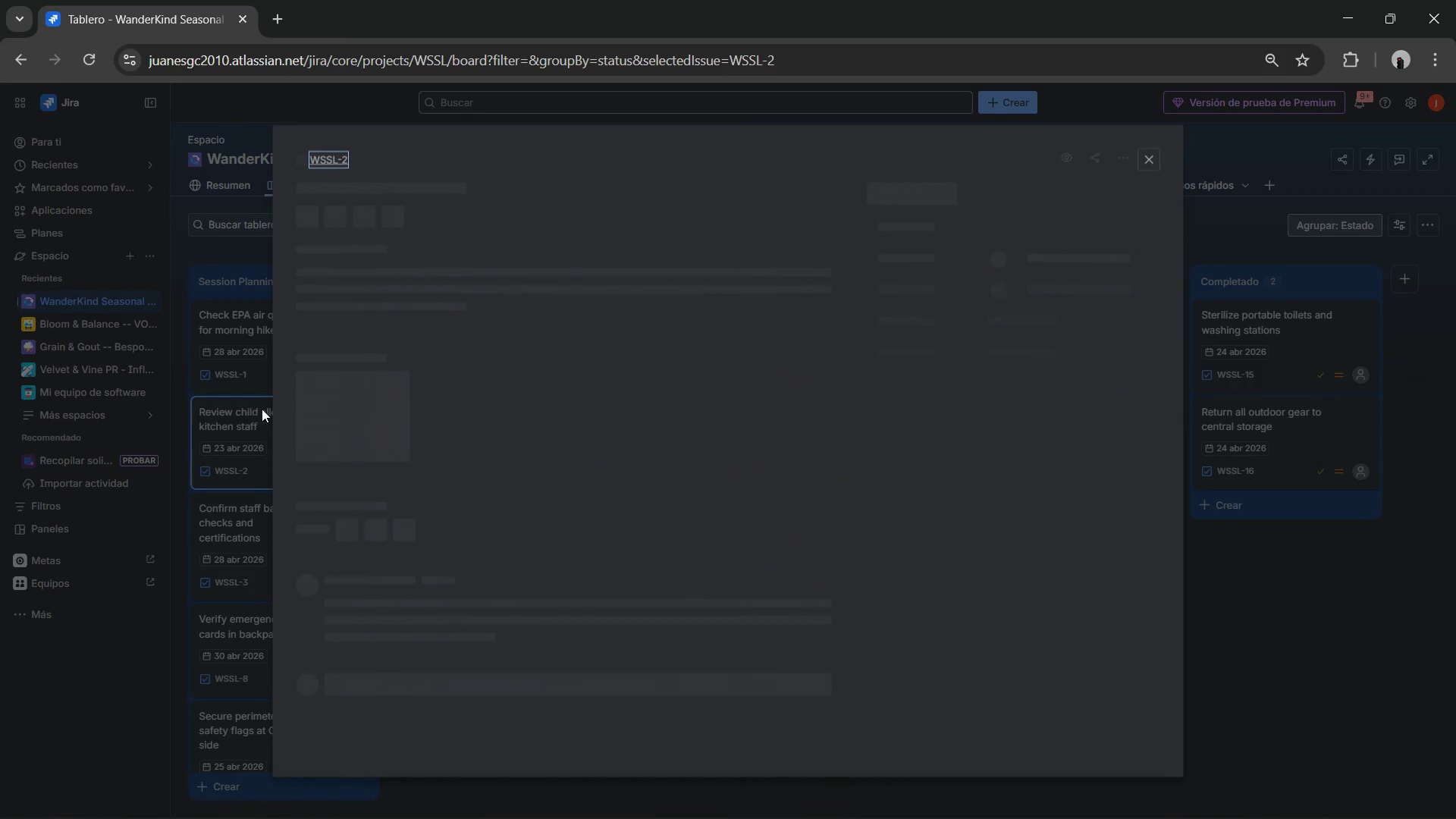 
mouse_move([362, 384])
 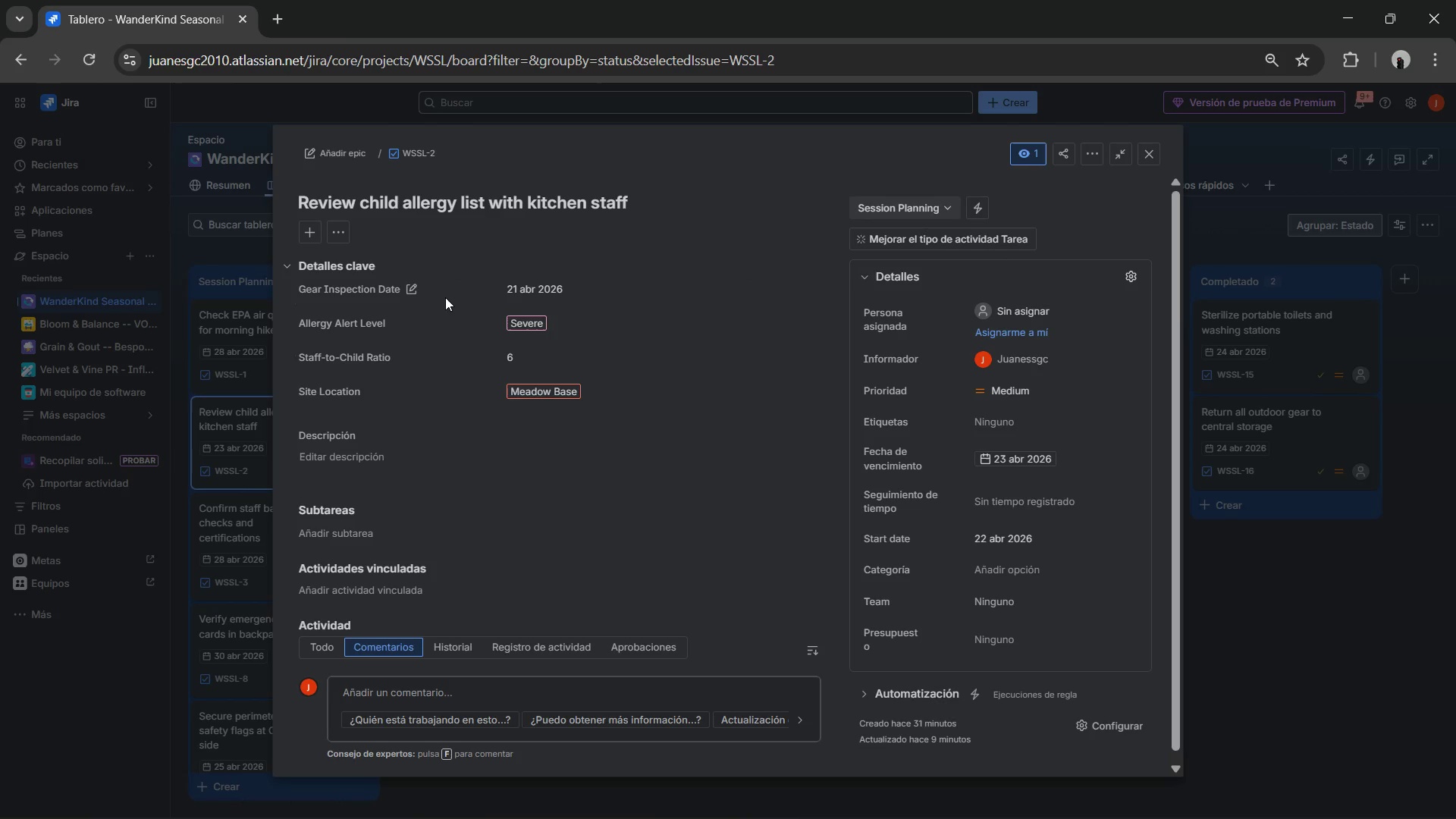 
scroll: coordinate [450, 308], scroll_direction: none, amount: 0.0
 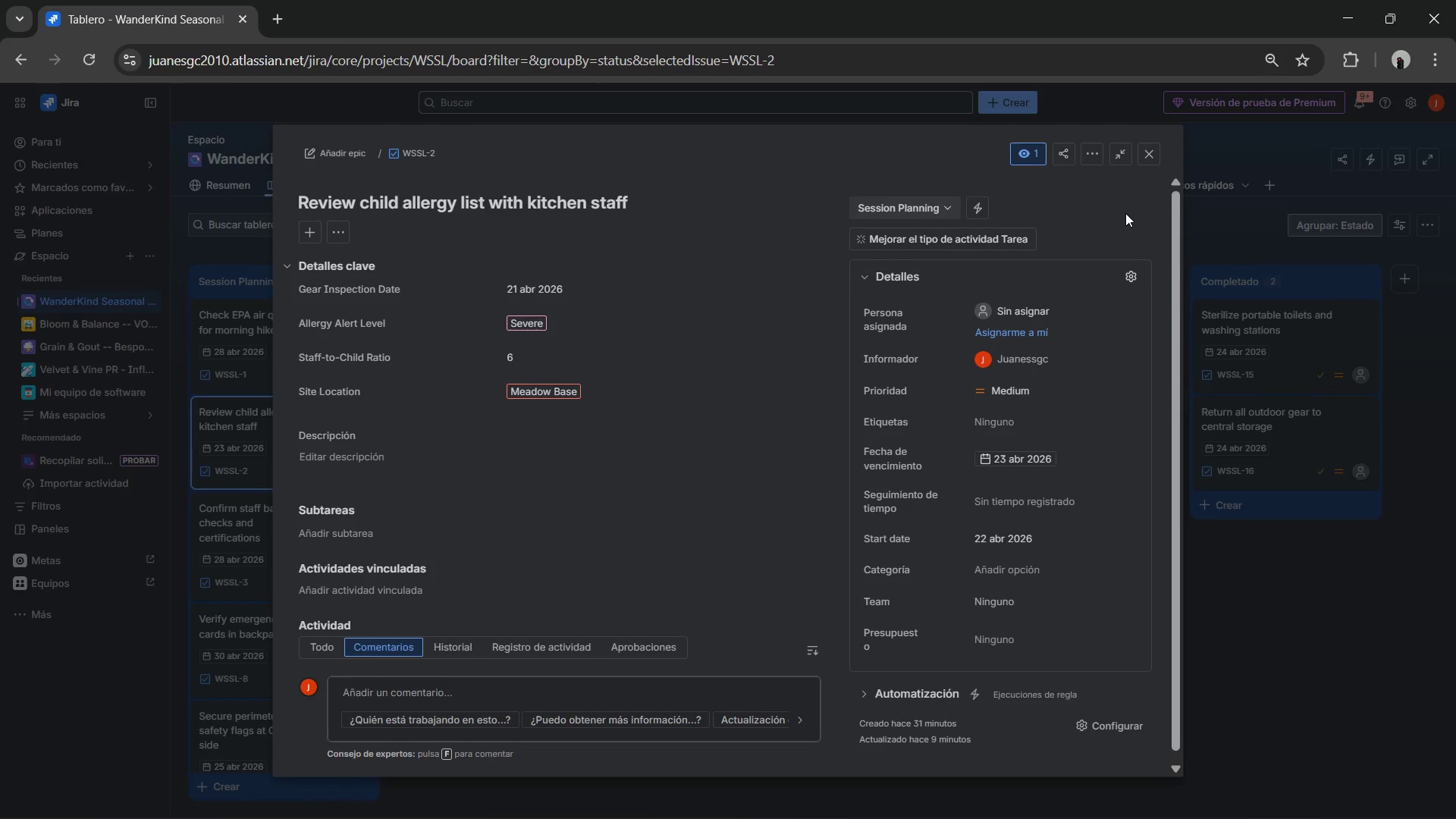 
left_click([1143, 153])
 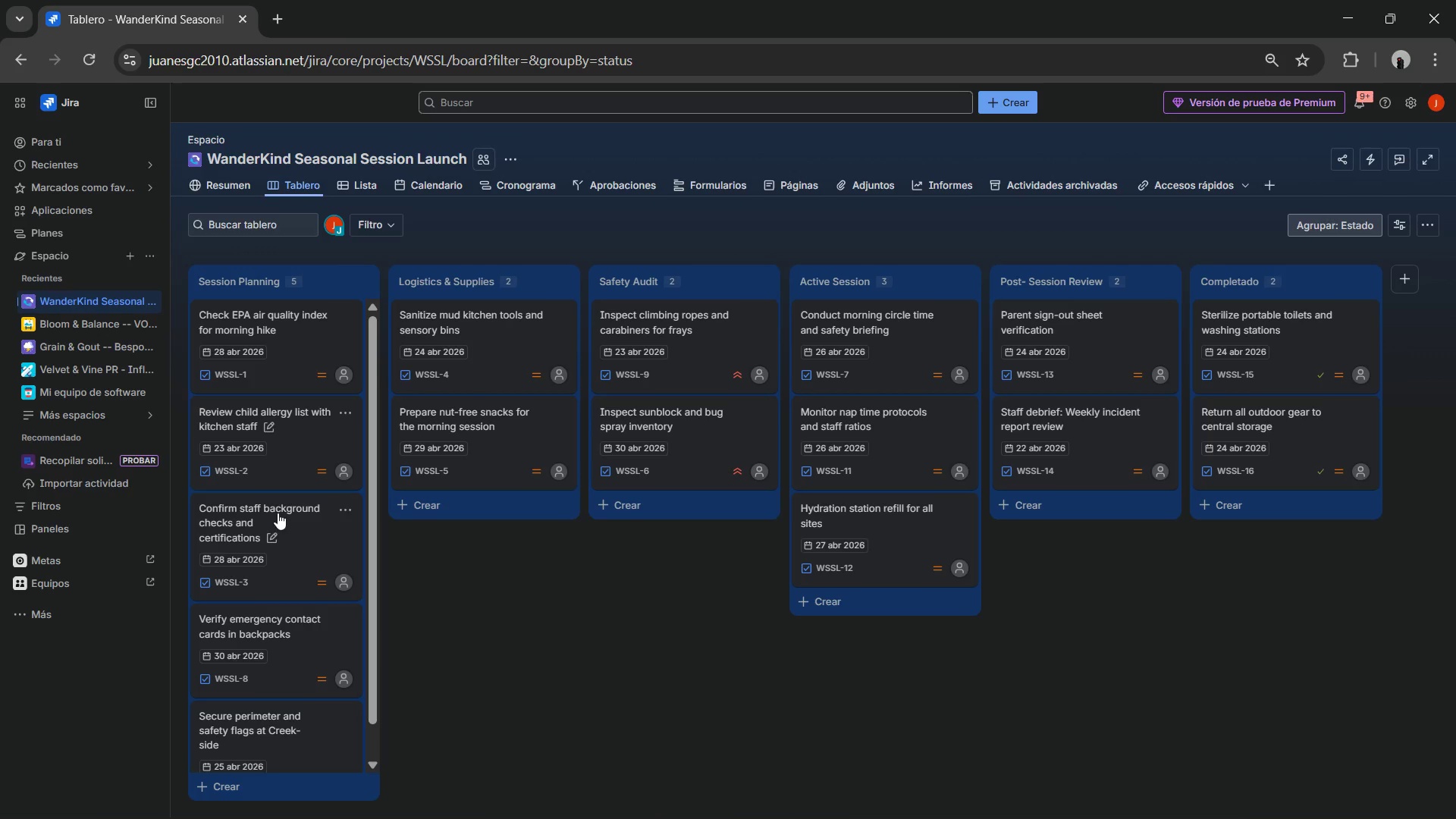 
left_click([269, 513])
 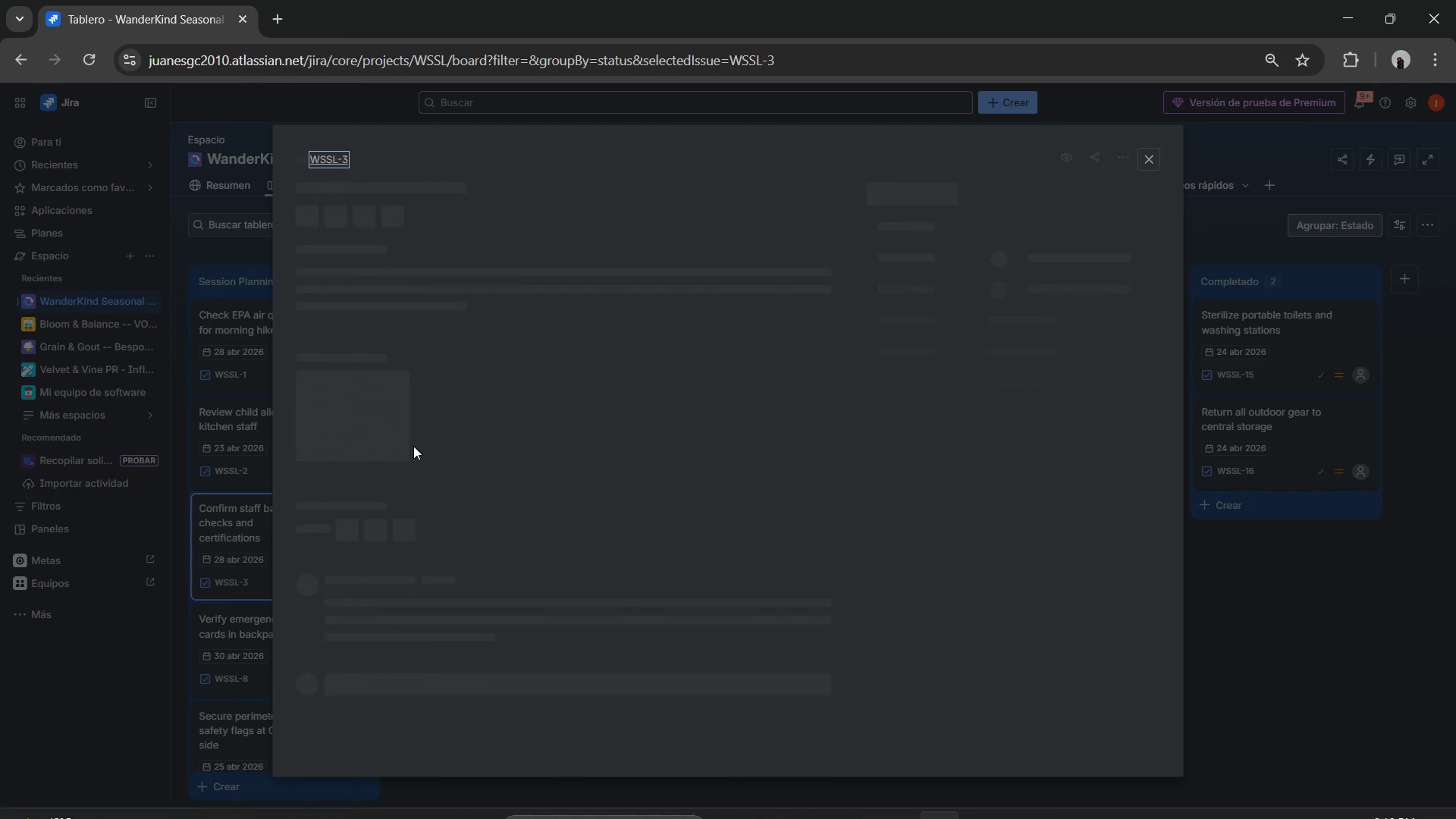 
scroll: coordinate [564, 478], scroll_direction: up, amount: 1.0
 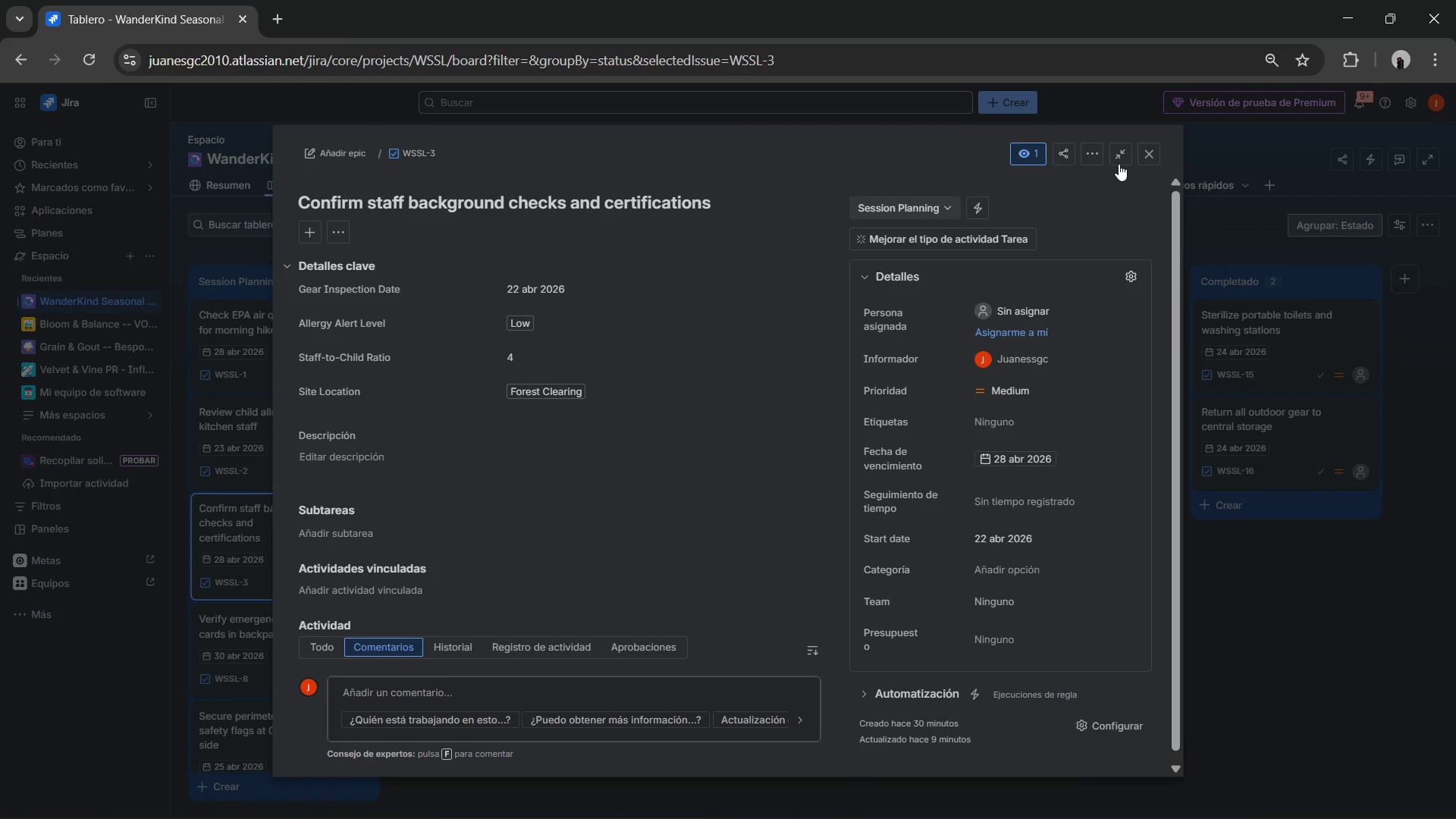 
left_click([1147, 154])
 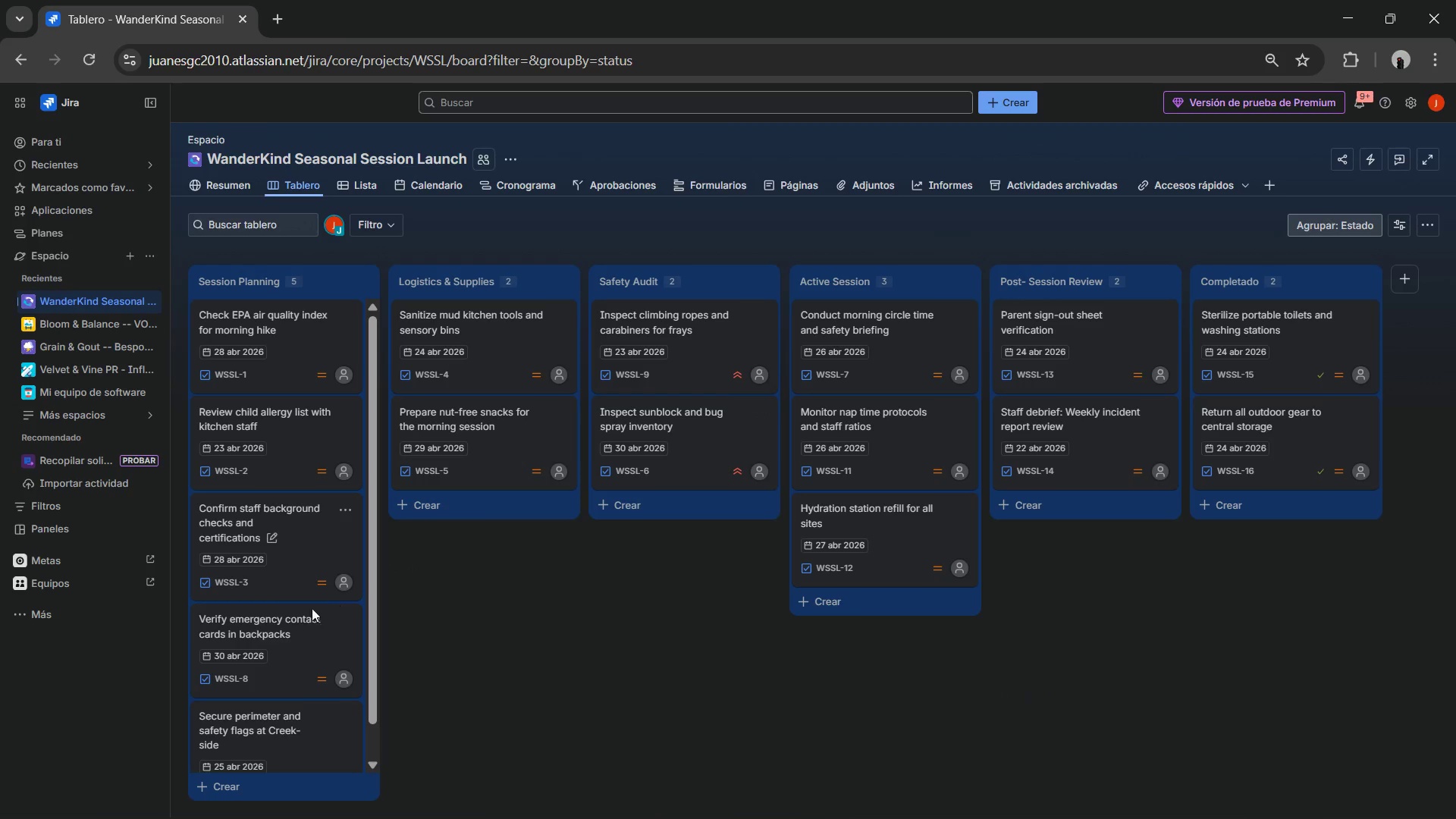 
left_click([250, 617])
 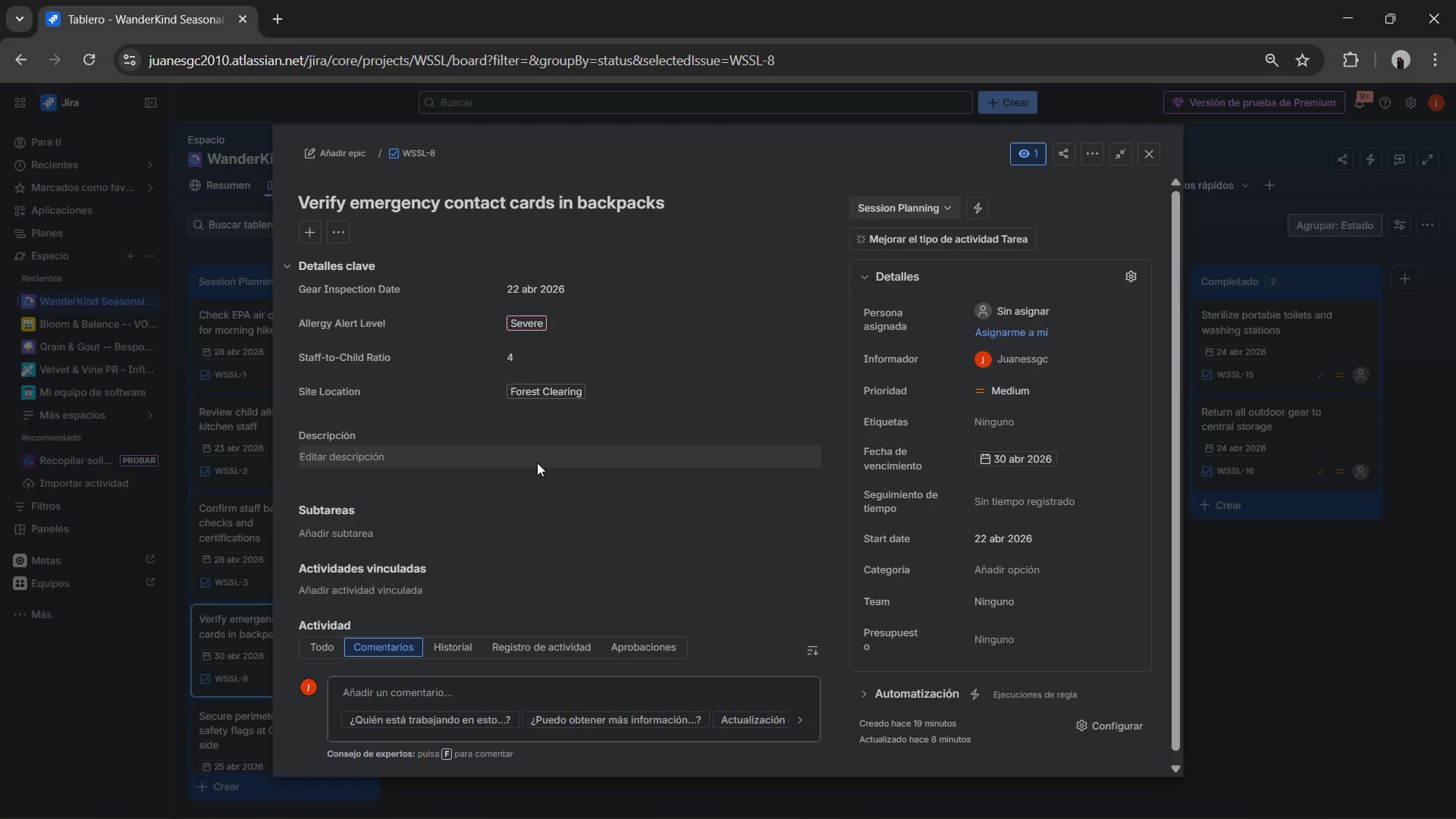 
scroll: coordinate [533, 461], scroll_direction: down, amount: 2.0
 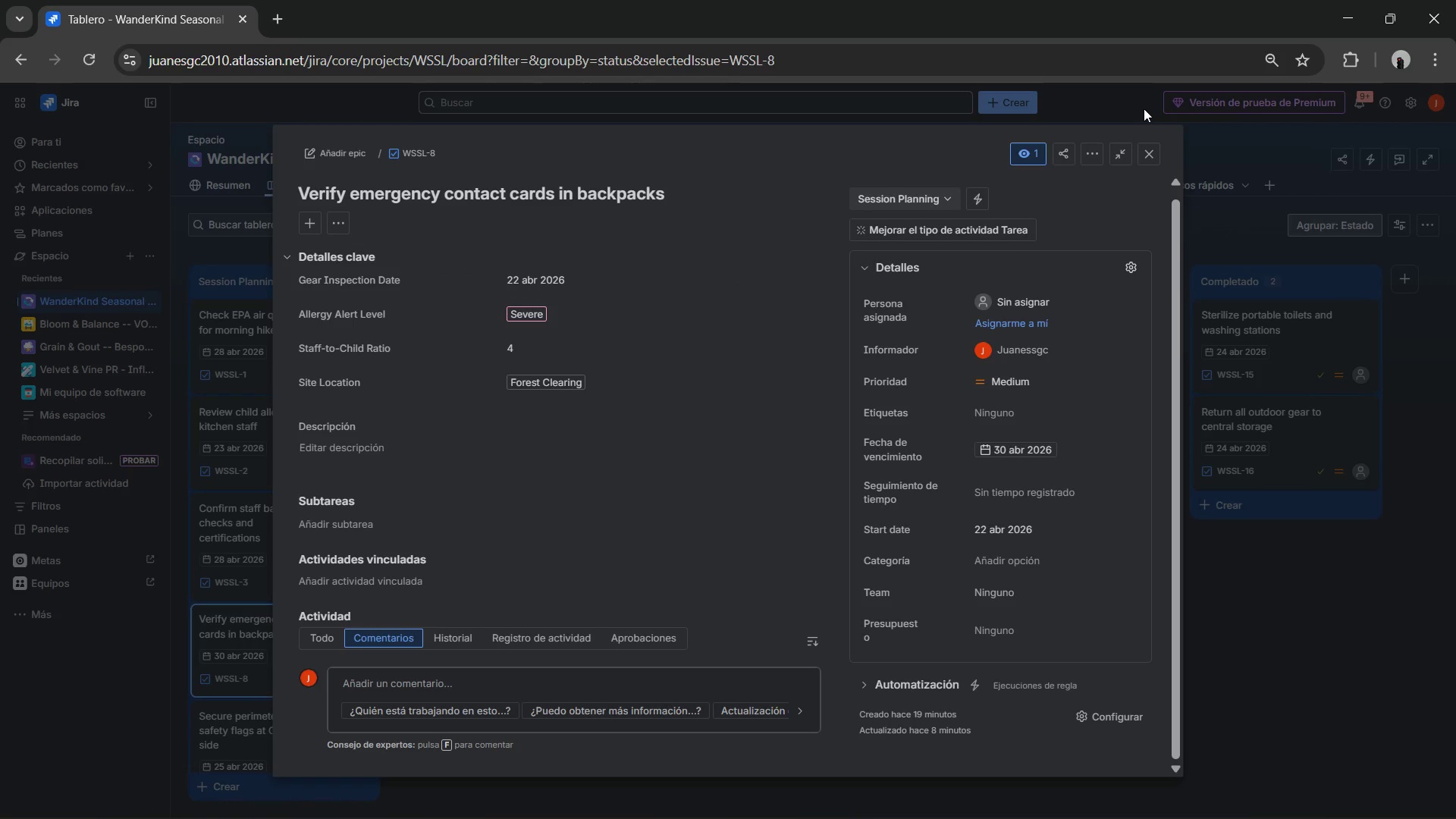 
left_click([1156, 144])
 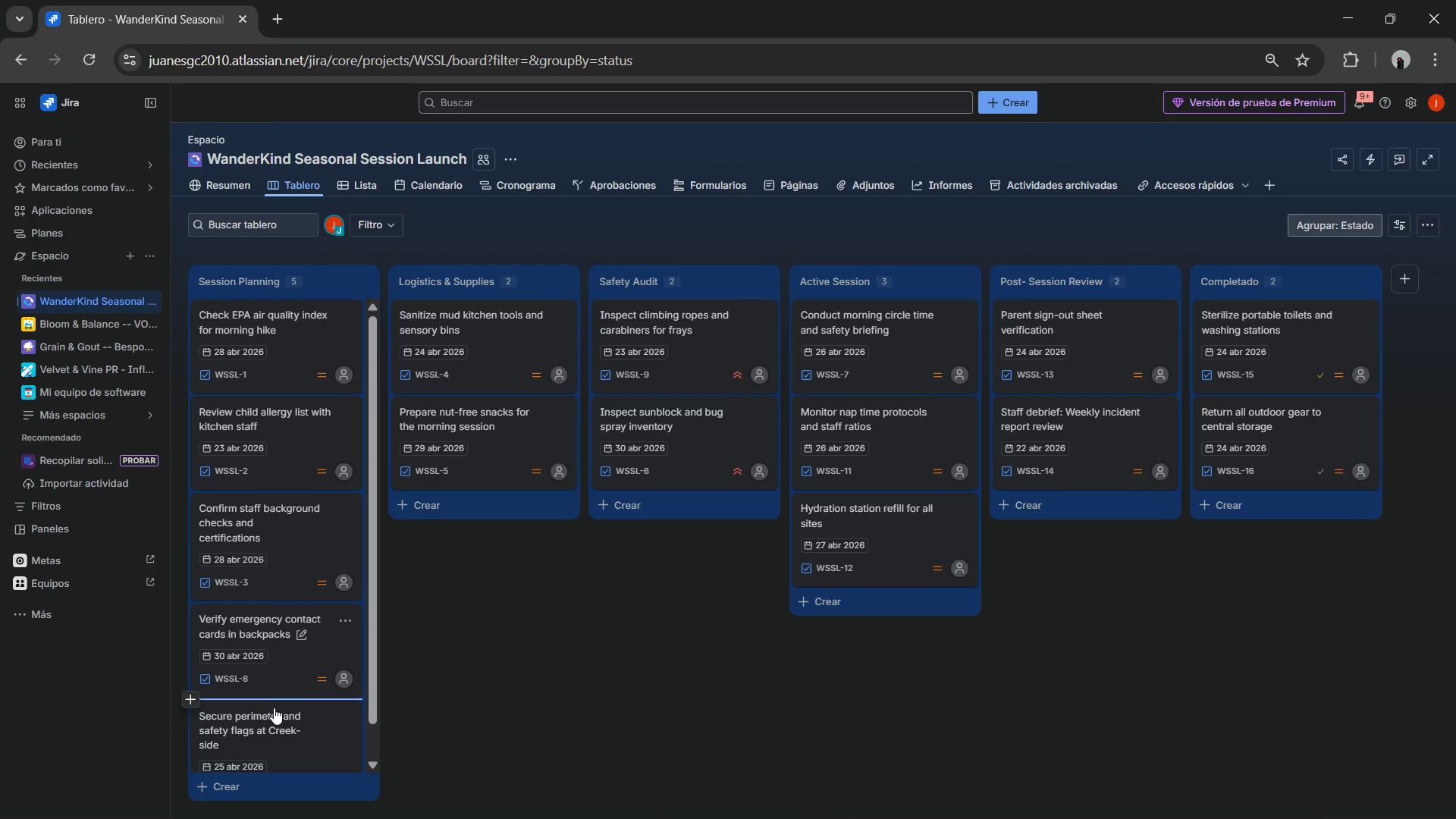 
left_click([268, 714])
 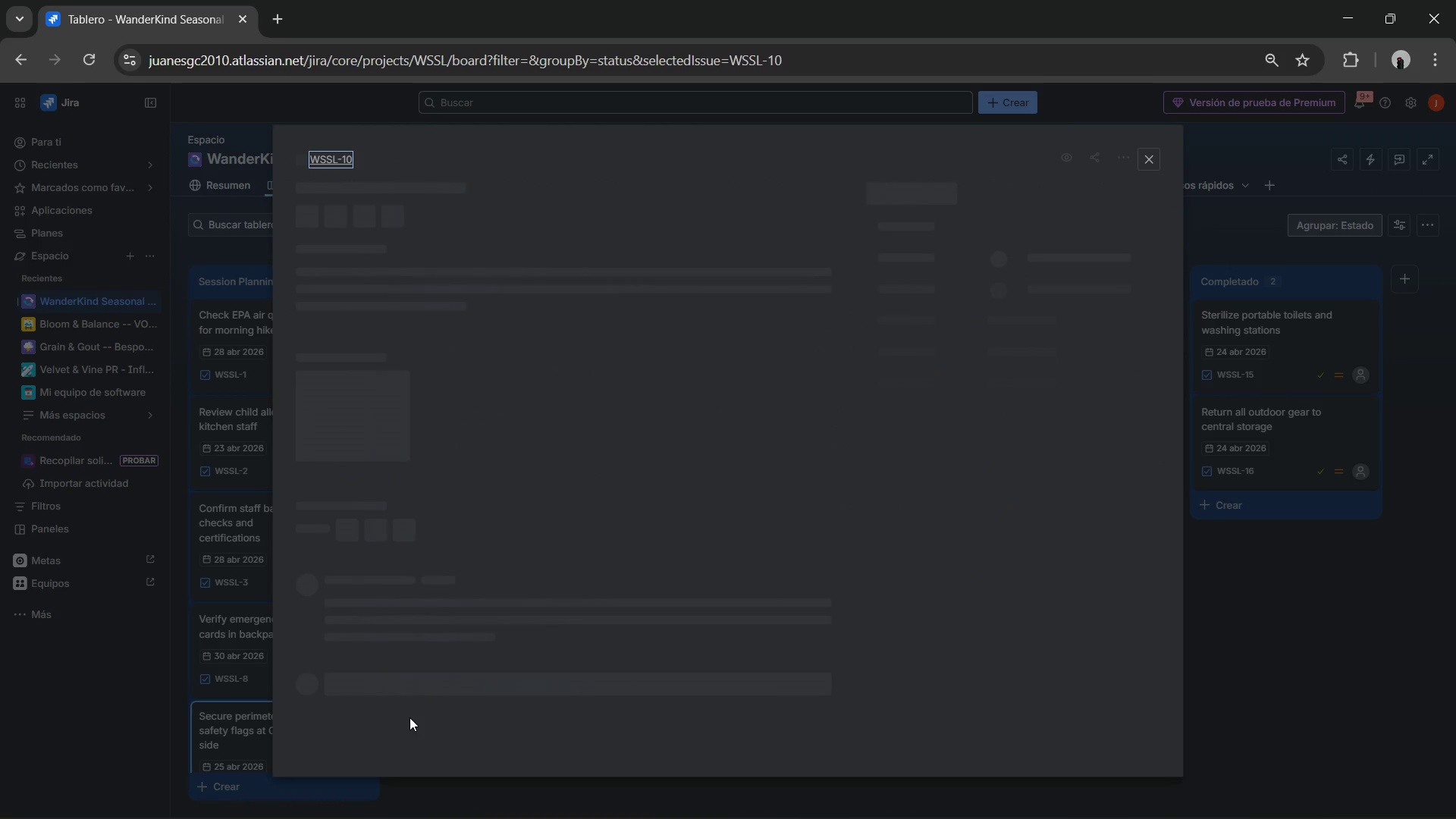 
mouse_move([429, 695])
 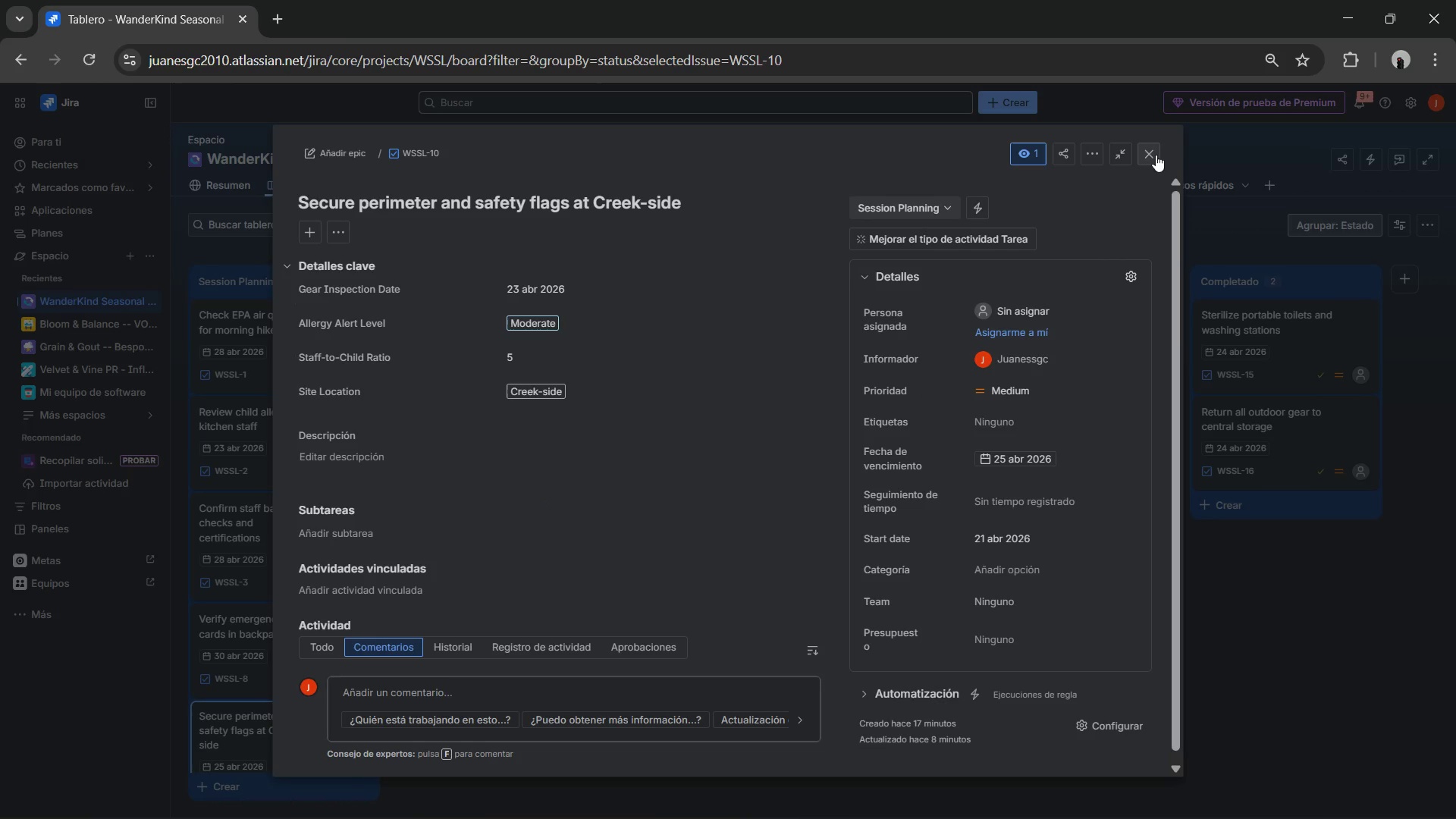 
left_click([1145, 146])
 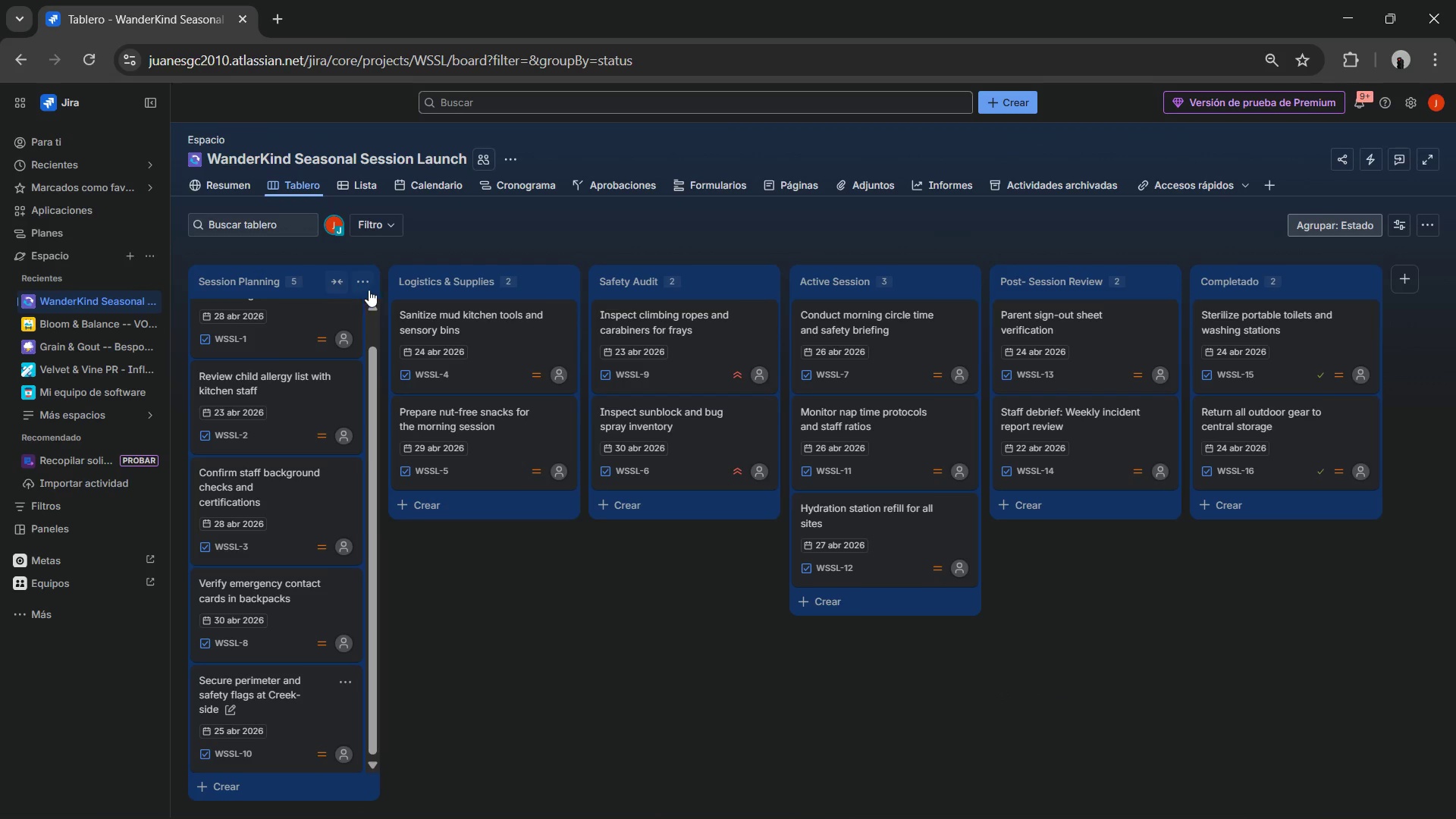 
left_click([365, 286])
 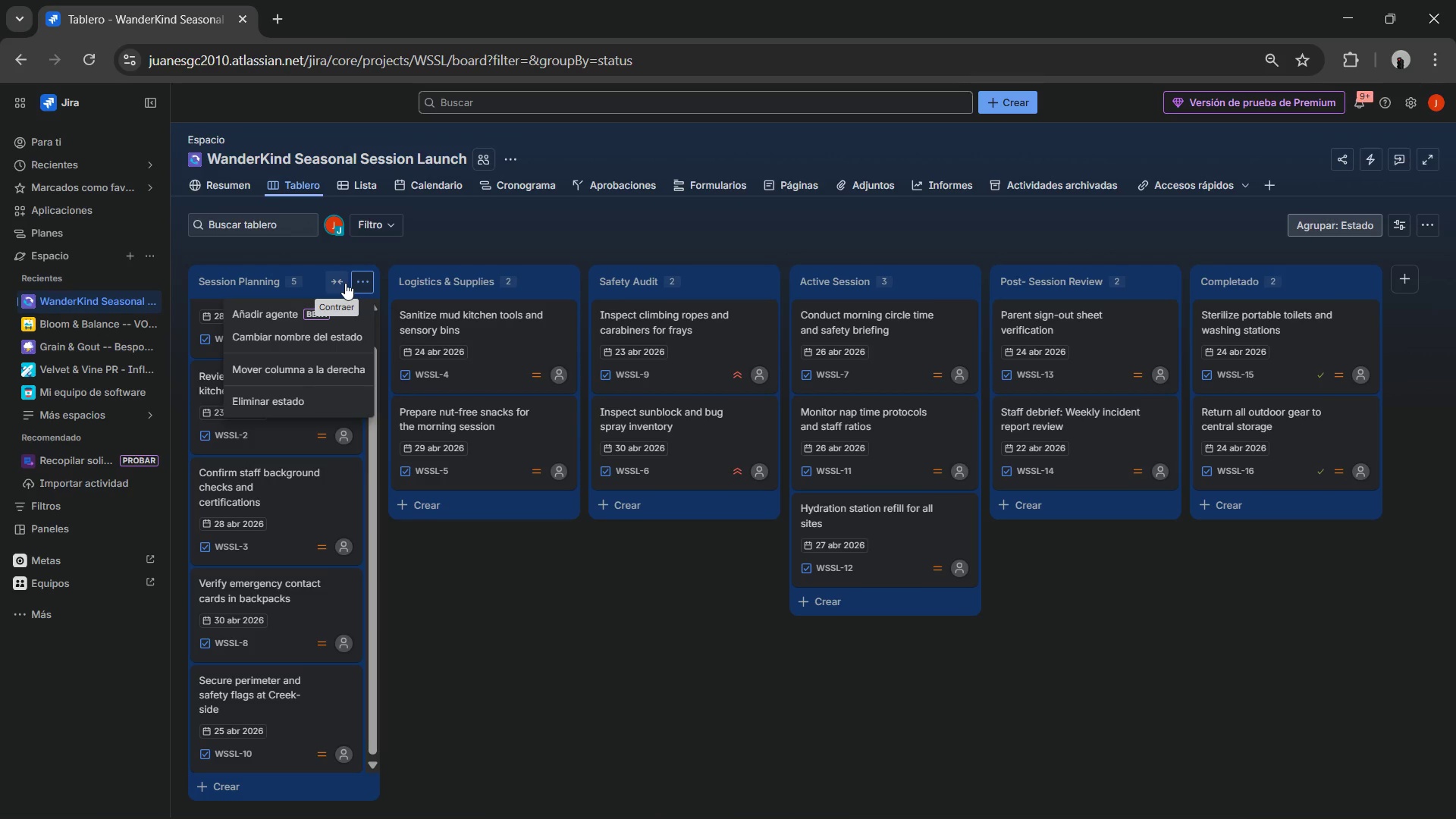 
wait(5.3)
 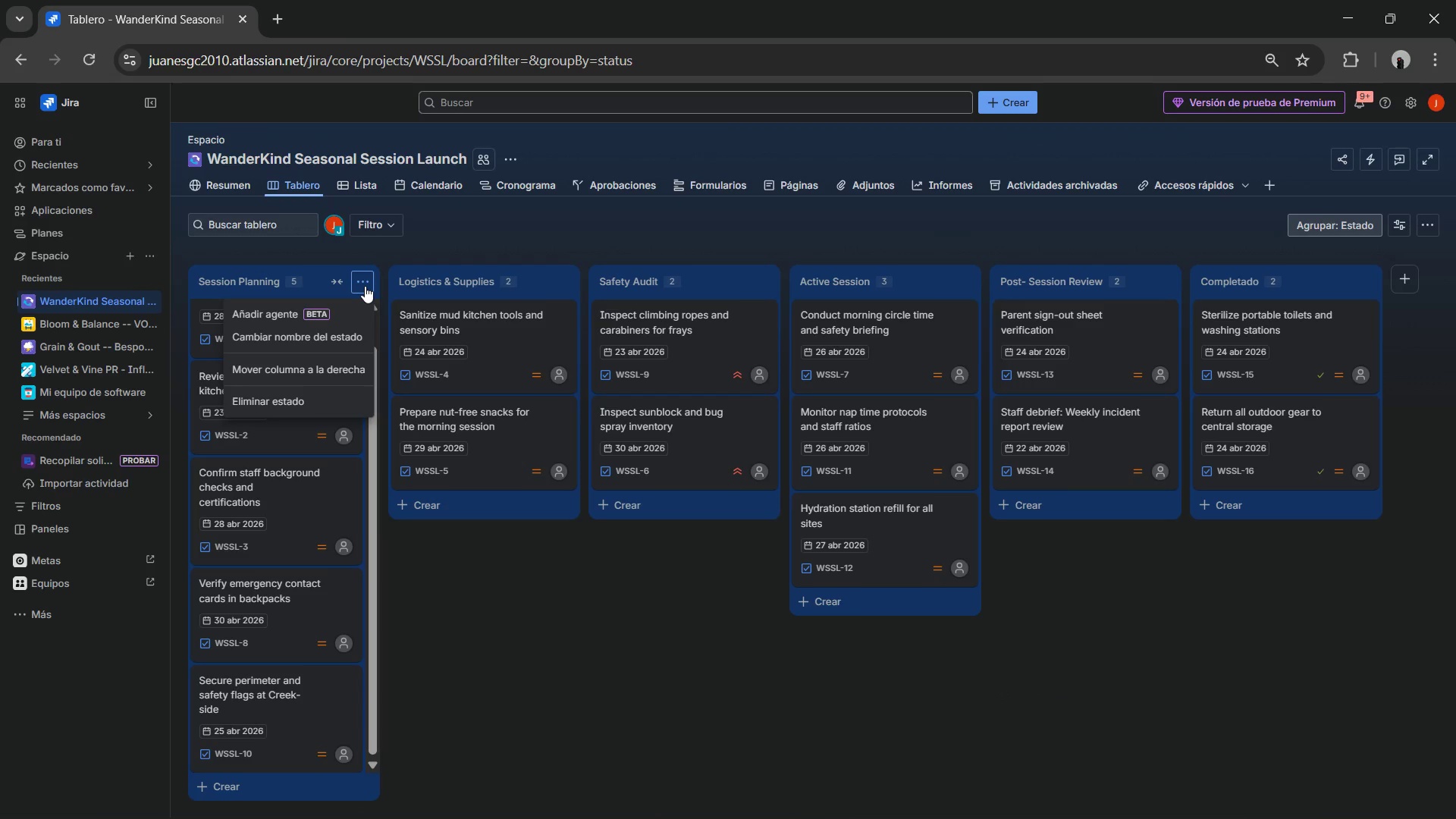 
left_click([332, 285])
 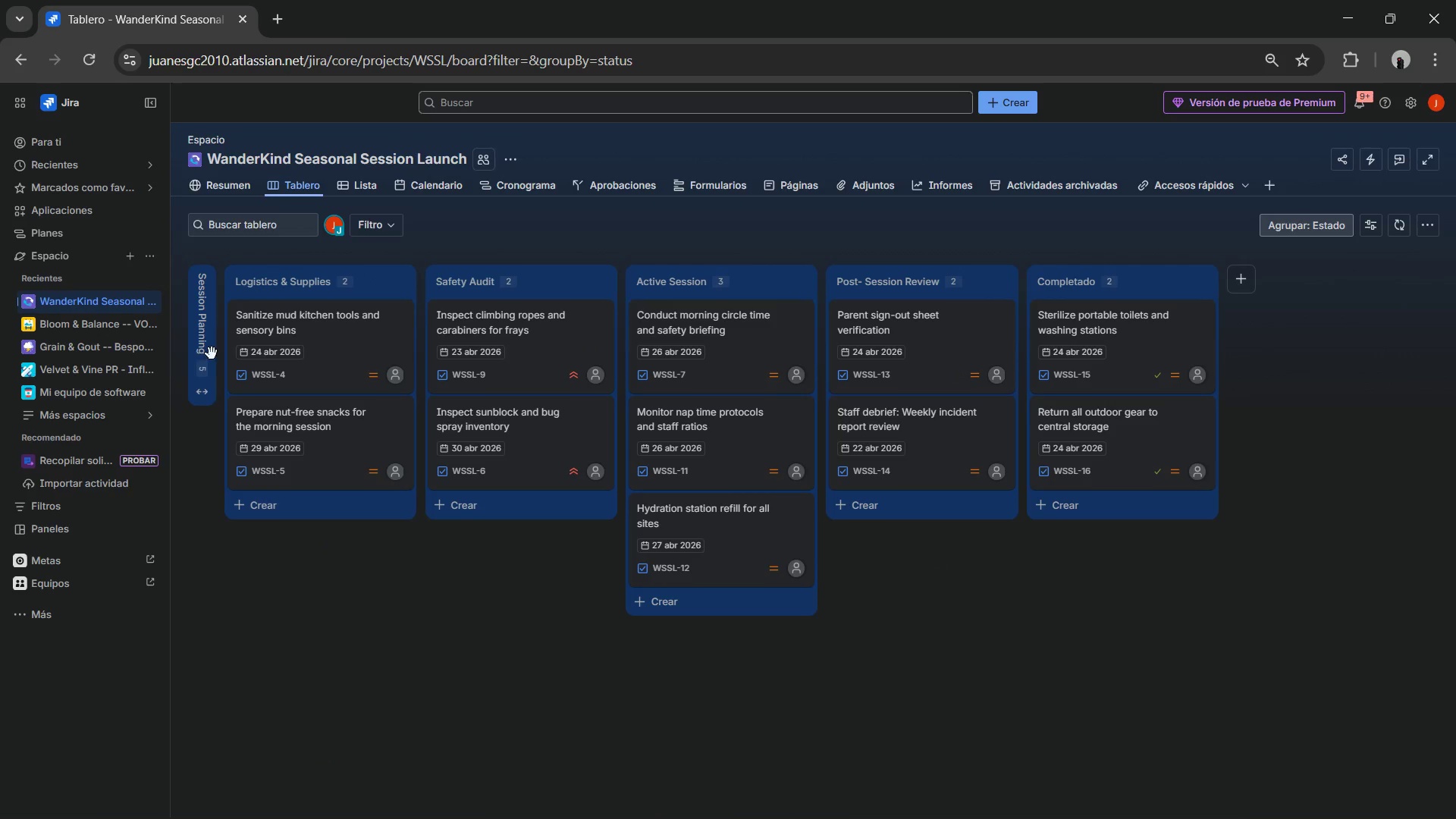 
left_click([196, 395])
 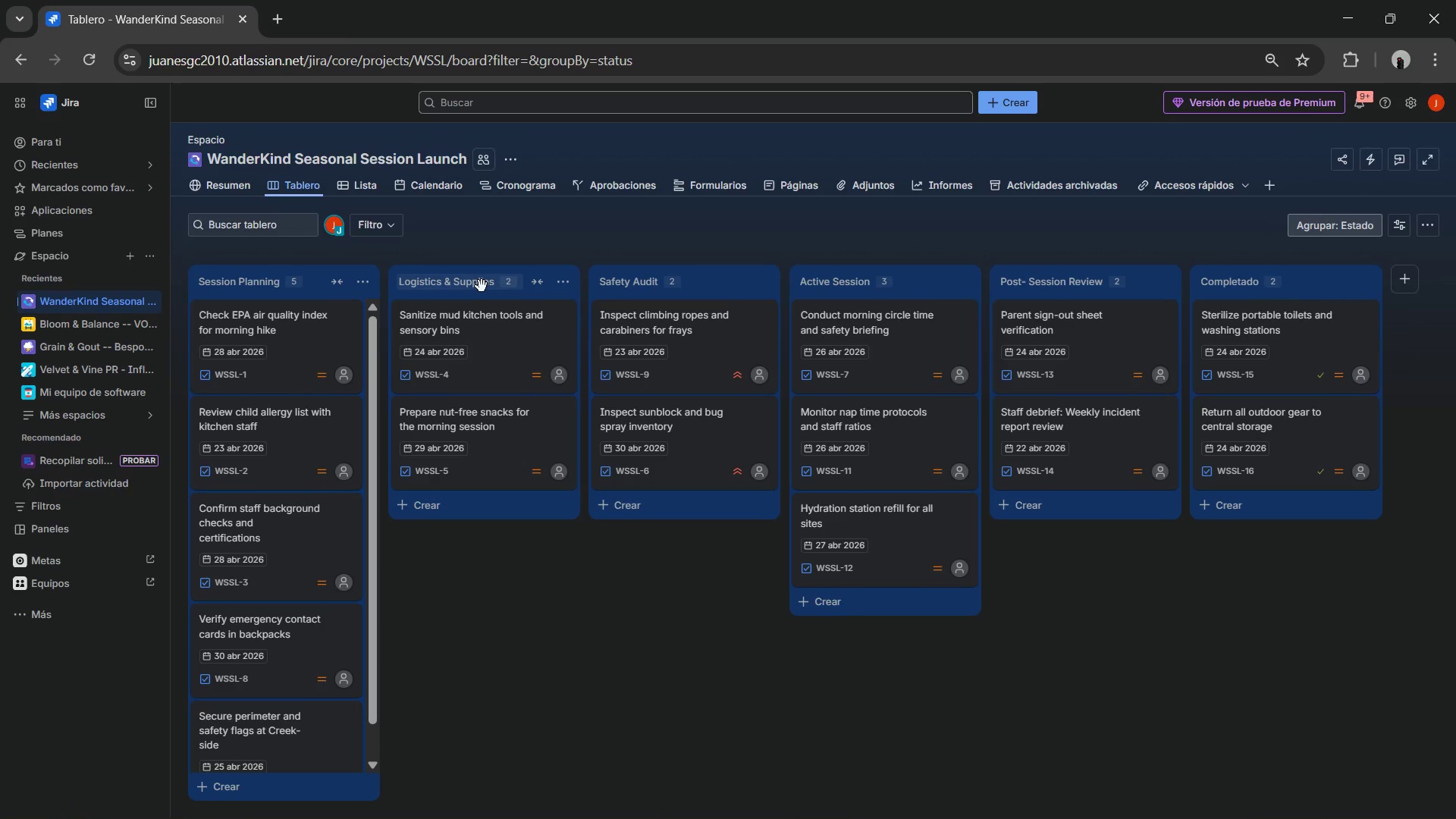 
wait(11.56)
 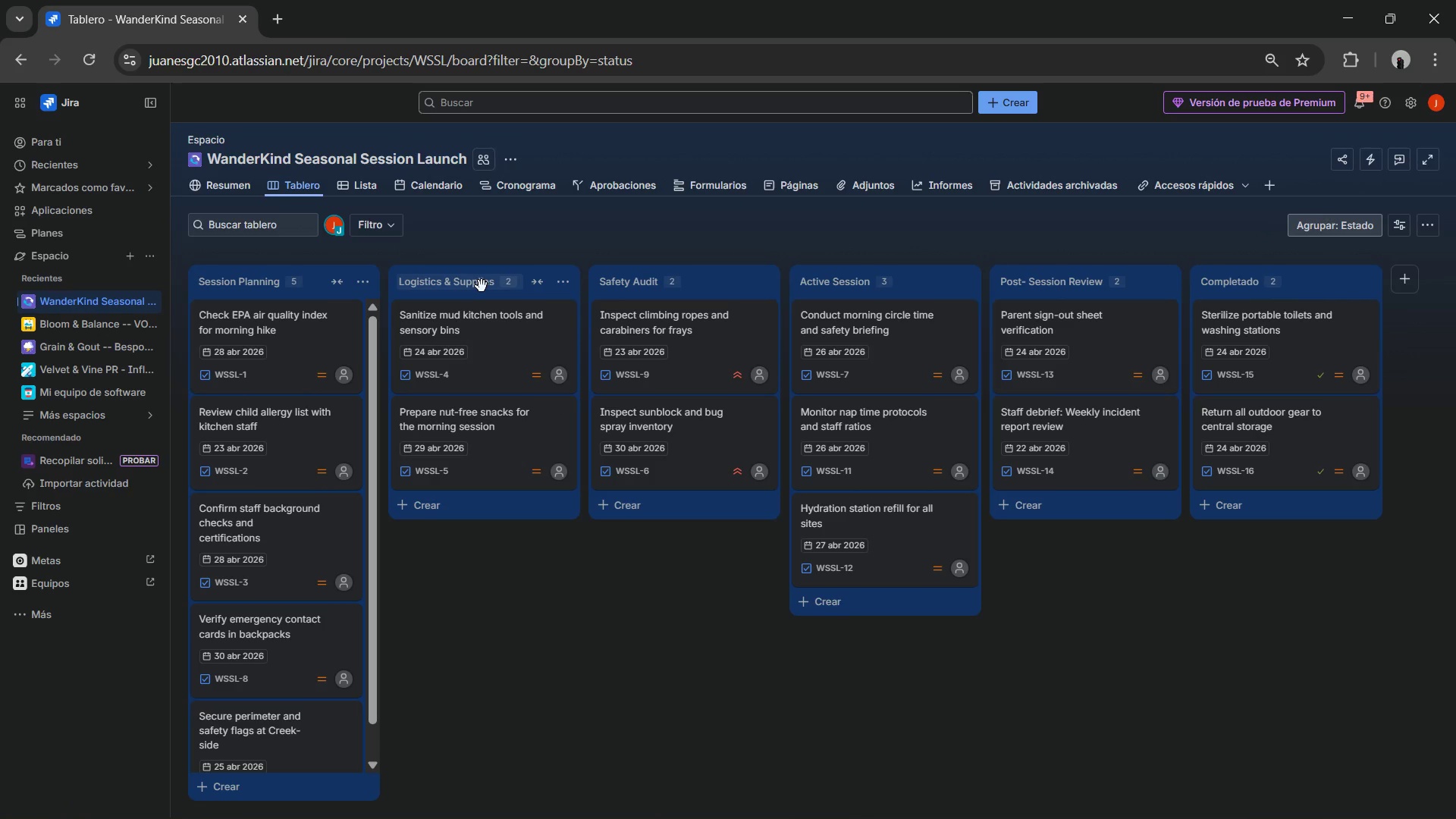 
left_click([512, 333])
 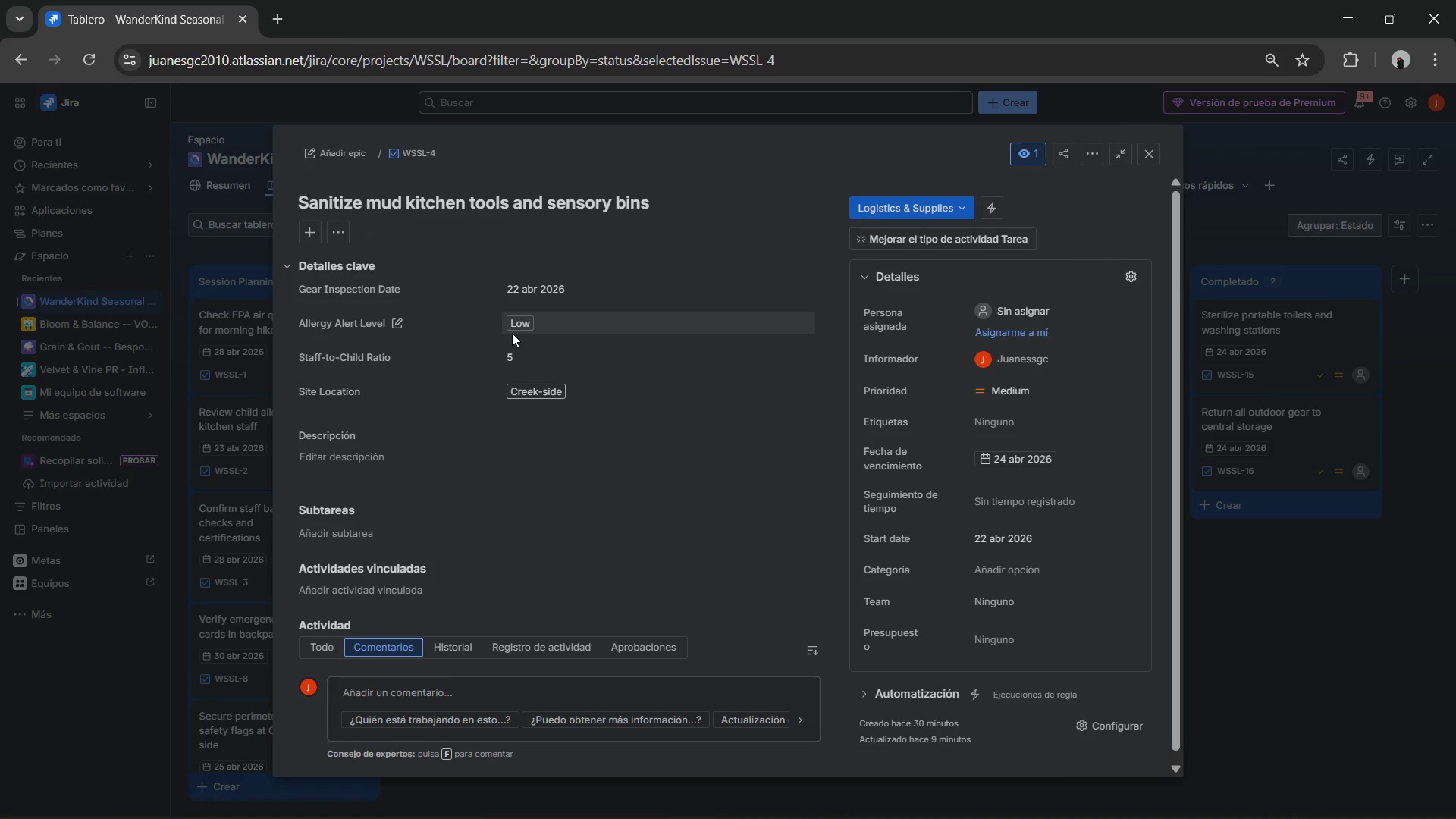 
wait(18.12)
 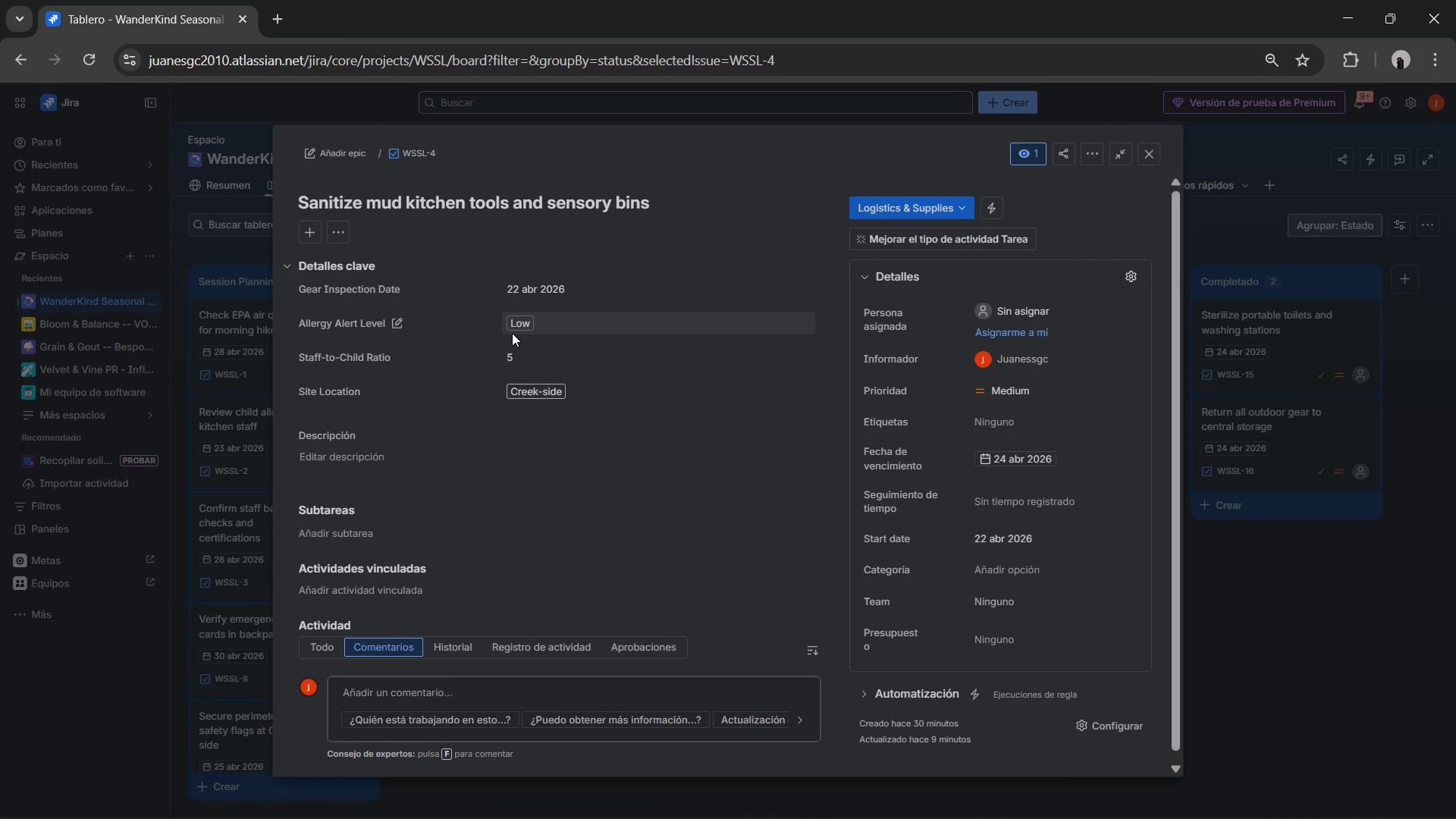 
left_click([1147, 157])
 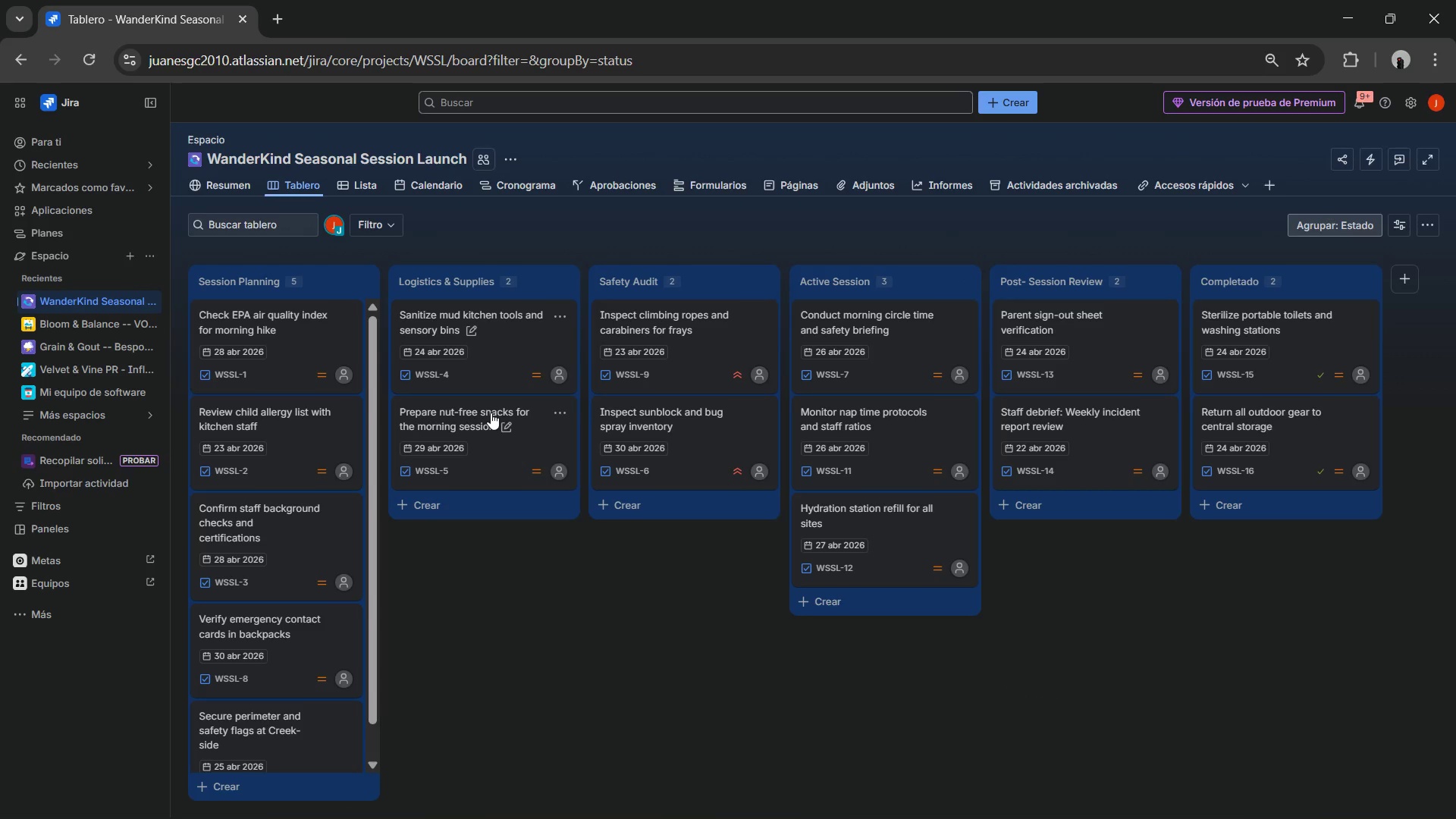 
left_click([479, 413])
 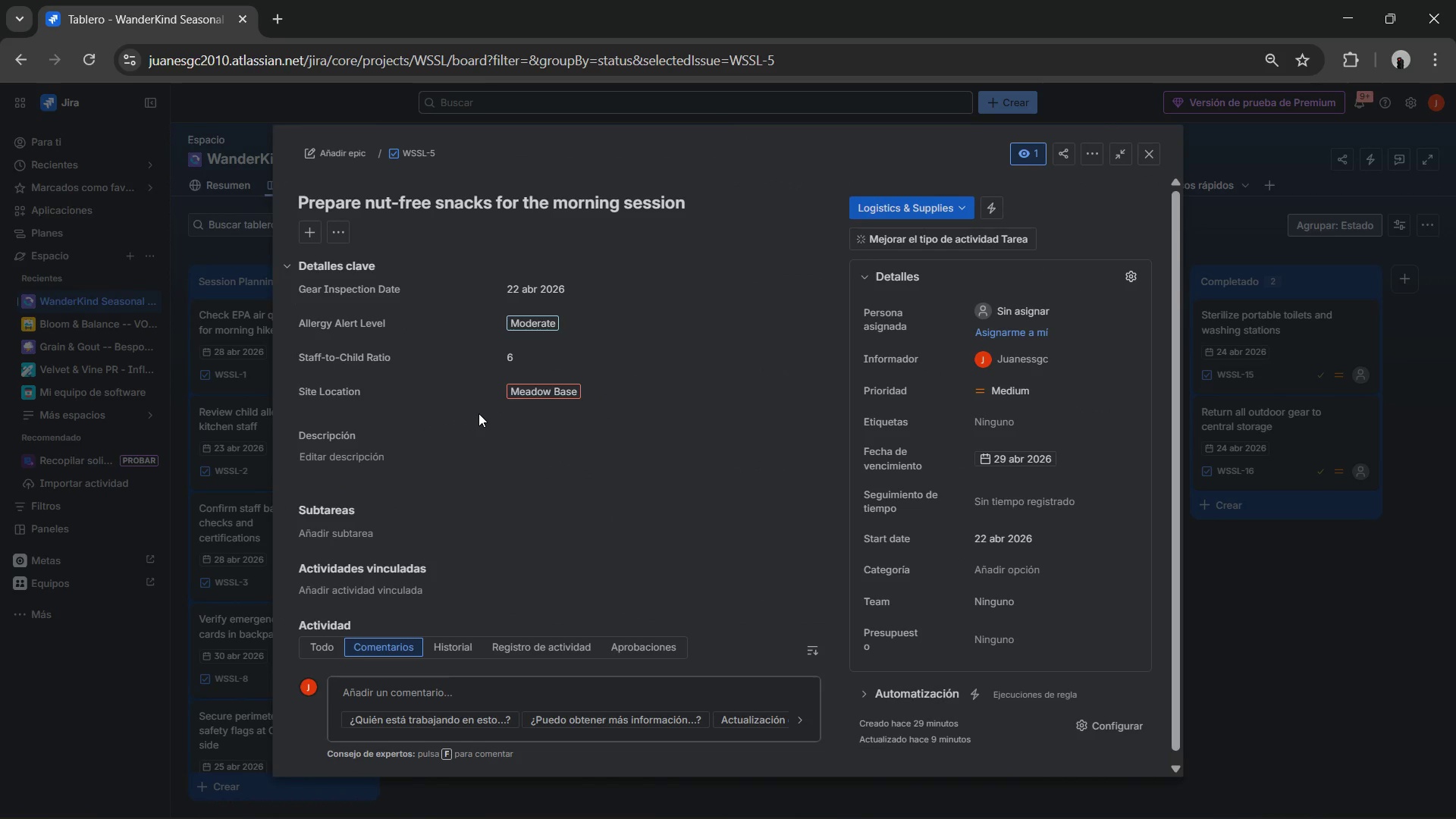 
wait(7.36)
 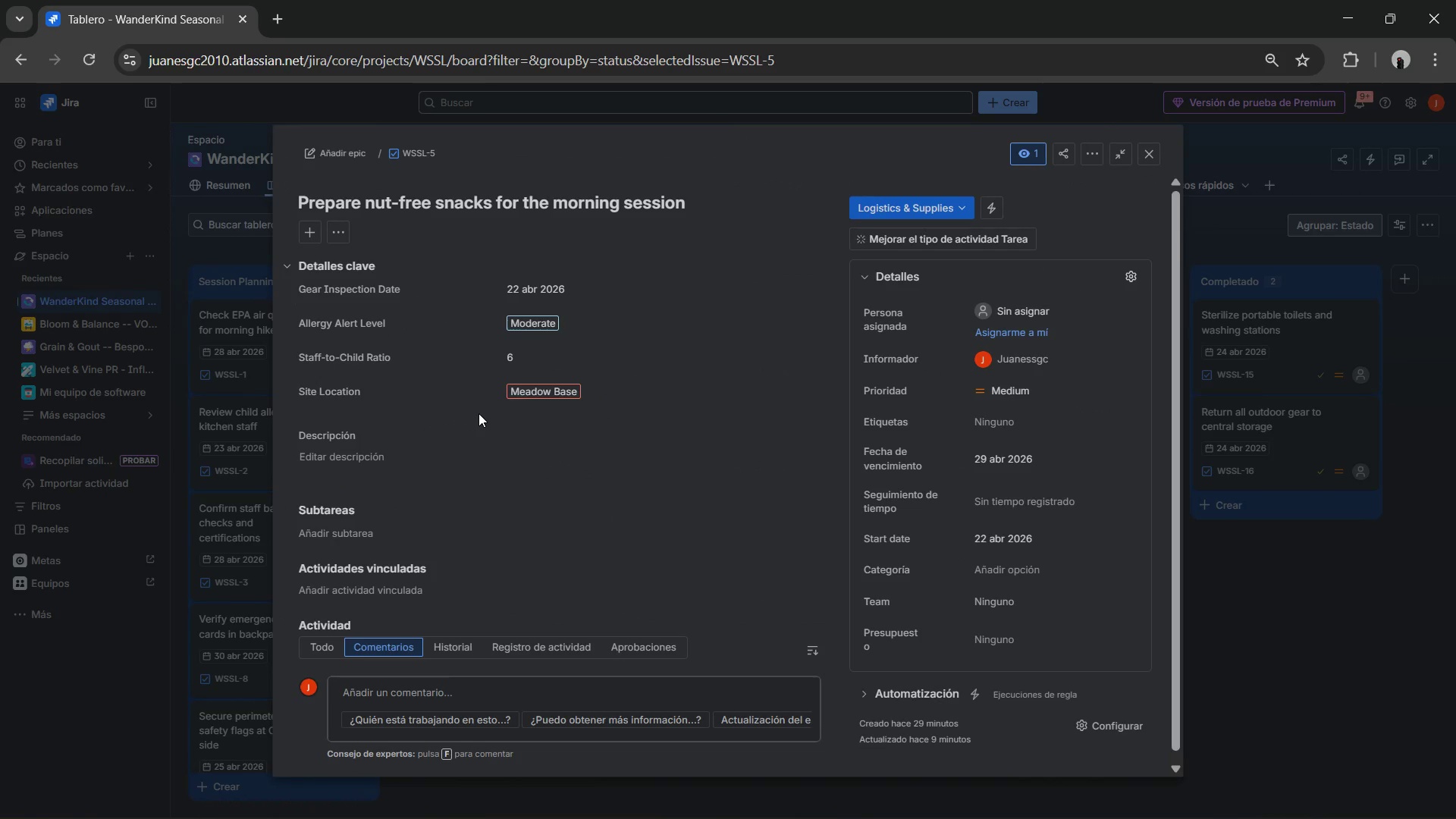 
scroll: coordinate [585, 424], scroll_direction: down, amount: 2.0
 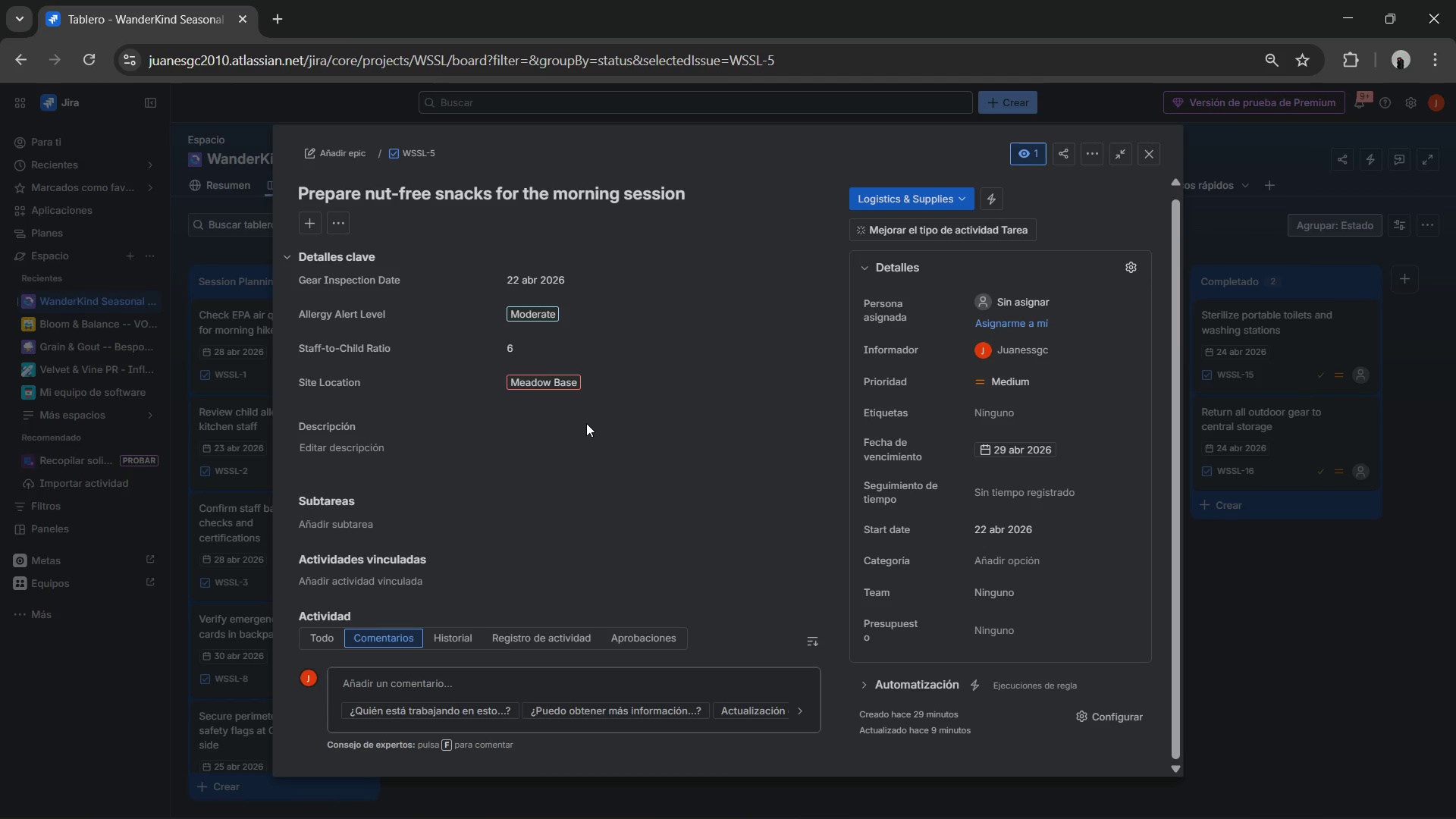 
wait(6.45)
 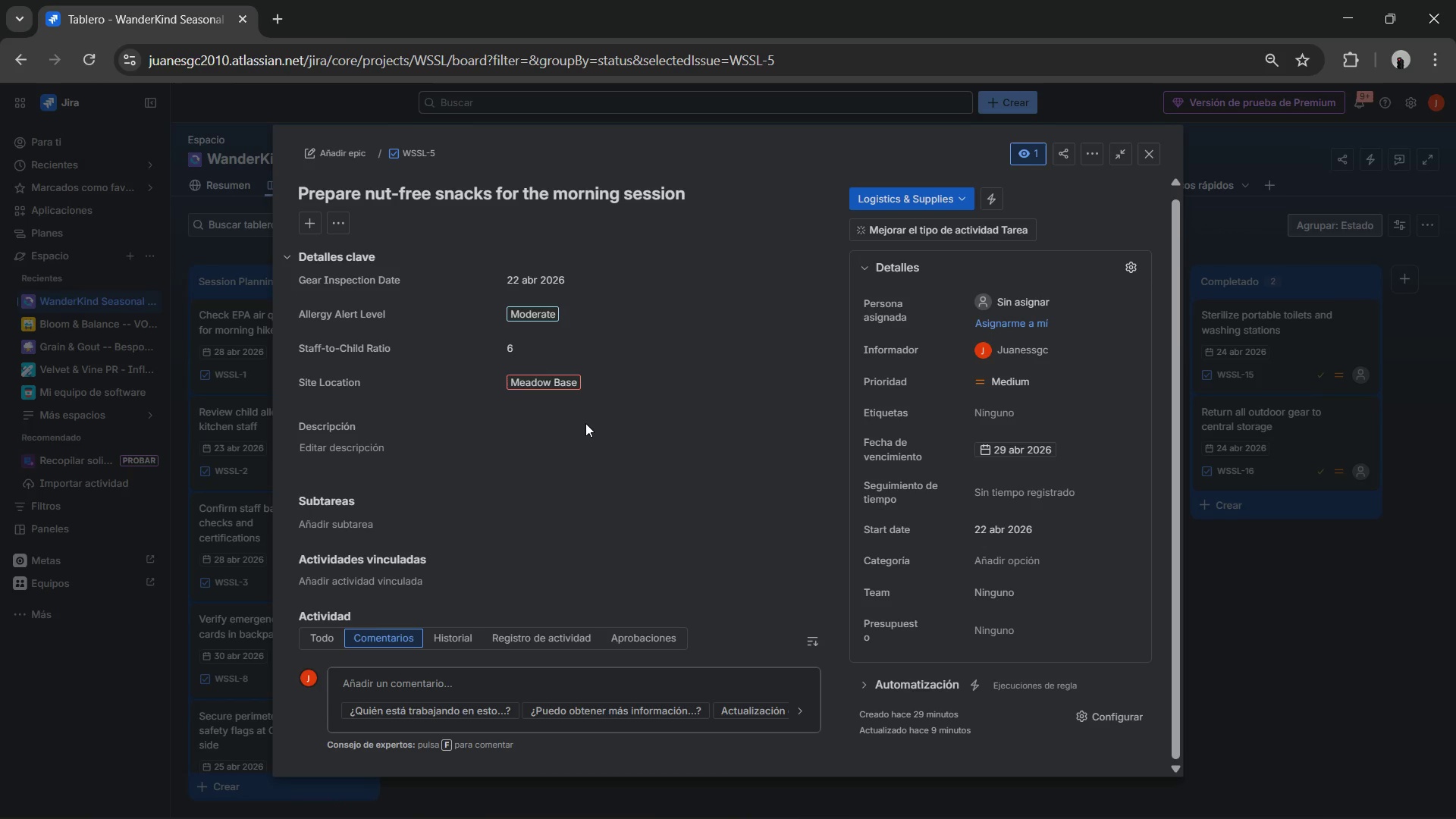 
scroll: coordinate [588, 434], scroll_direction: down, amount: 1.0
 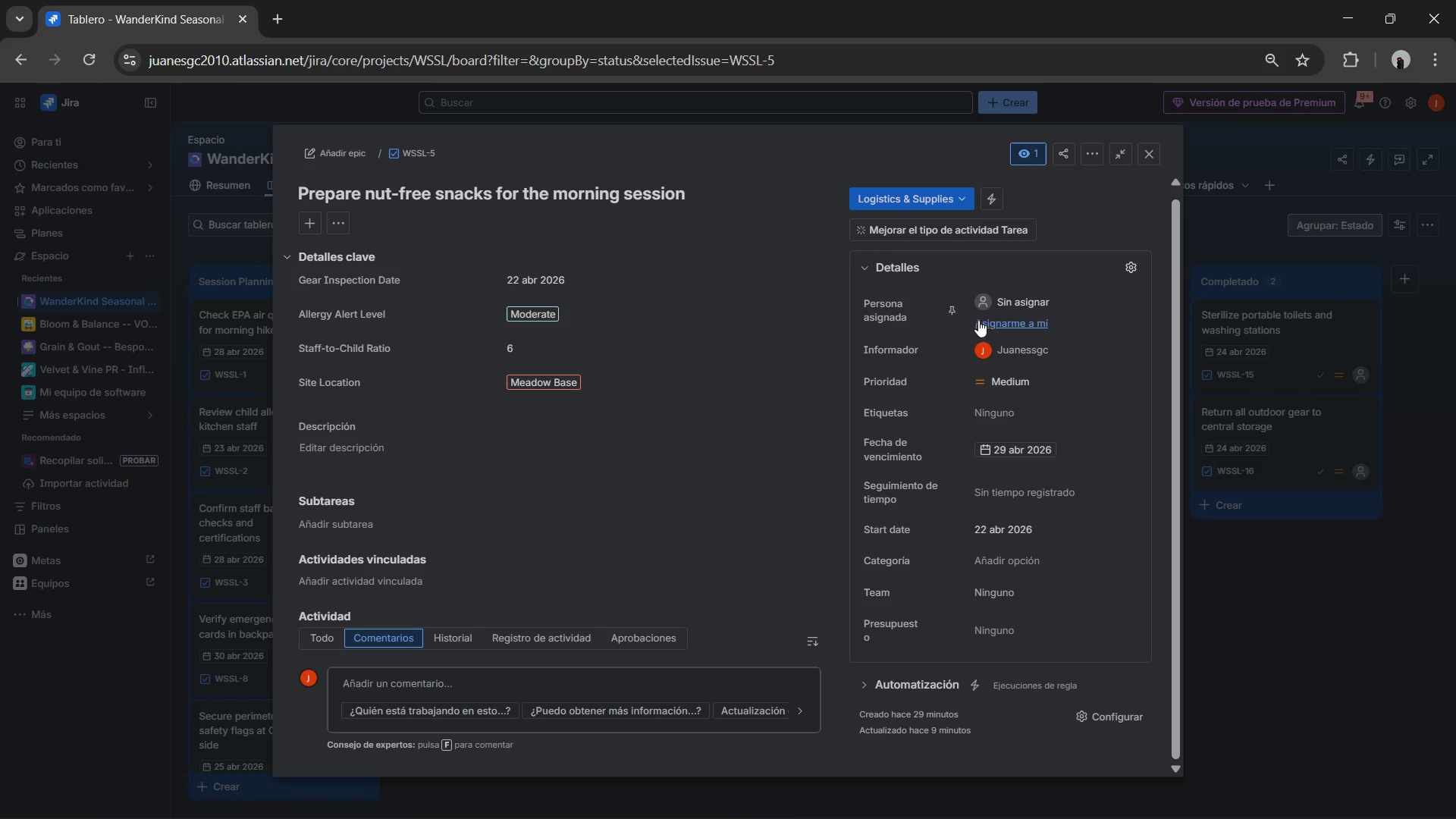 
left_click([1139, 144])
 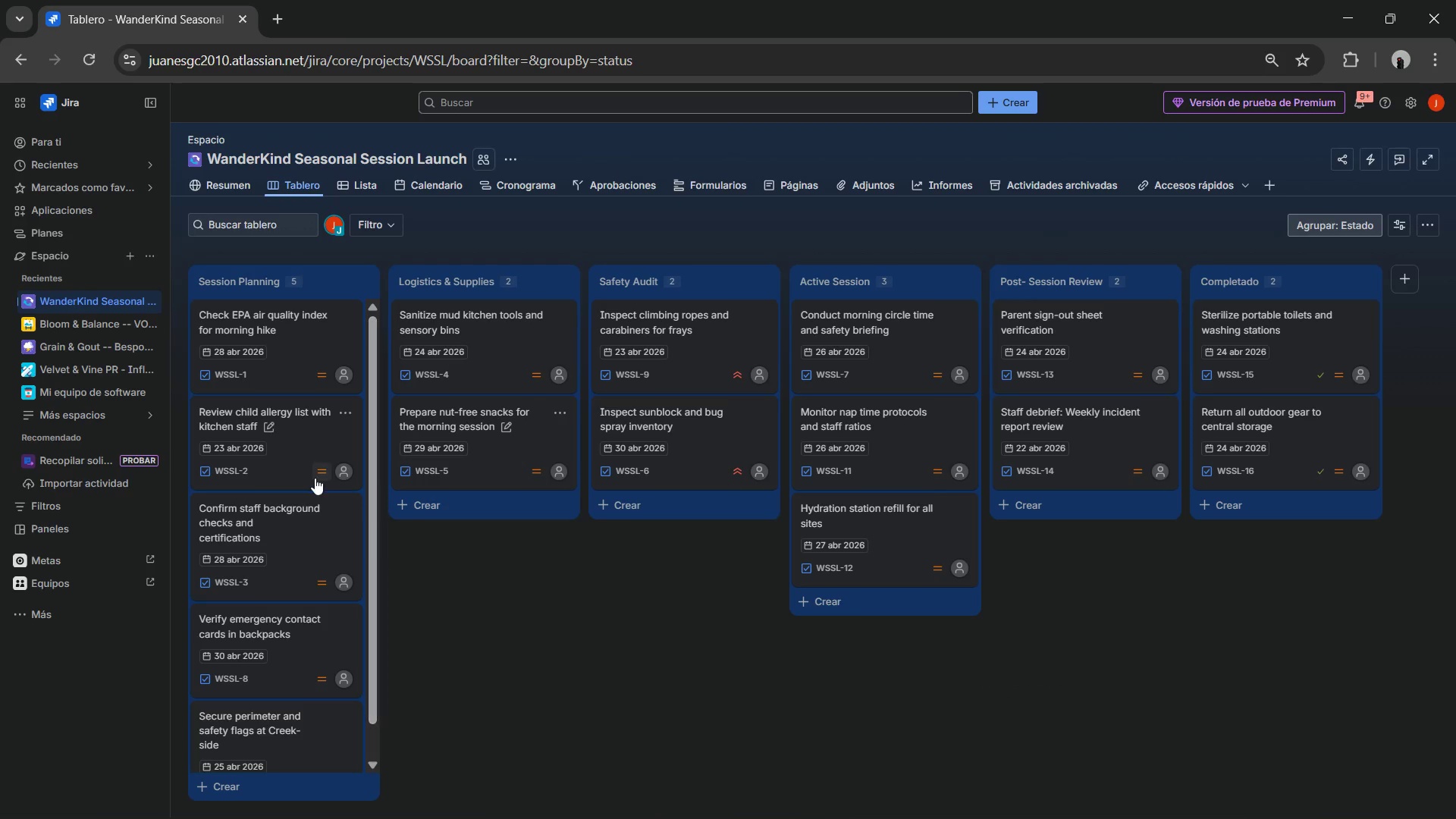 
scroll: coordinate [305, 476], scroll_direction: down, amount: 1.0
 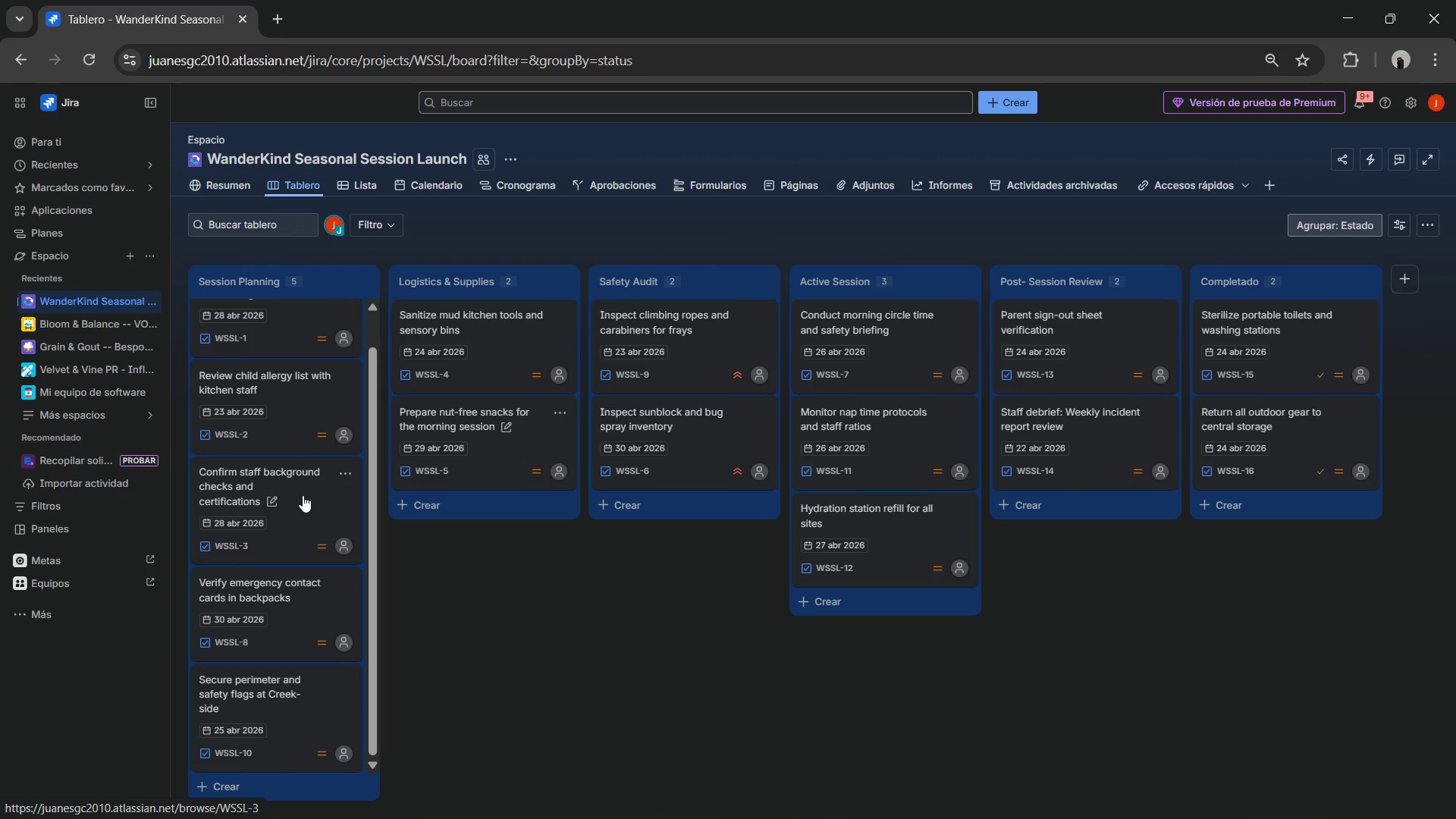 
scroll: coordinate [307, 460], scroll_direction: up, amount: 2.0
 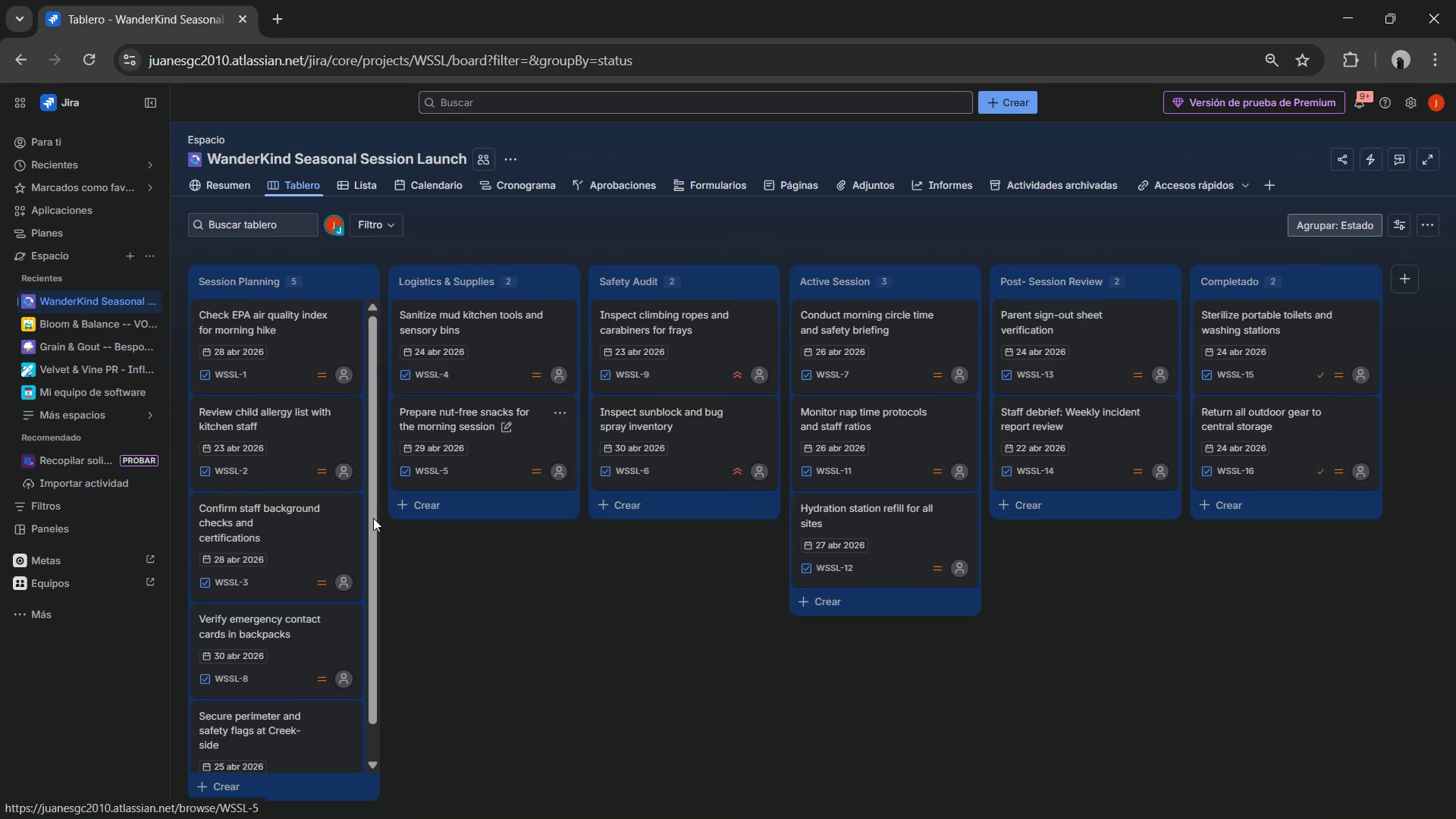 
scroll: coordinate [336, 554], scroll_direction: down, amount: 1.0
 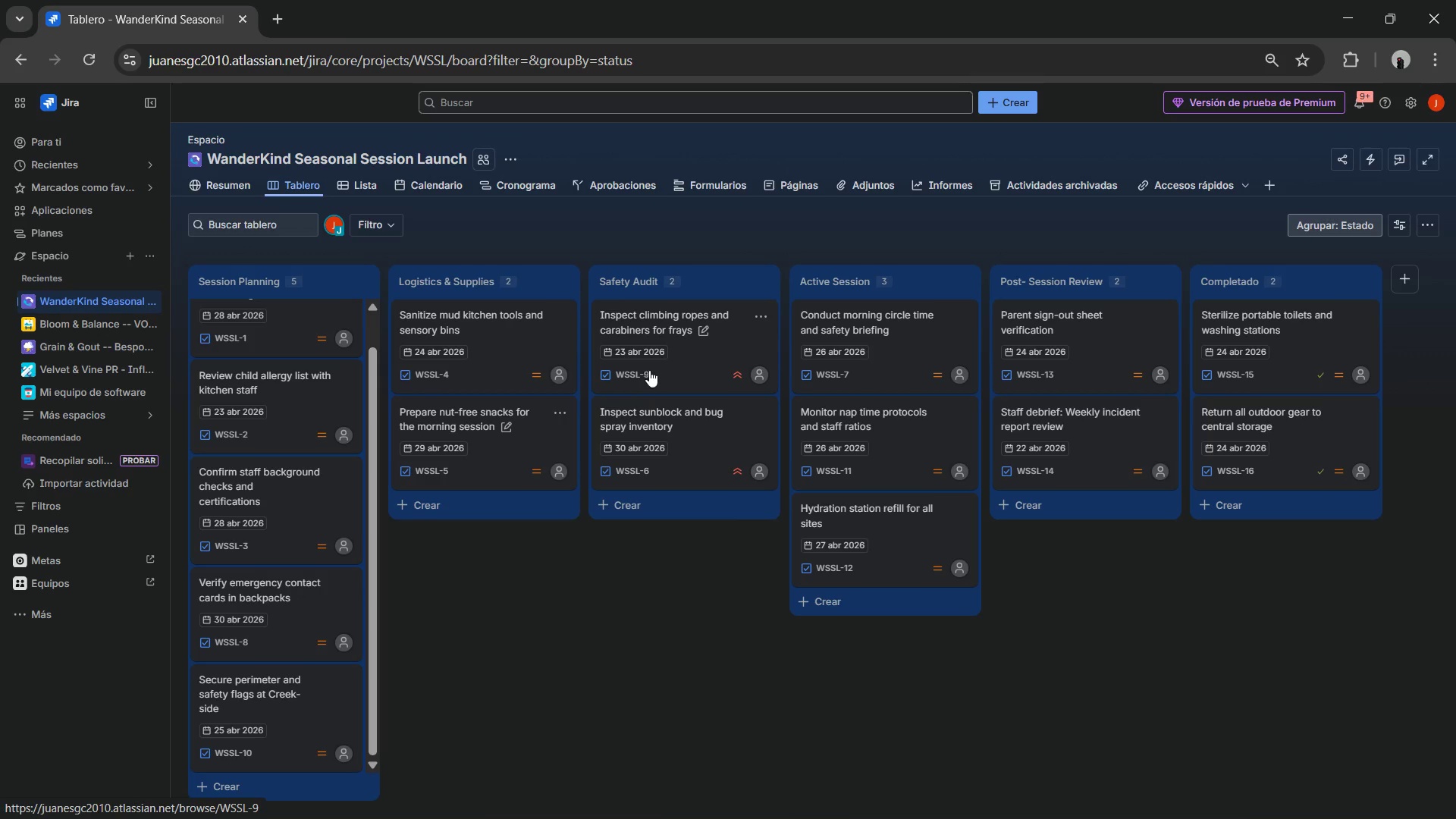 
wait(6.1)
 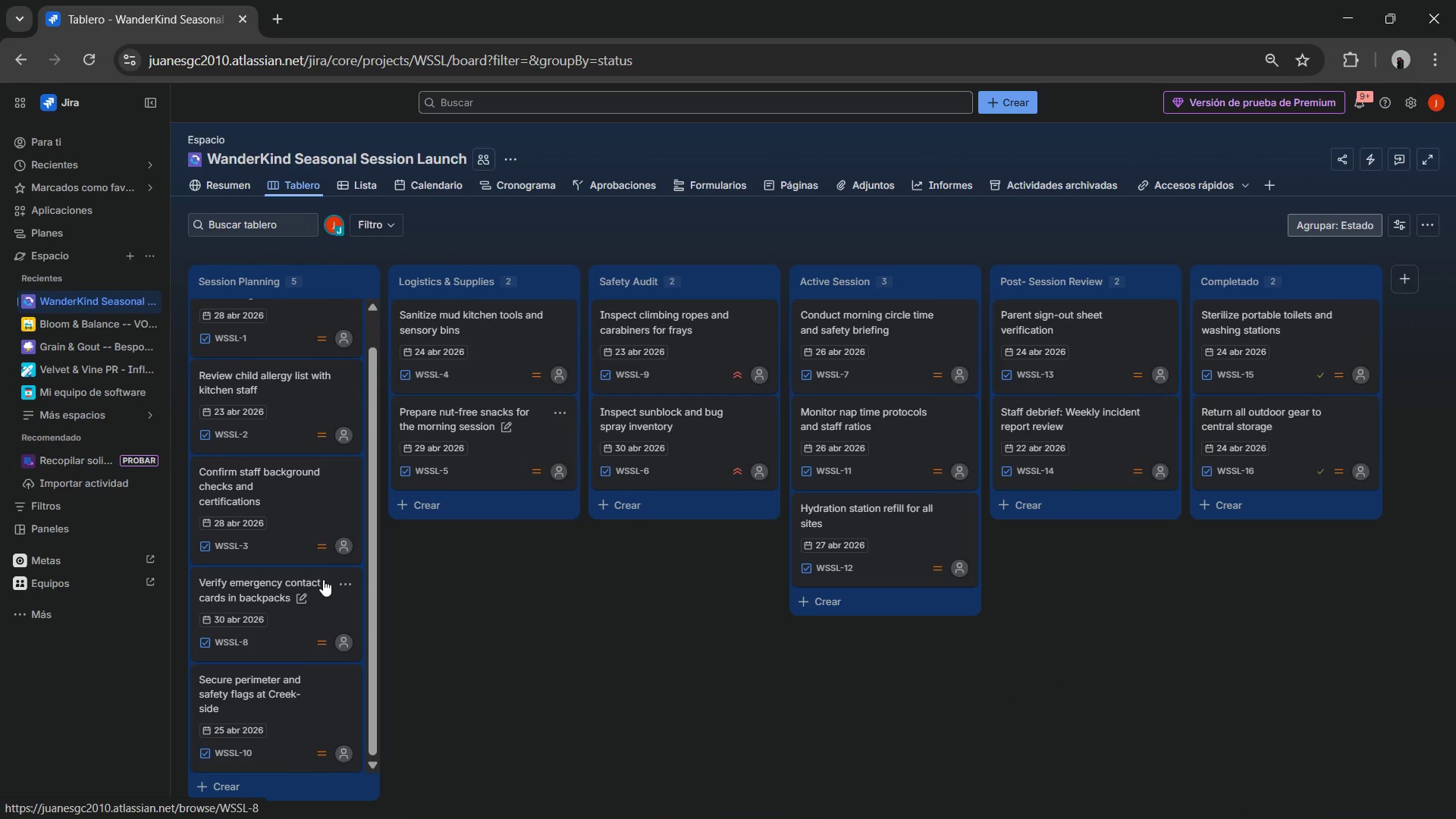 
left_click([460, 425])
 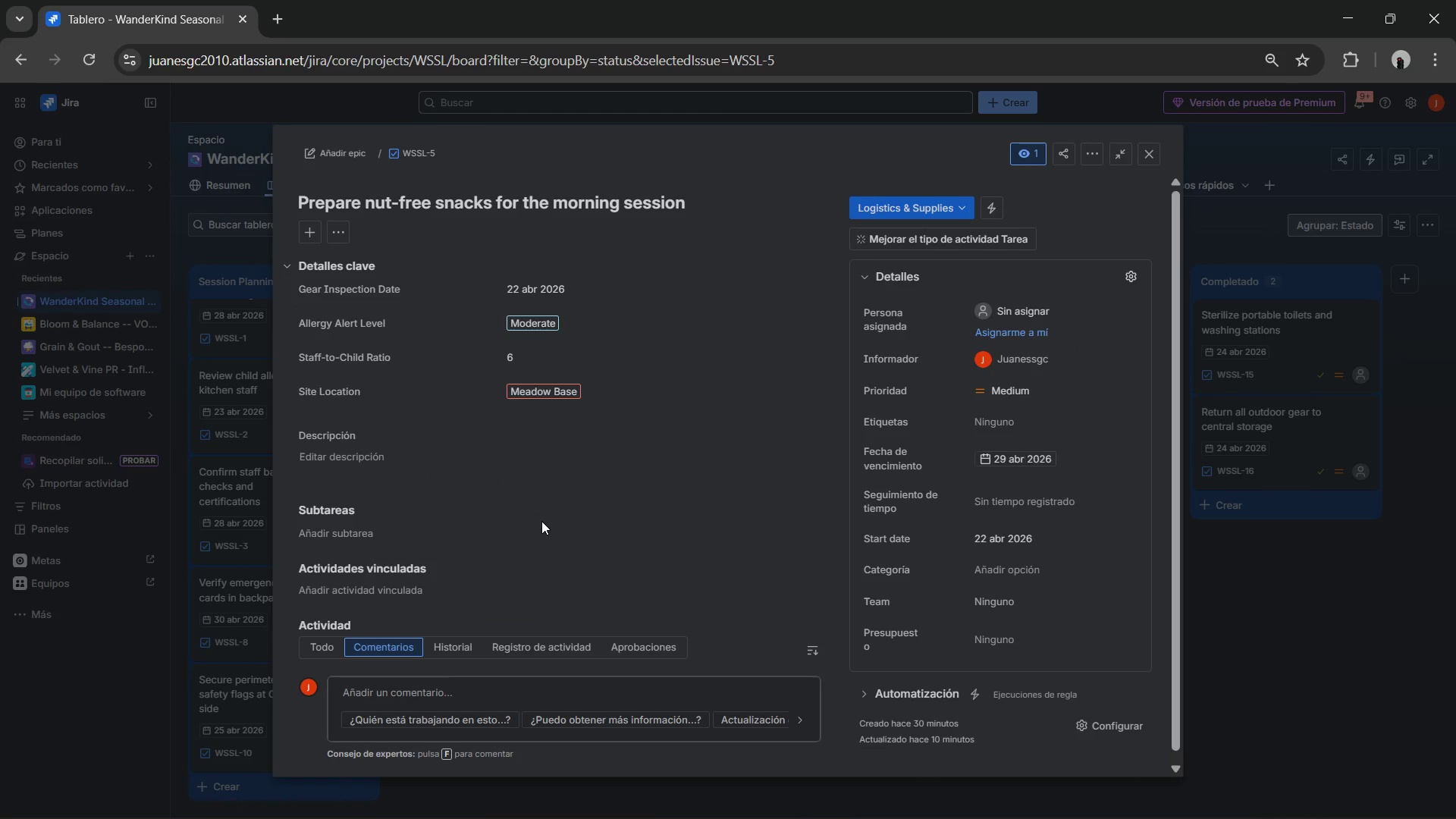 
scroll: coordinate [541, 522], scroll_direction: down, amount: 2.0
 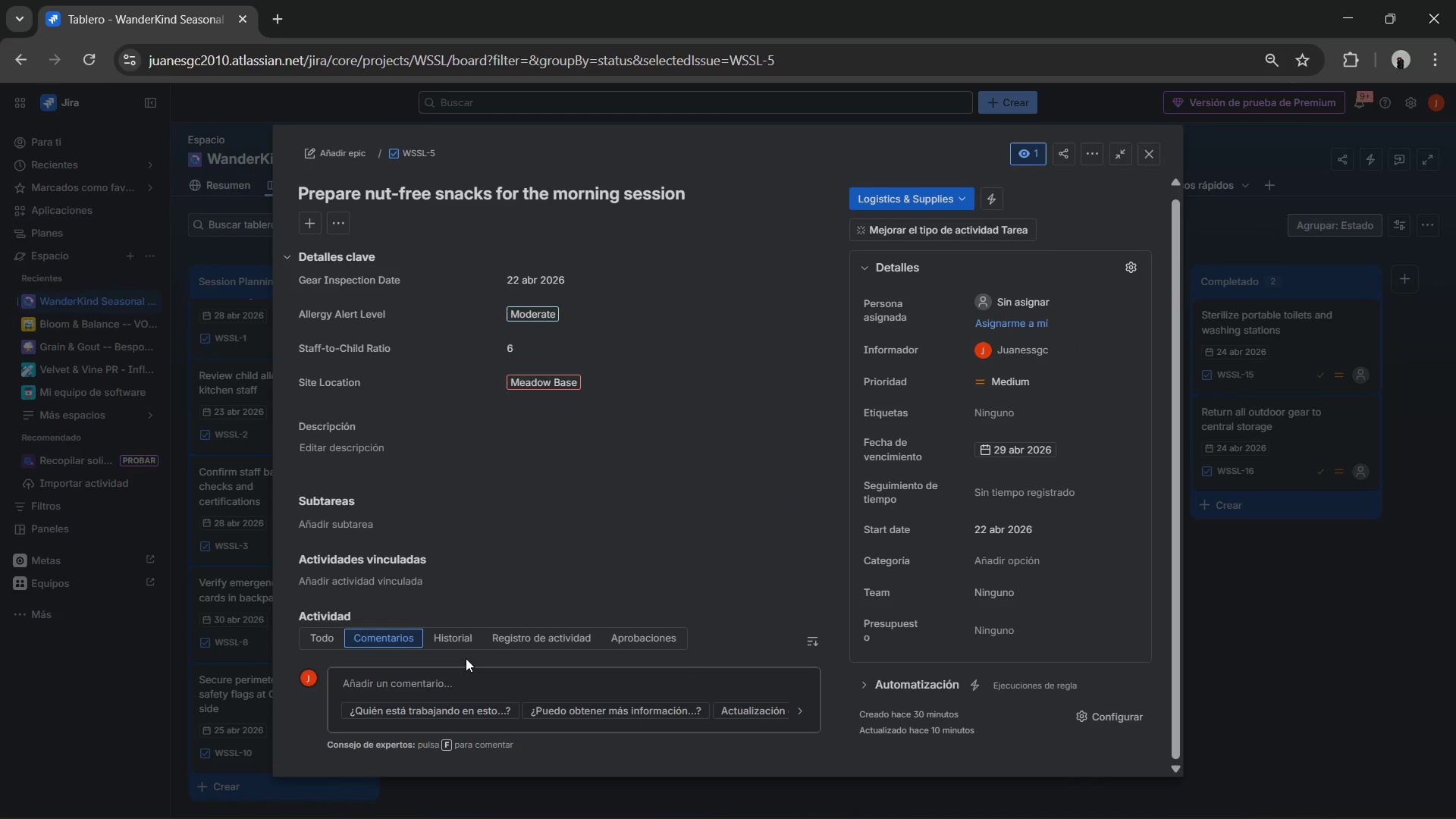 
left_click([446, 682])
 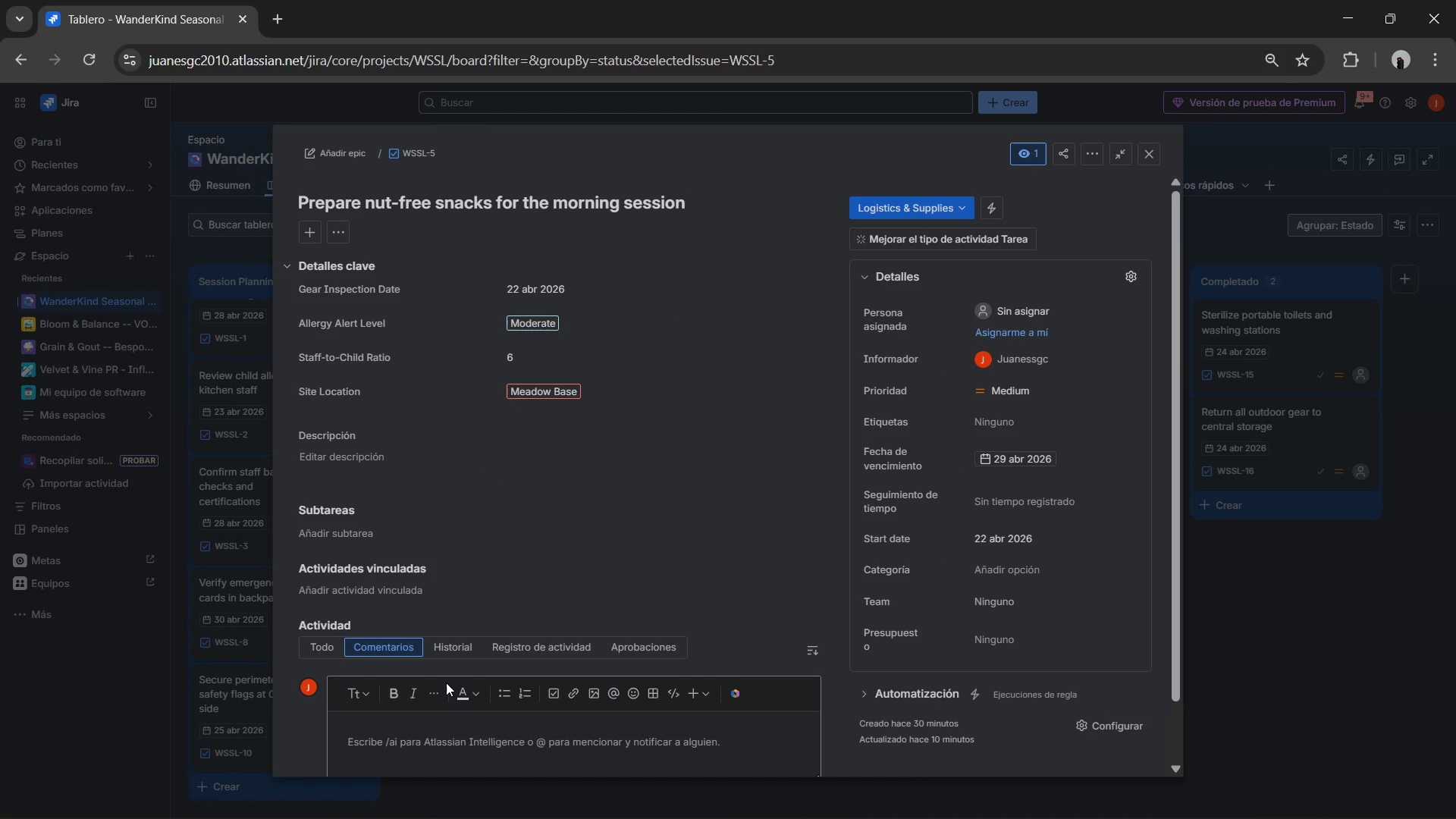 
type(Looking good for Monday[s lunch)
 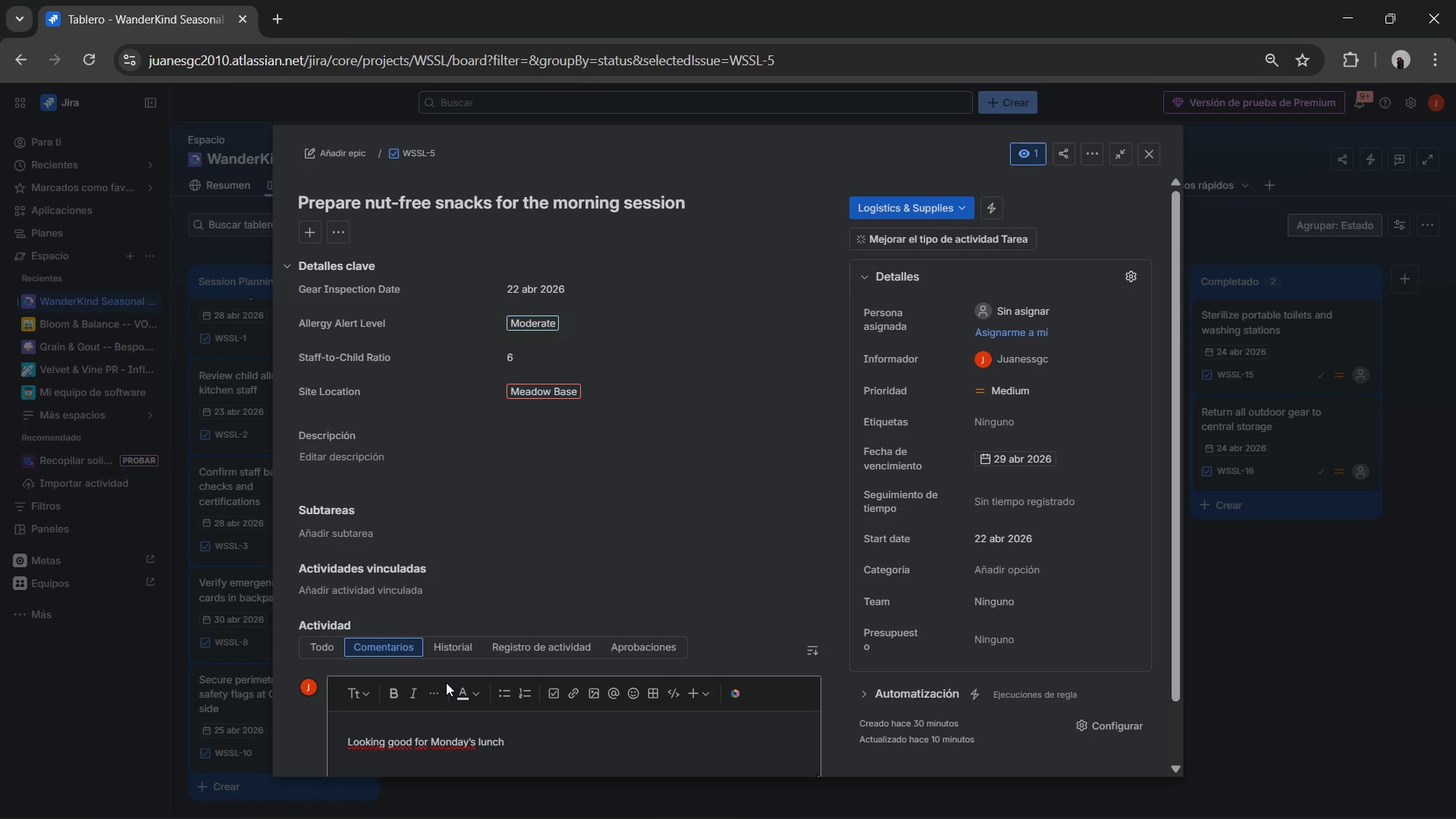 
type(. All permits are in order)
 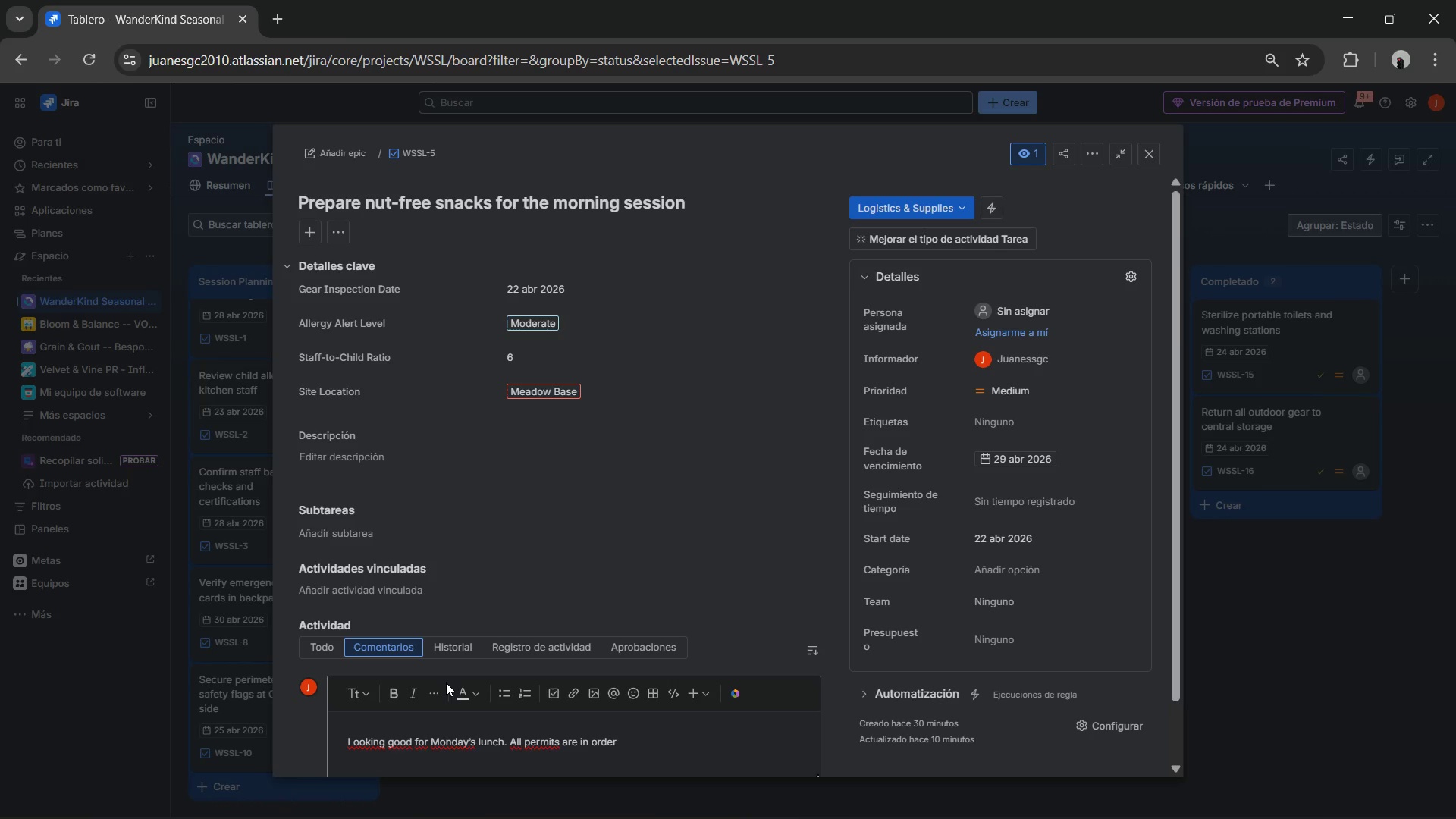 
scroll: coordinate [442, 589], scroll_direction: down, amount: 7.0
 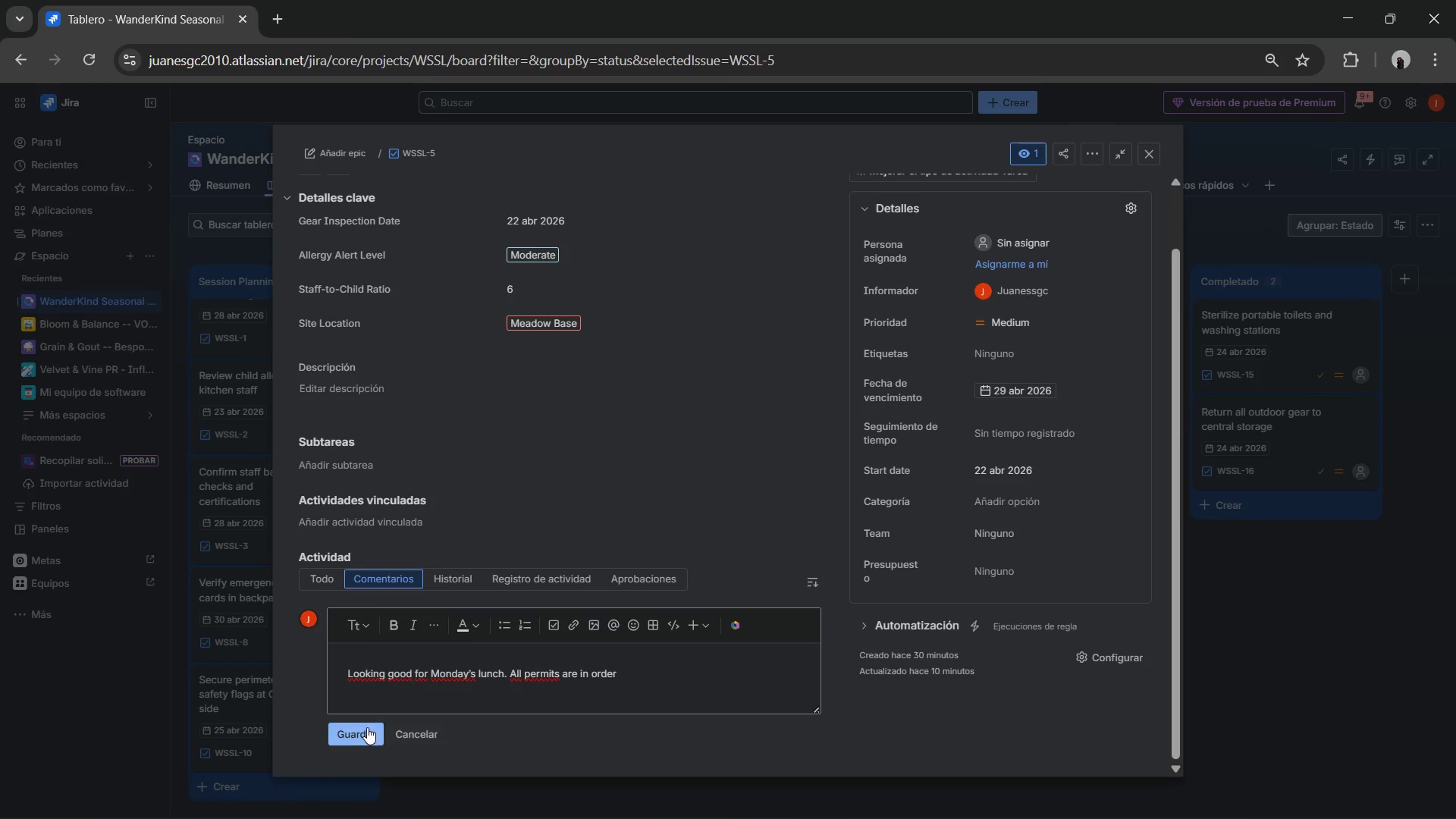 
left_click([362, 727])
 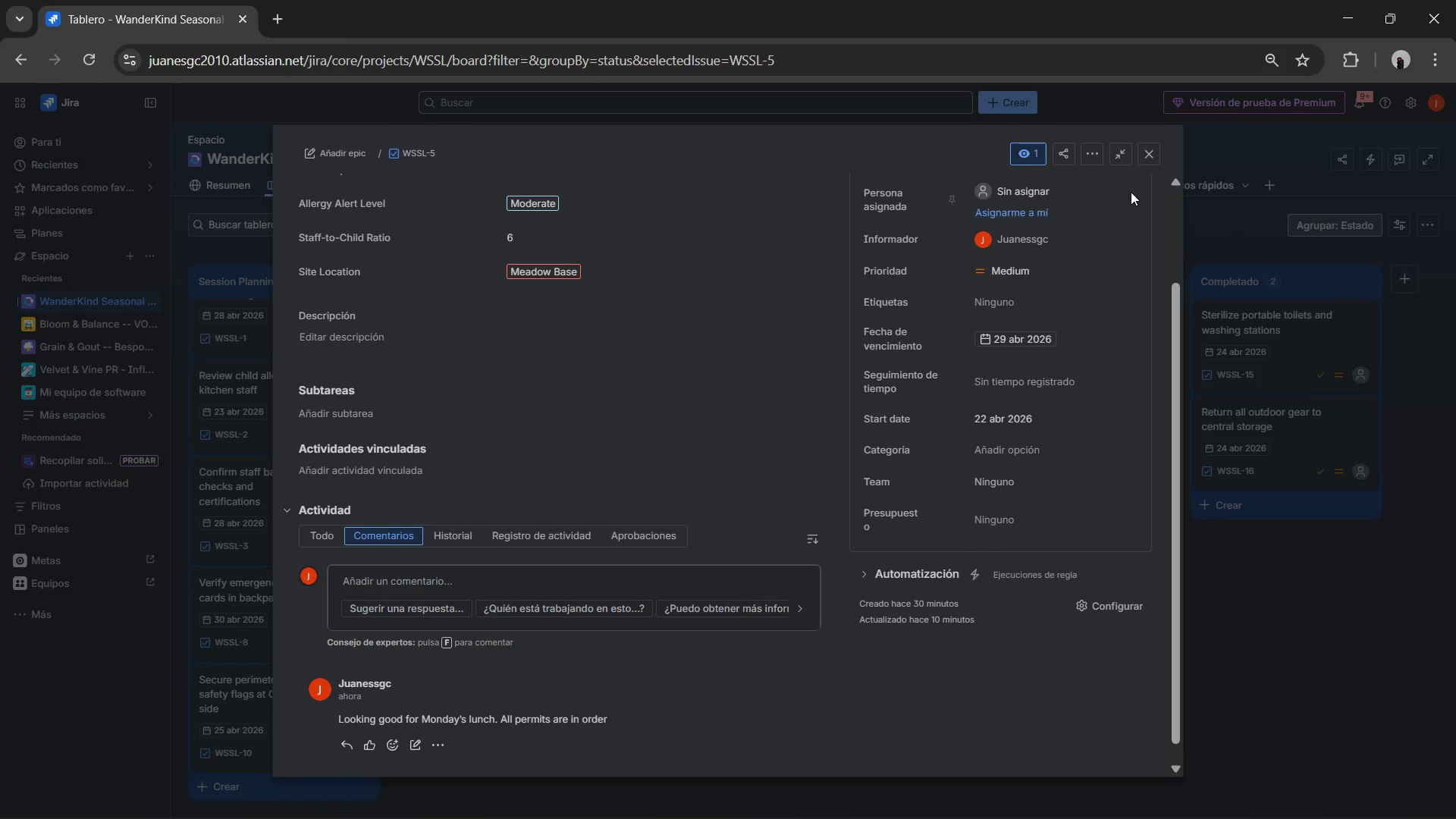 
left_click([1150, 155])
 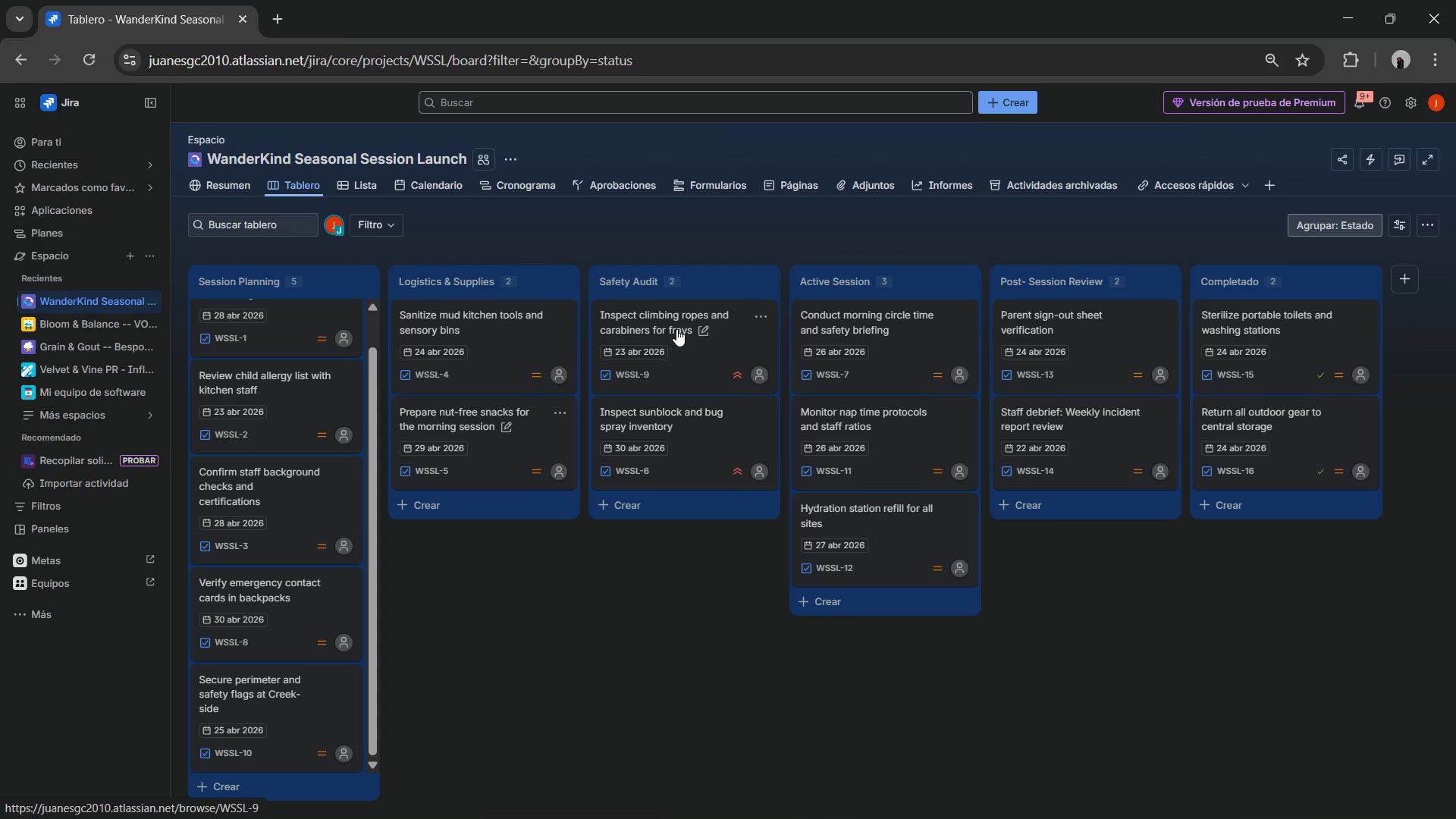 
wait(7.11)
 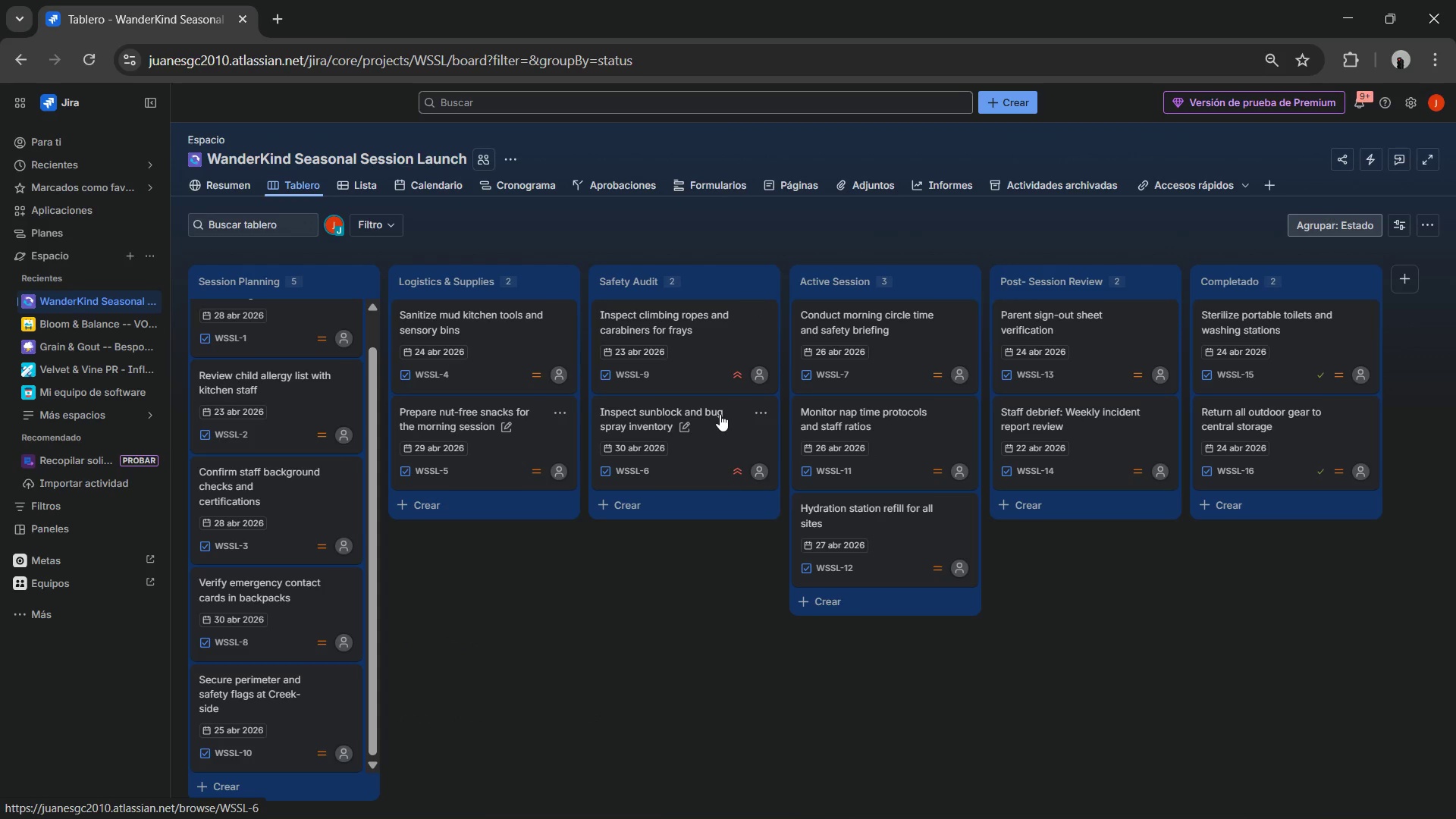 
left_click([665, 320])
 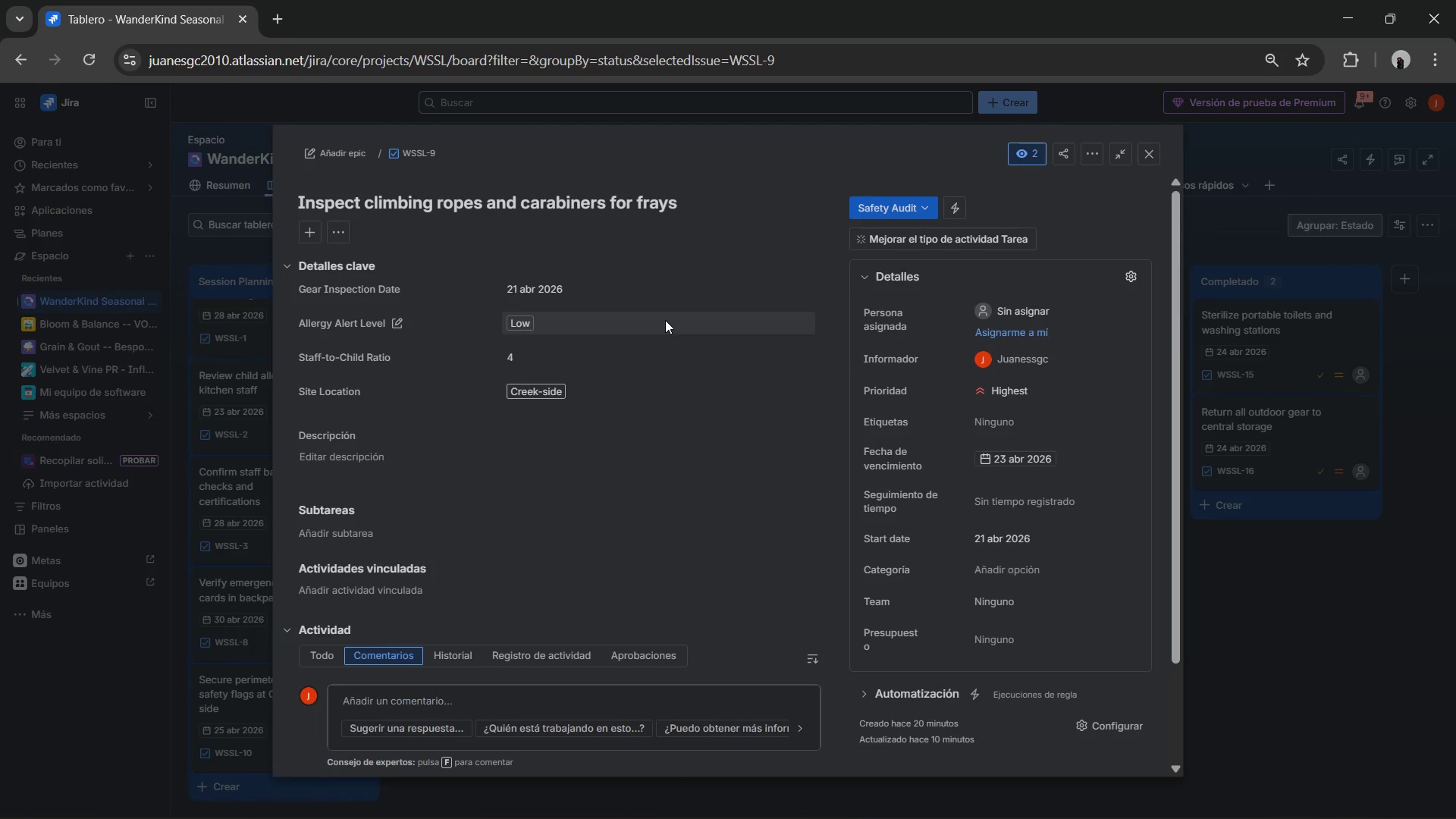 
scroll: coordinate [668, 379], scroll_direction: down, amount: 3.0
 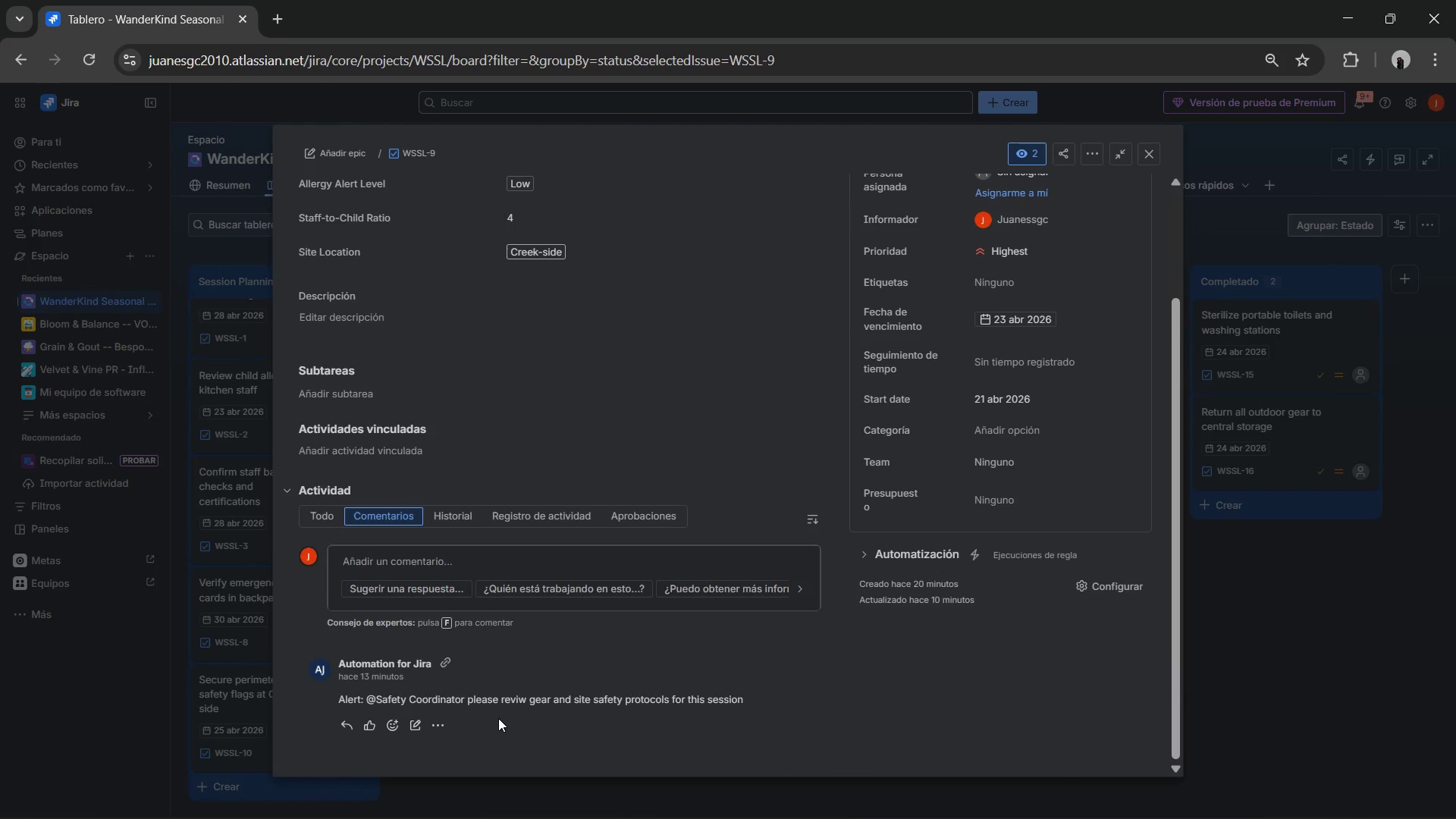 
left_click([520, 701])
 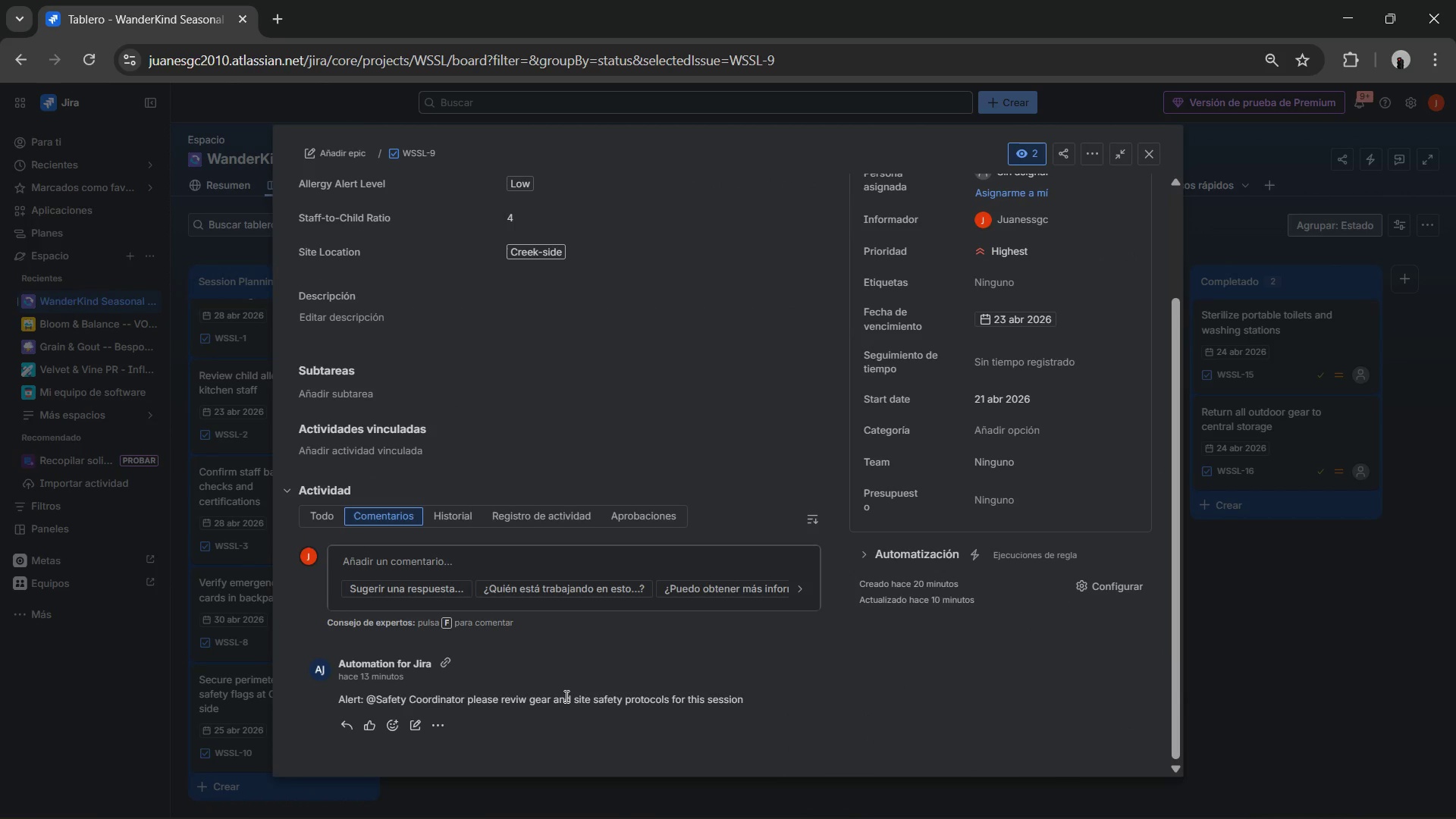 
scroll: coordinate [585, 635], scroll_direction: up, amount: 3.0
 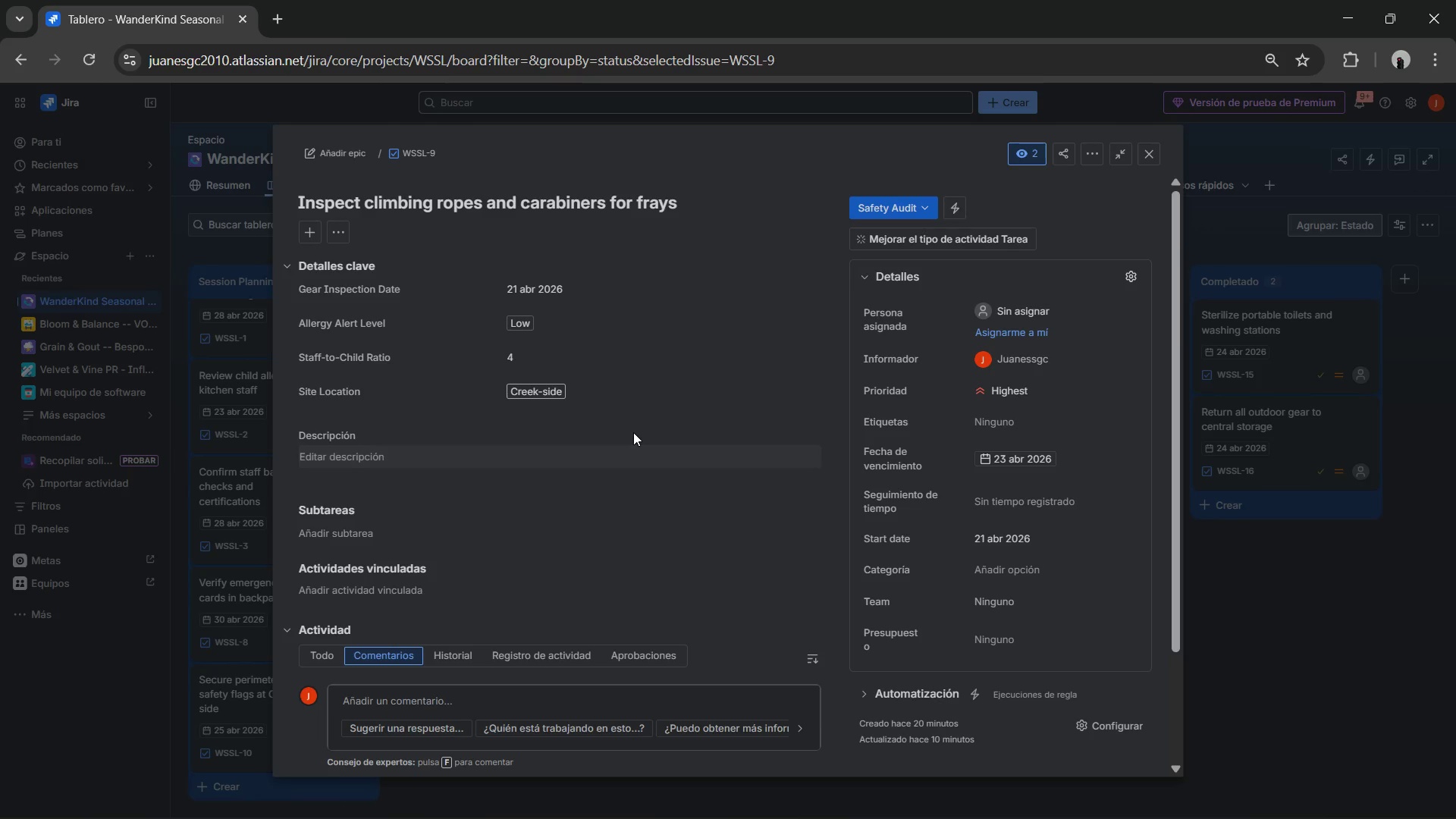 
scroll: coordinate [633, 432], scroll_direction: down, amount: 4.0
 